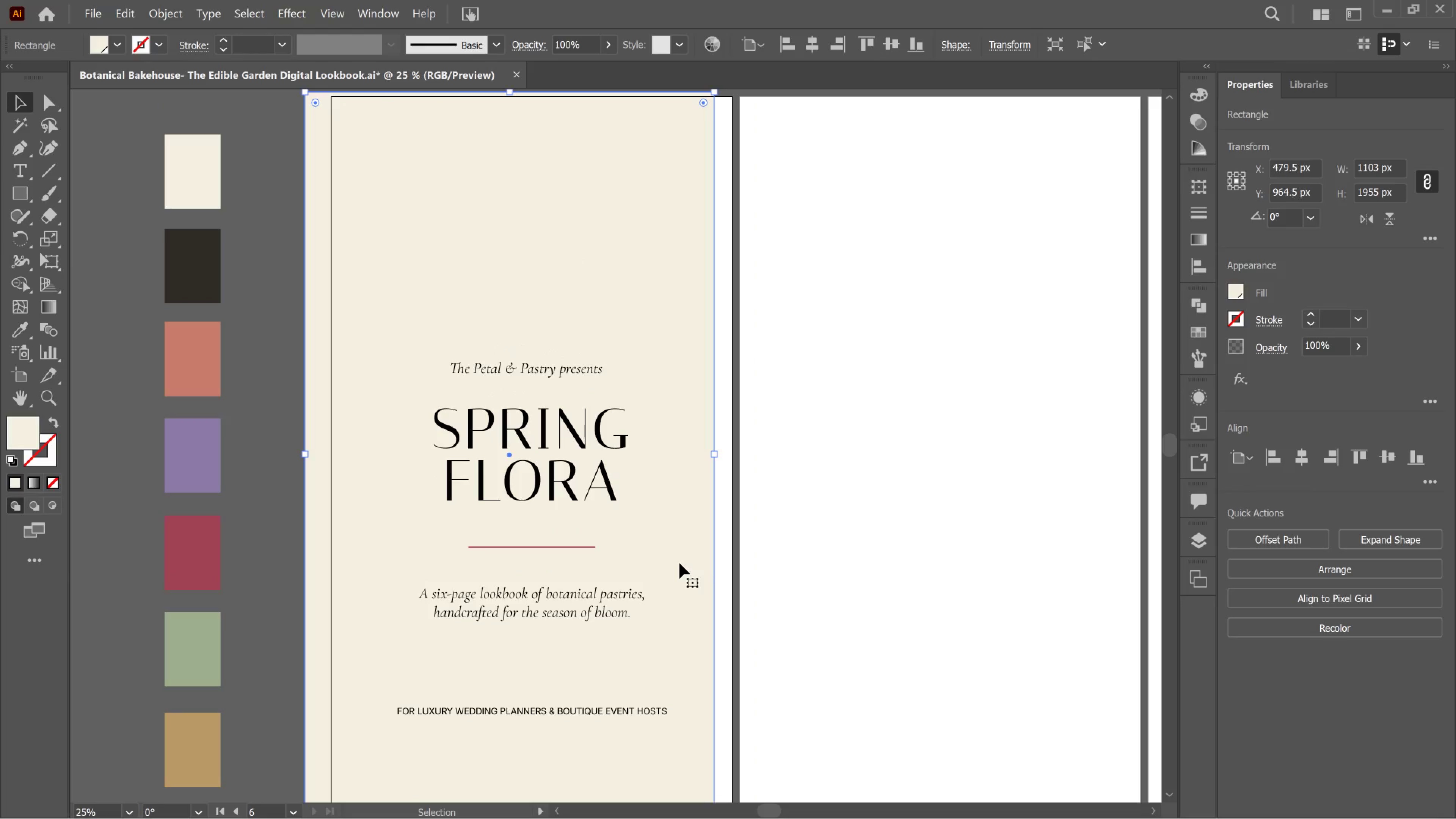 
key(Control+Z)
 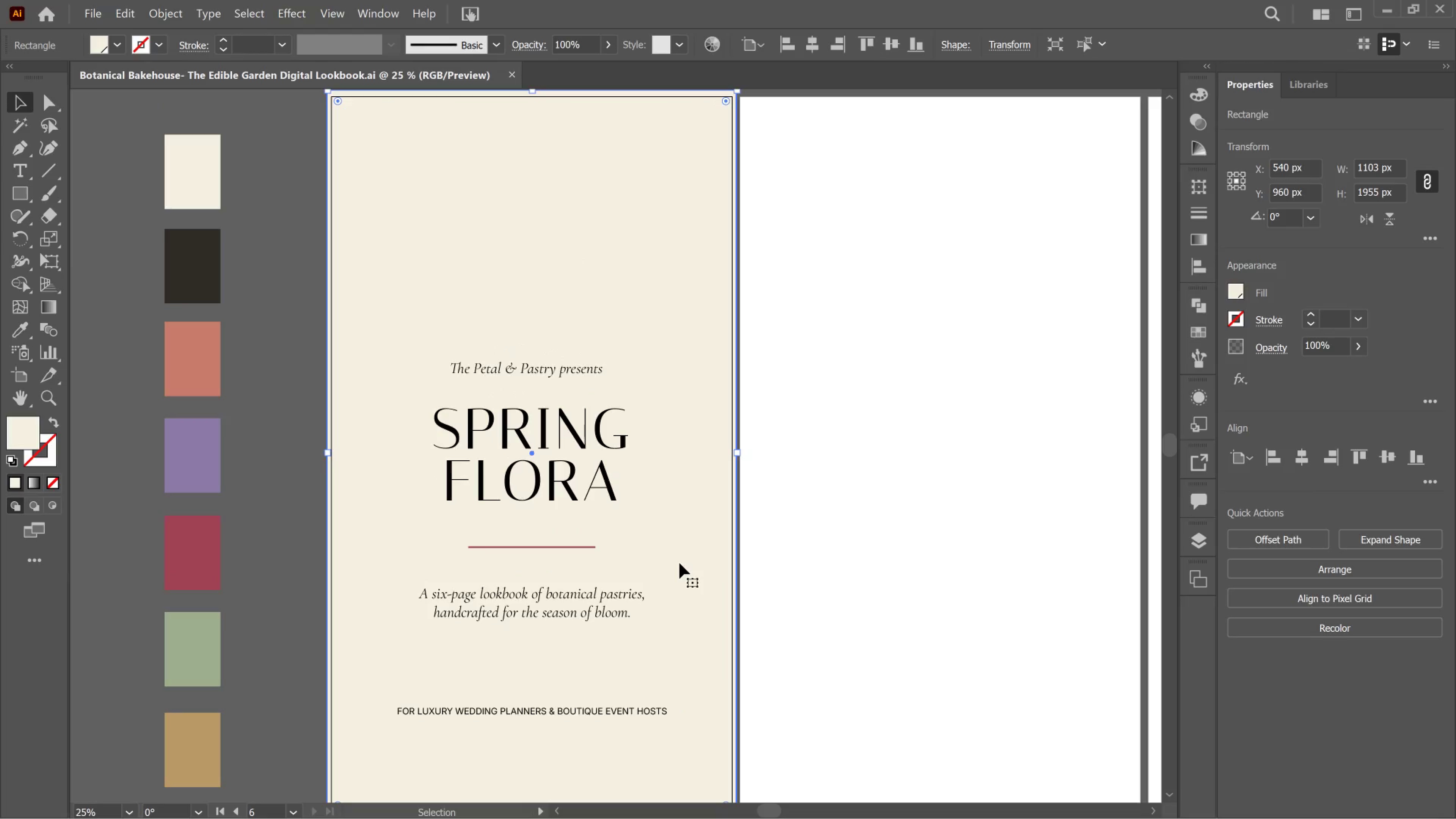 
hold_key(key=AltLeft, duration=9.67)
left_click_drag(start_coordinate=[691, 559], to_coordinate=[1098, 599])
 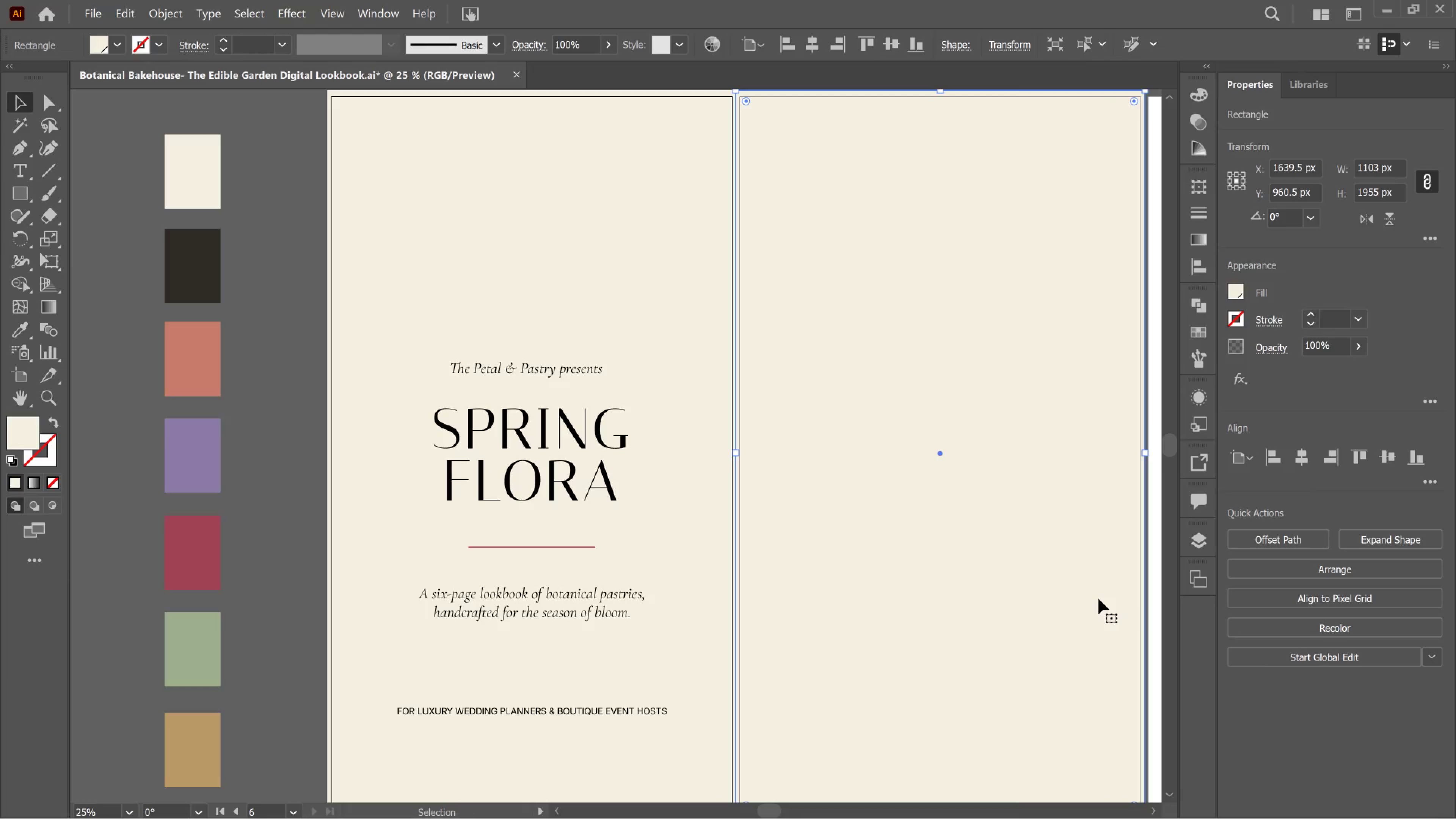 
hold_key(key=ShiftLeft, duration=8.56)
 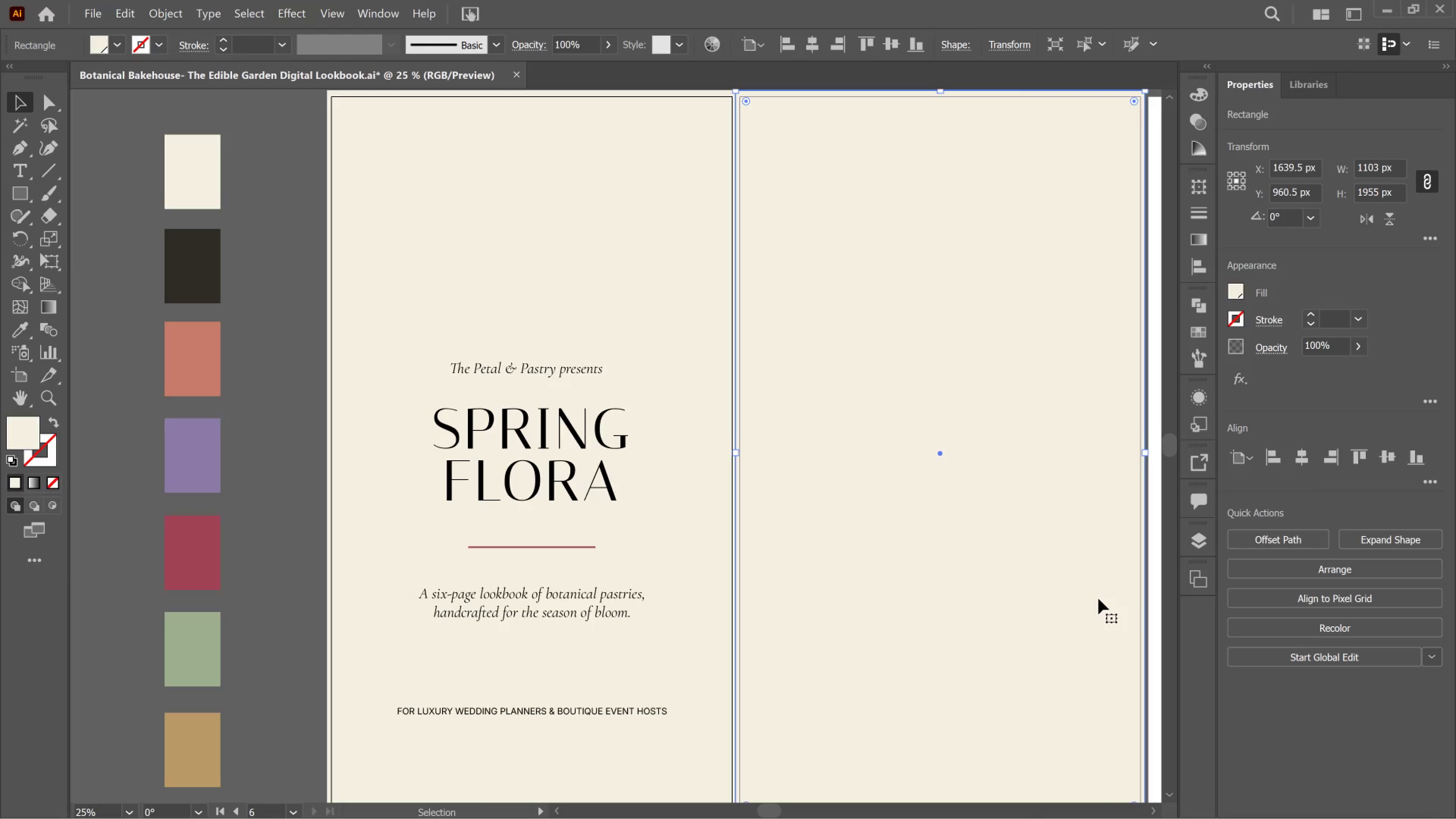 
key(Alt+AltLeft)
 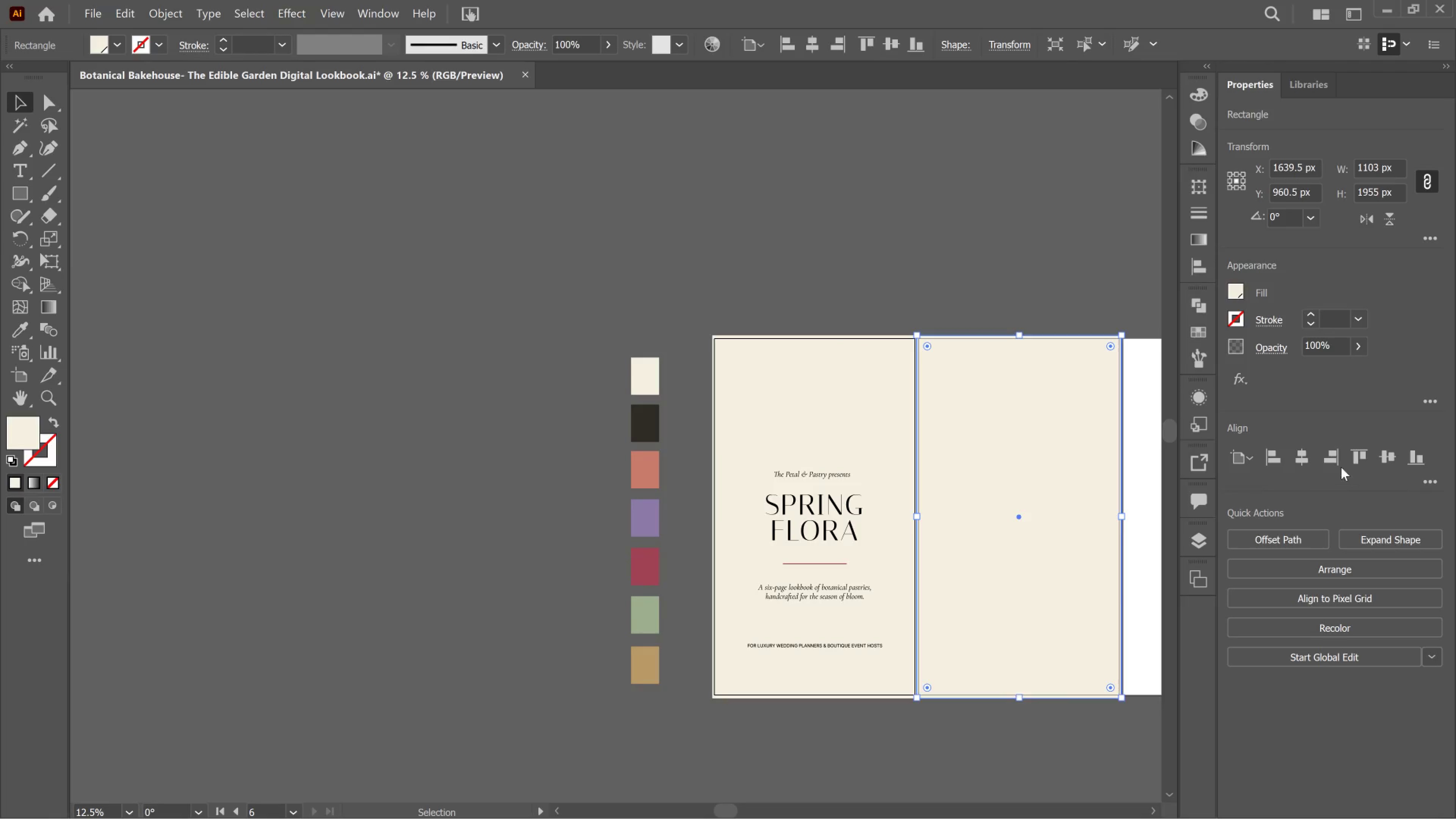 
scroll: coordinate [1098, 599], scroll_direction: down, amount: 2.0
 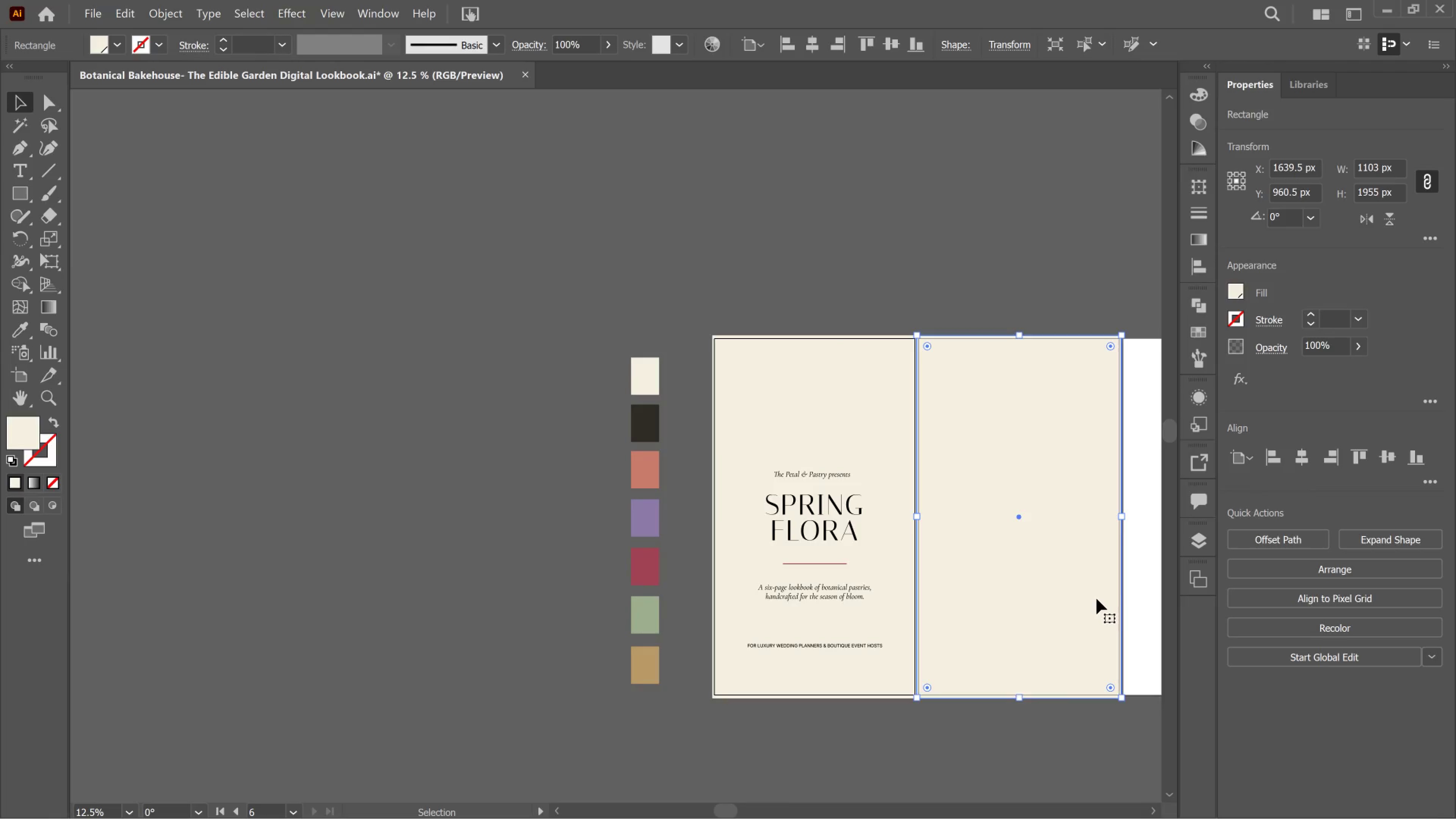 
left_click([1308, 451])
 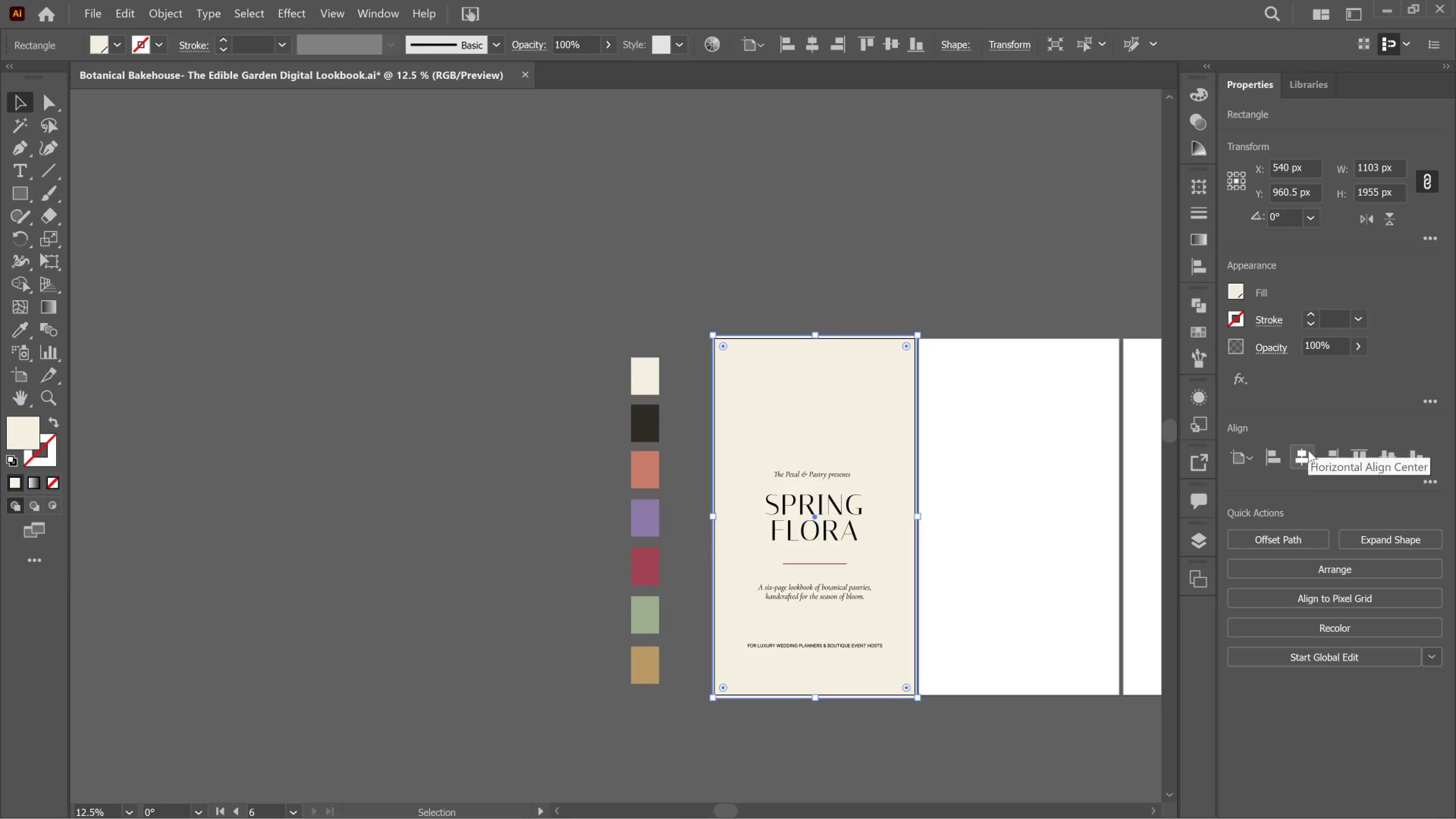 
key(Control+ControlLeft)
 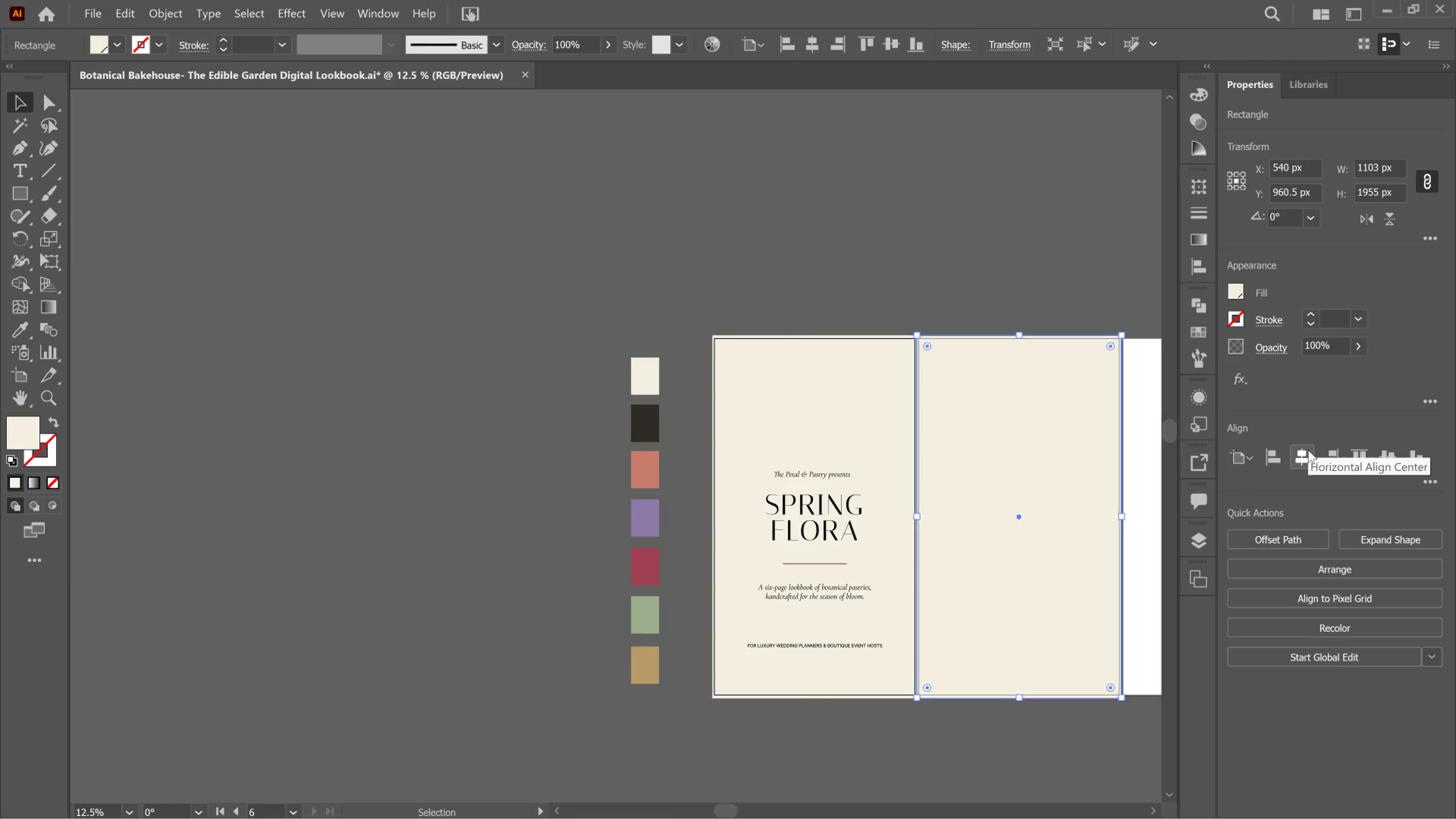 
key(Control+Z)
 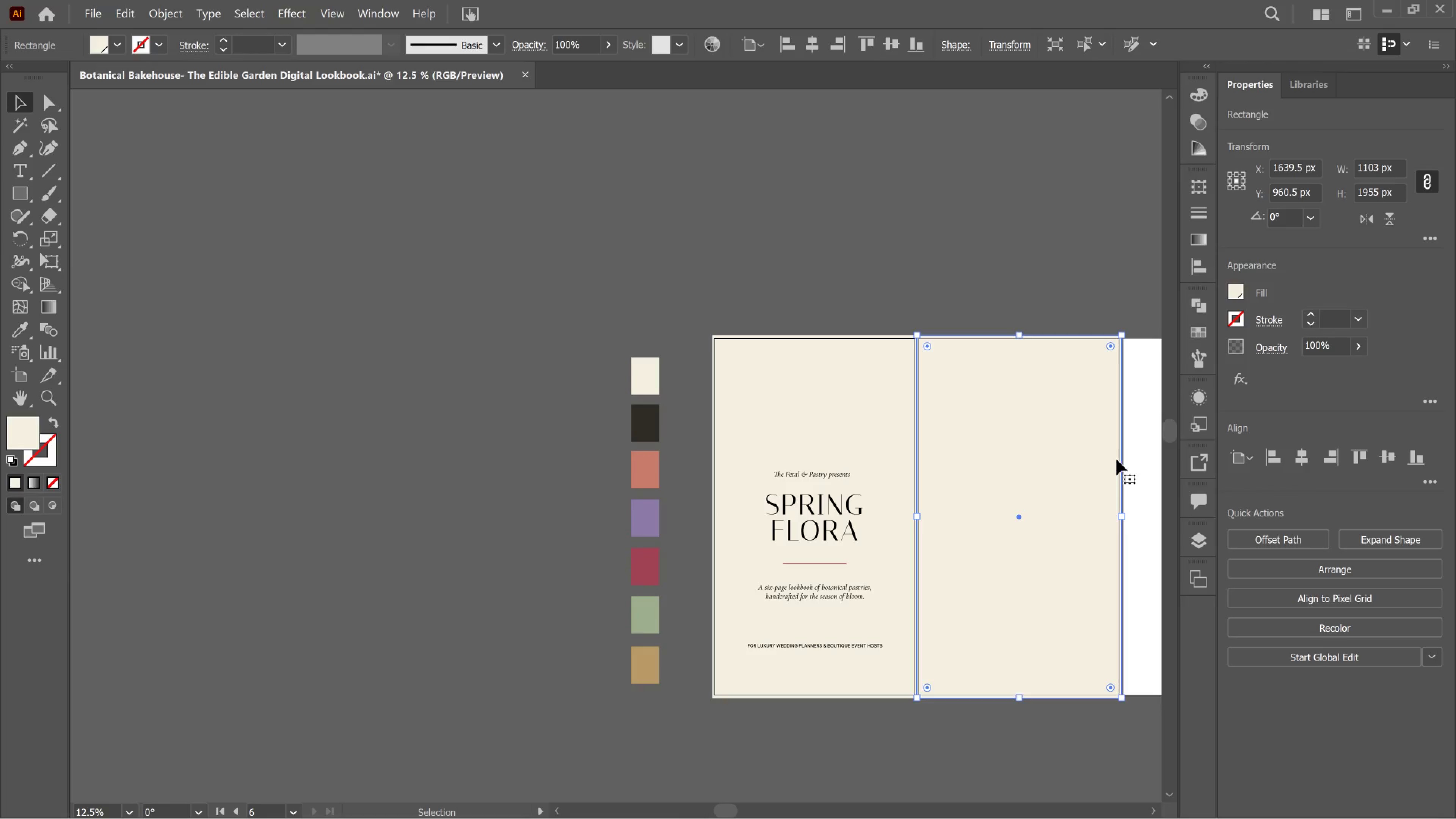 
left_click([1117, 460])
 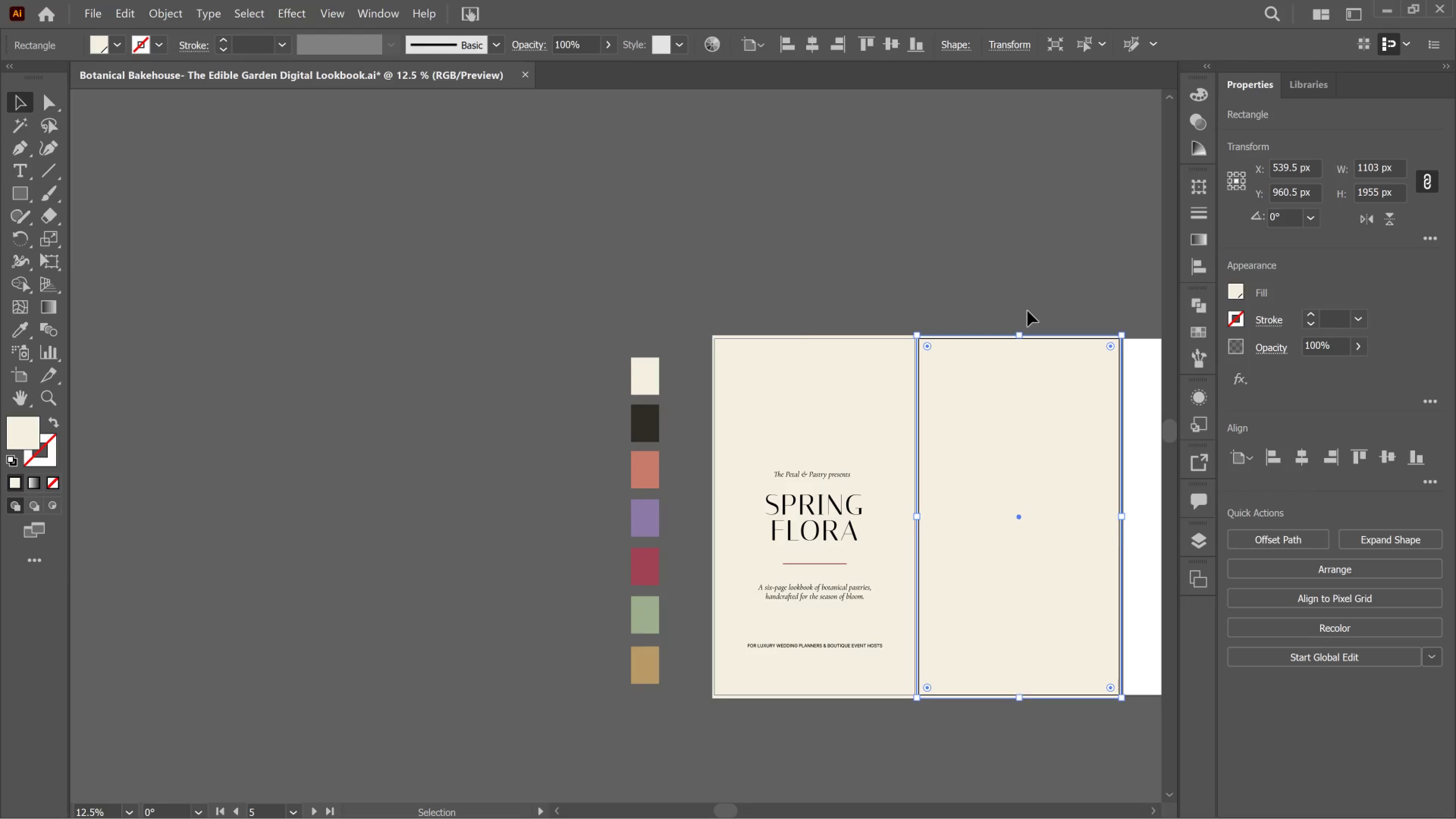 
left_click([1028, 311])
 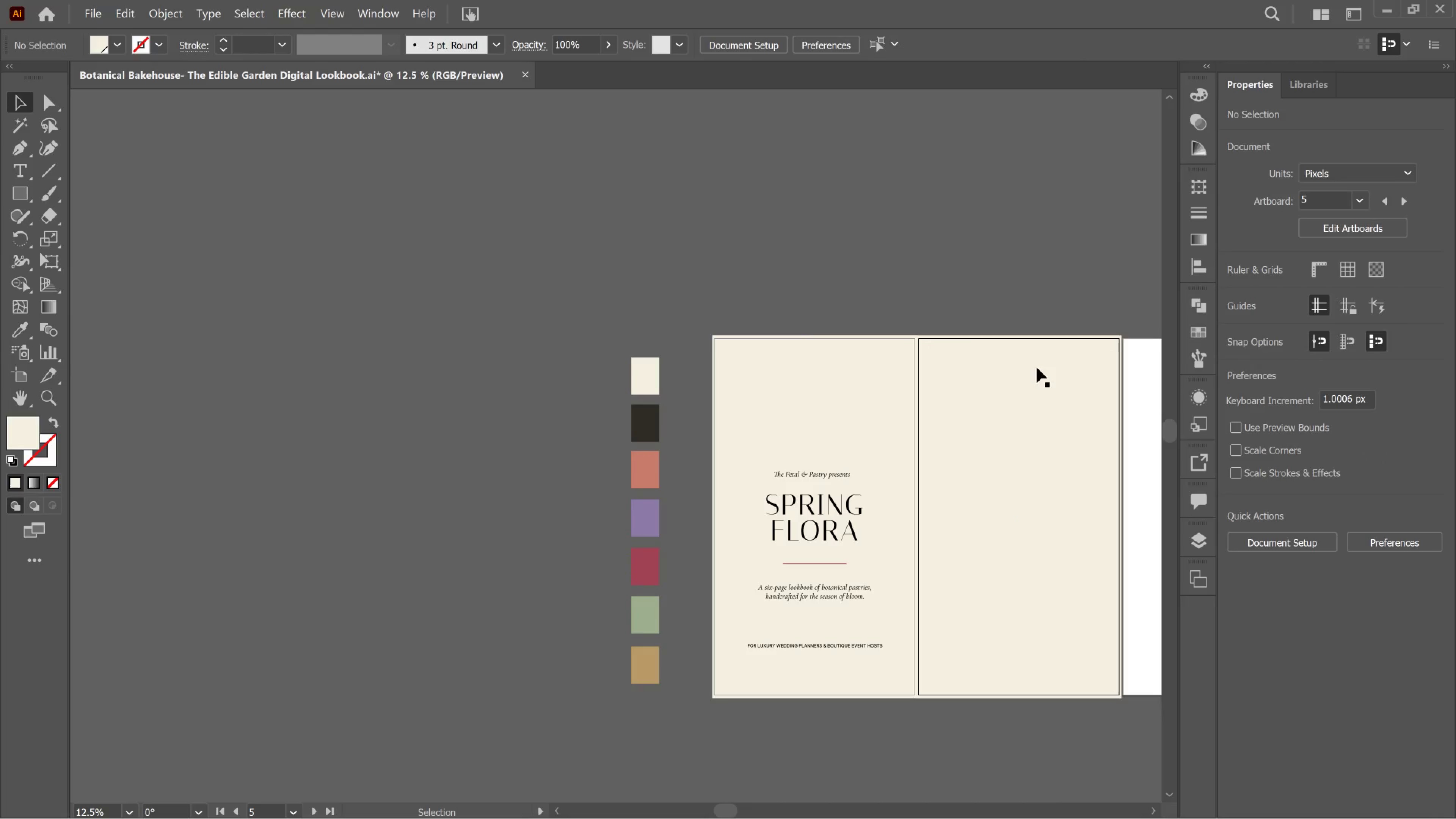 
left_click([1037, 367])
 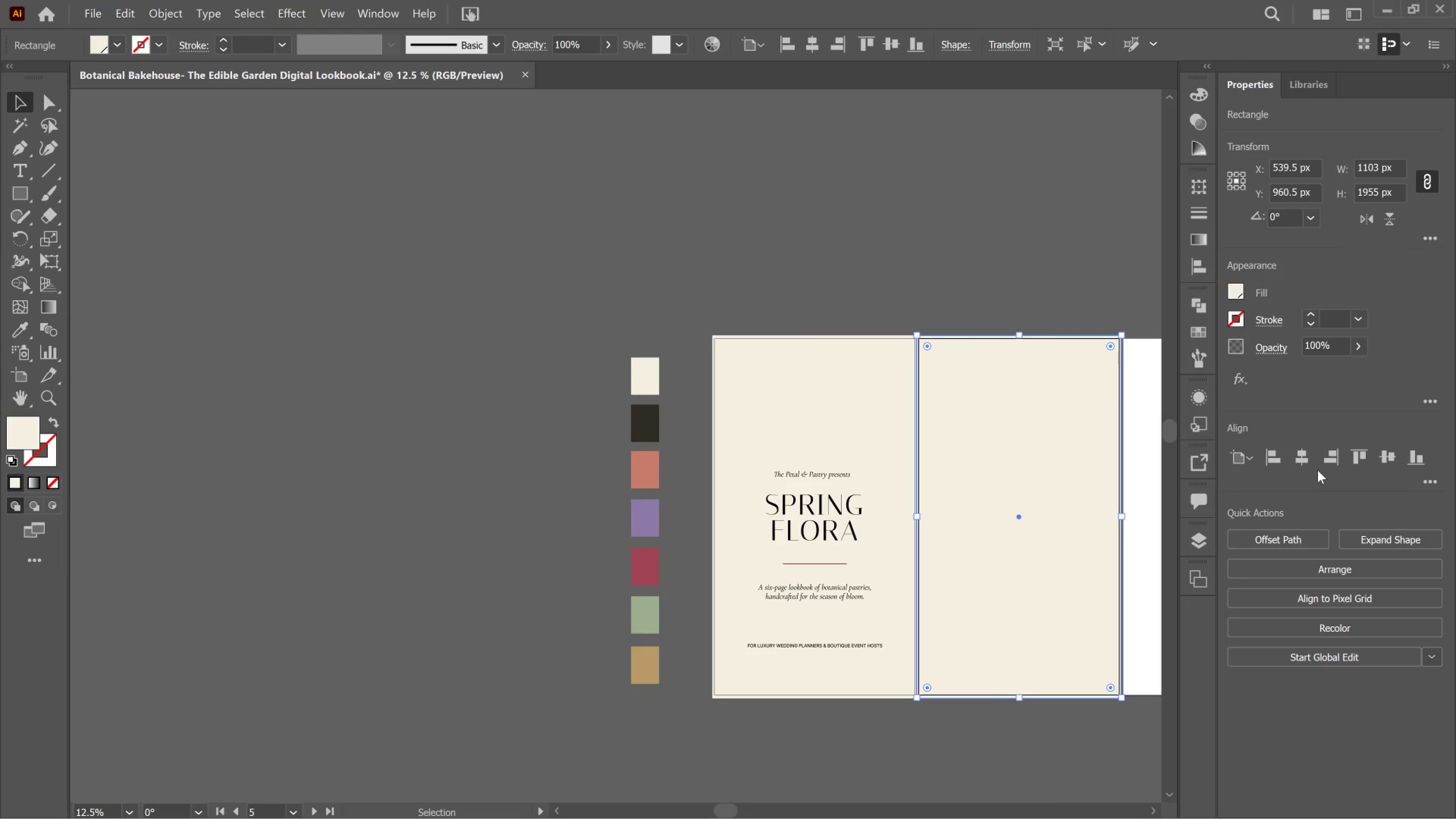 
left_click([1310, 461])
 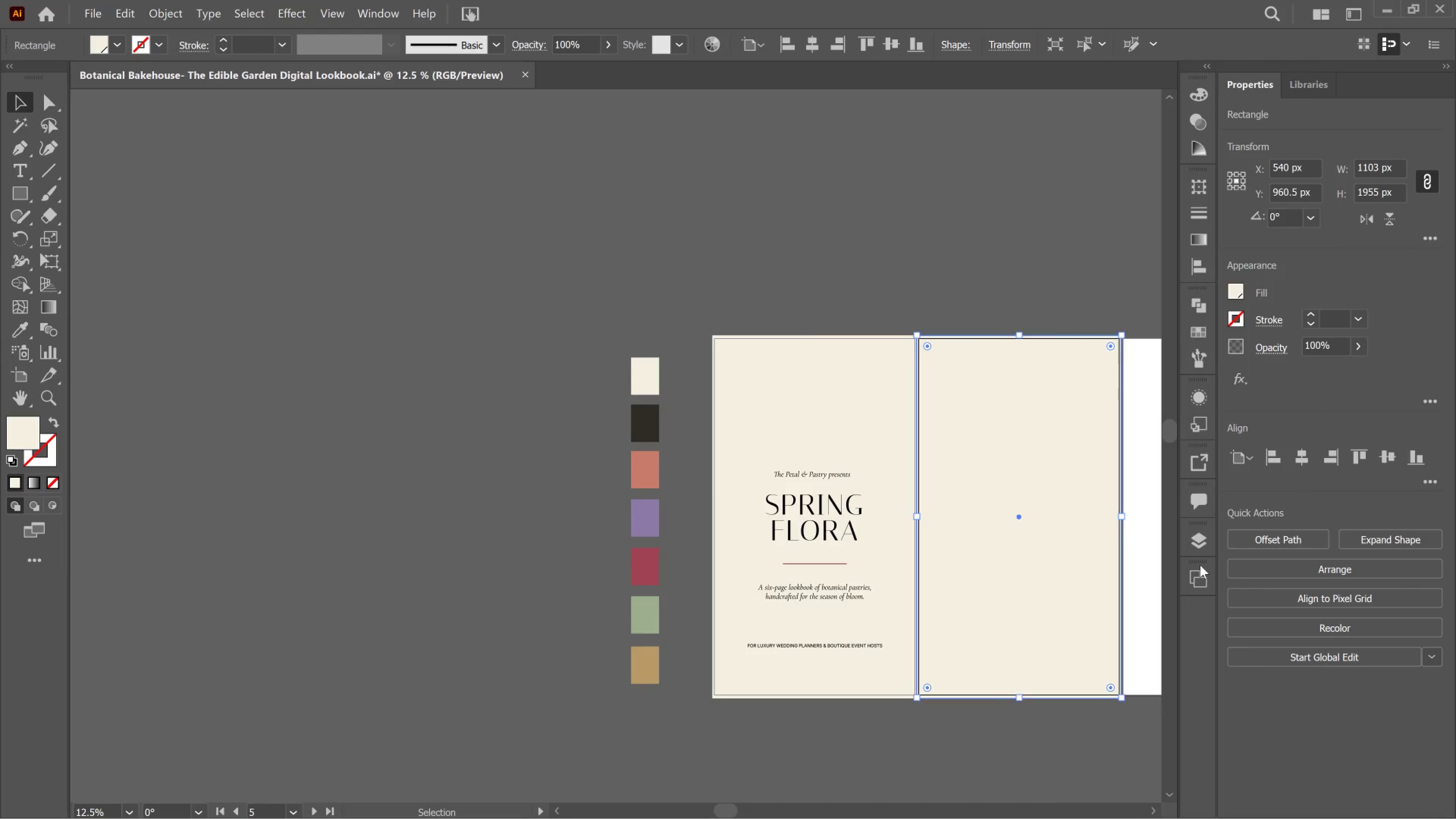 
left_click([1203, 581])
 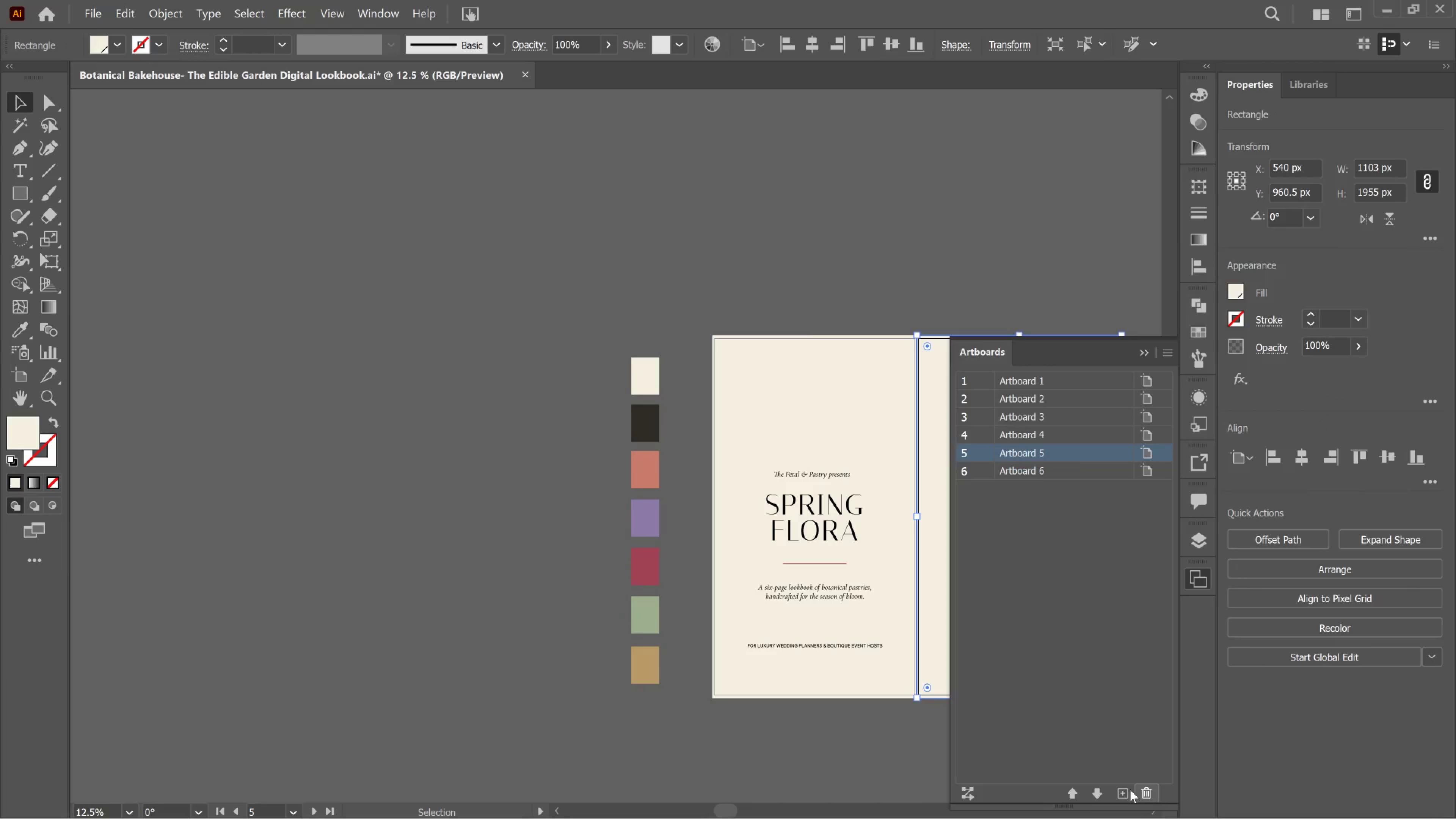 
left_click([968, 792])
 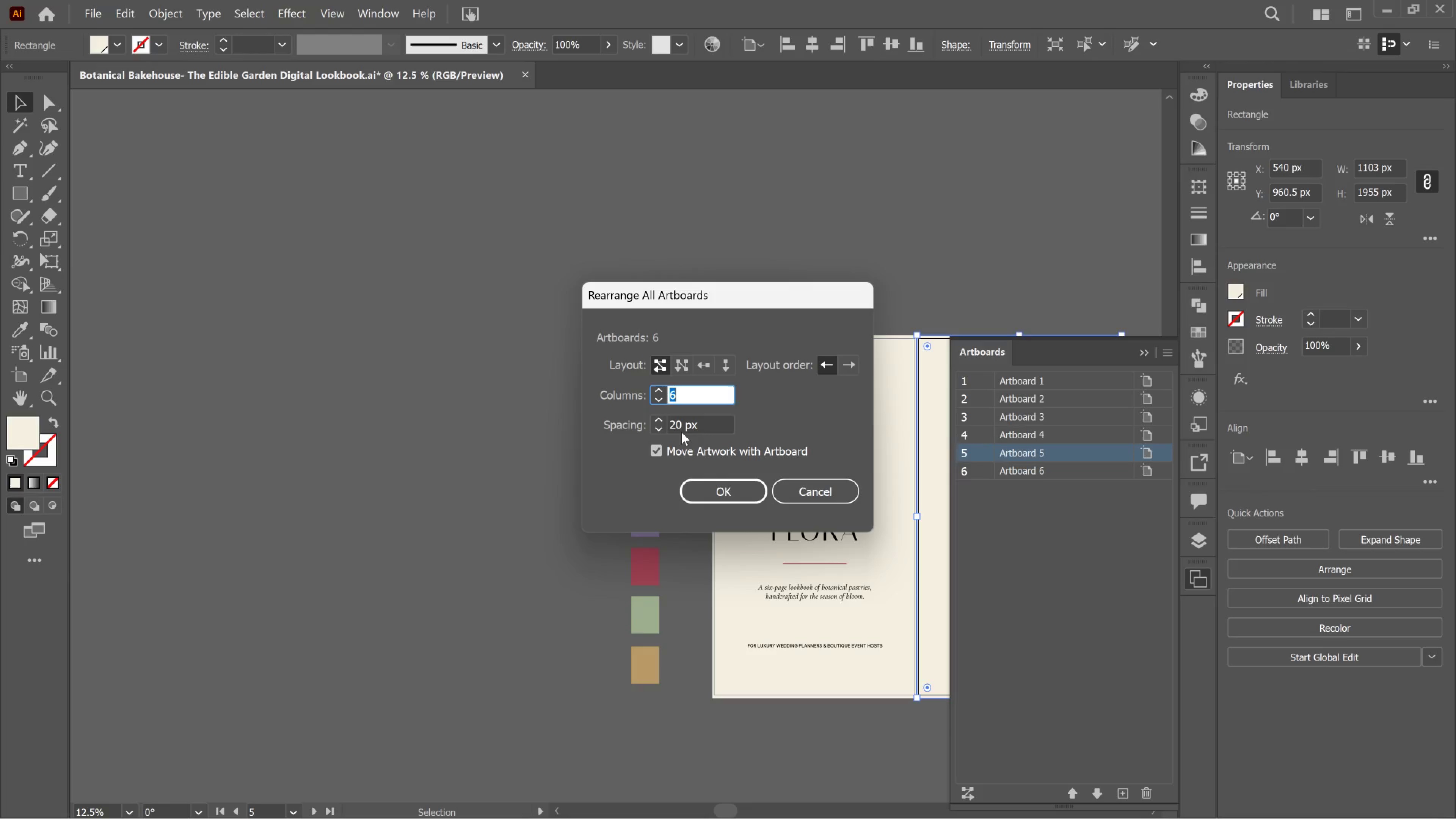 
wait(5.33)
 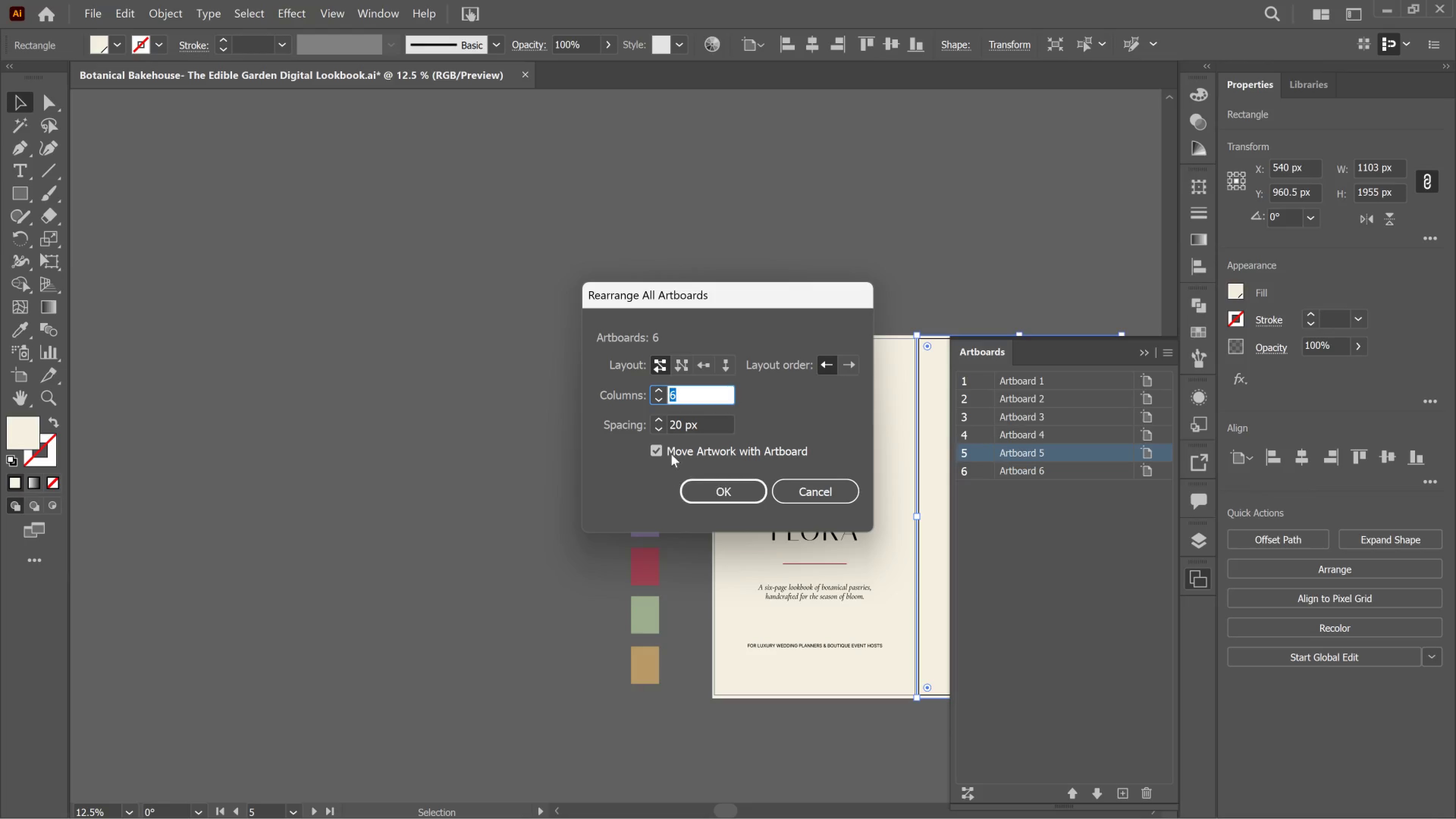 
left_click_drag(start_coordinate=[681, 425], to_coordinate=[668, 422])
 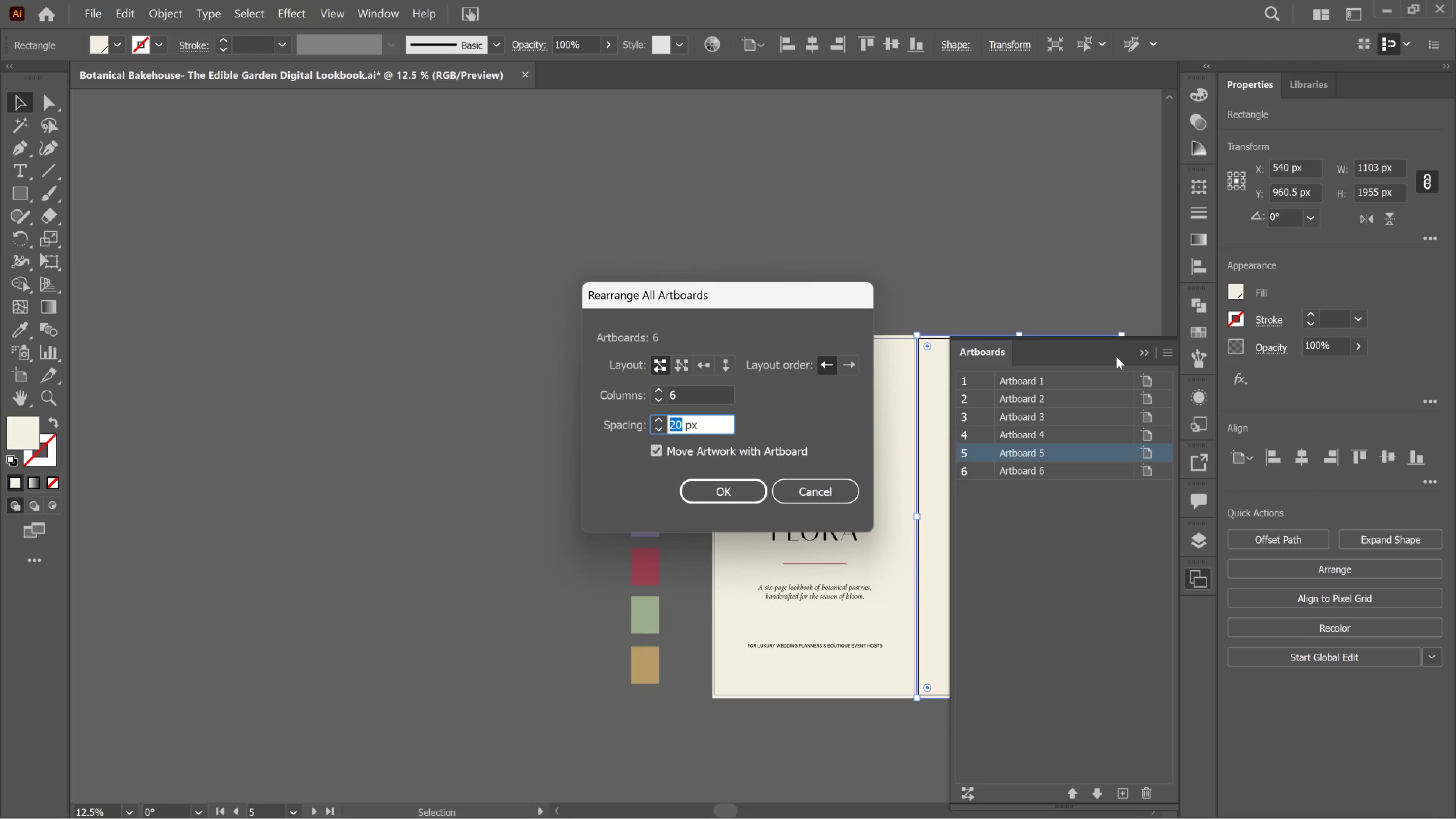 
key(ArrowRight)
 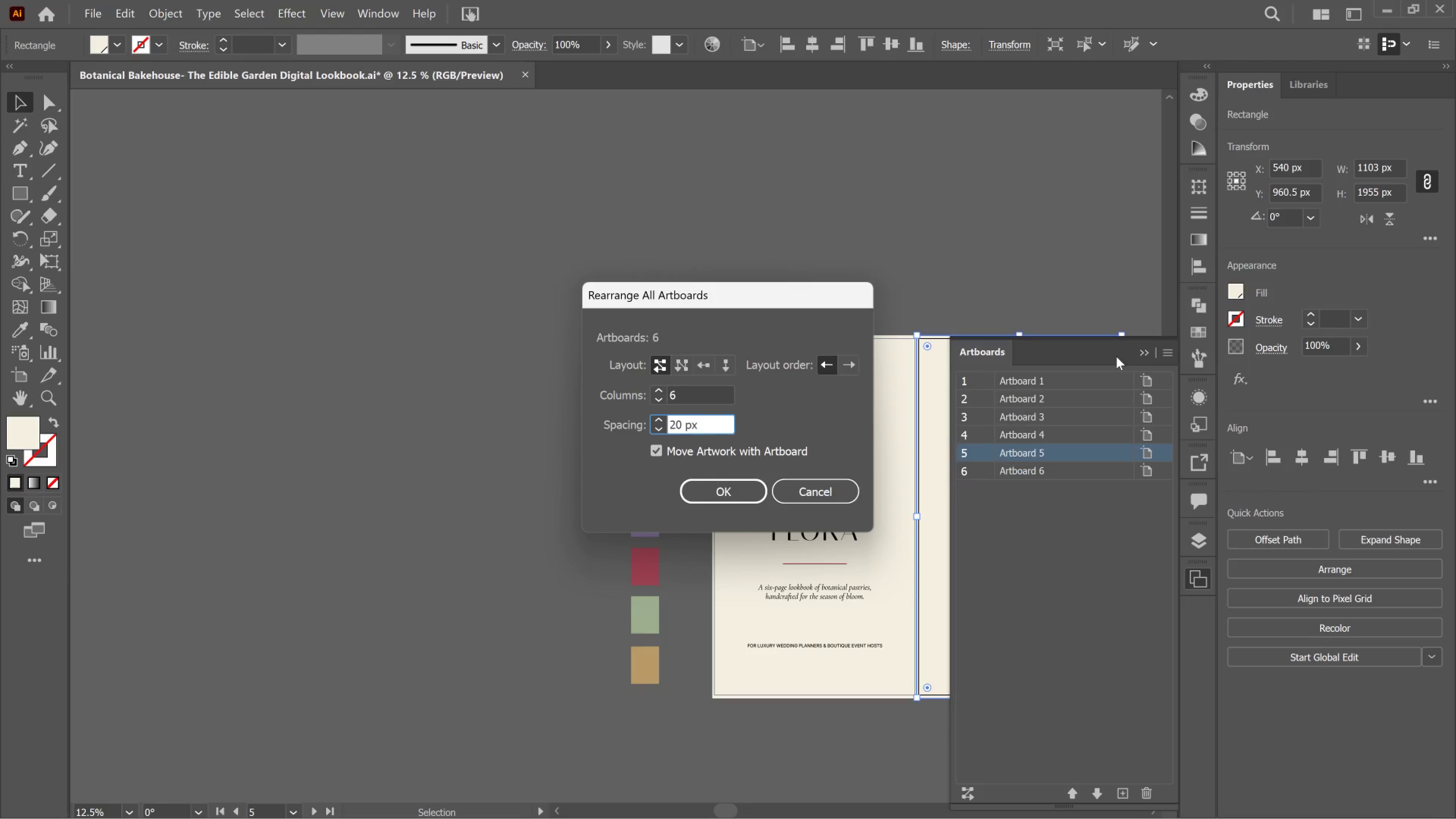 
key(Numpad0)
 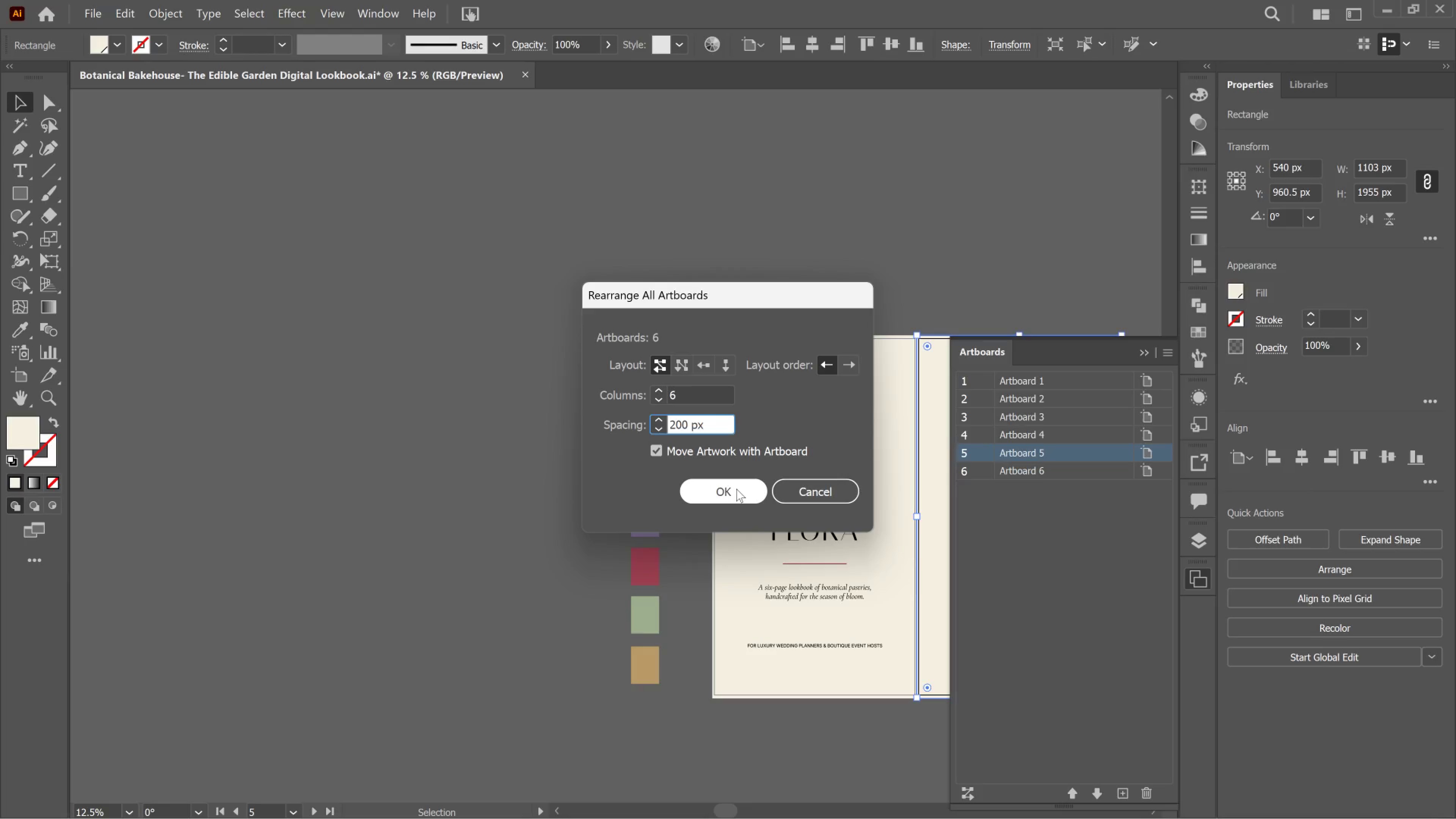 
left_click([736, 489])
 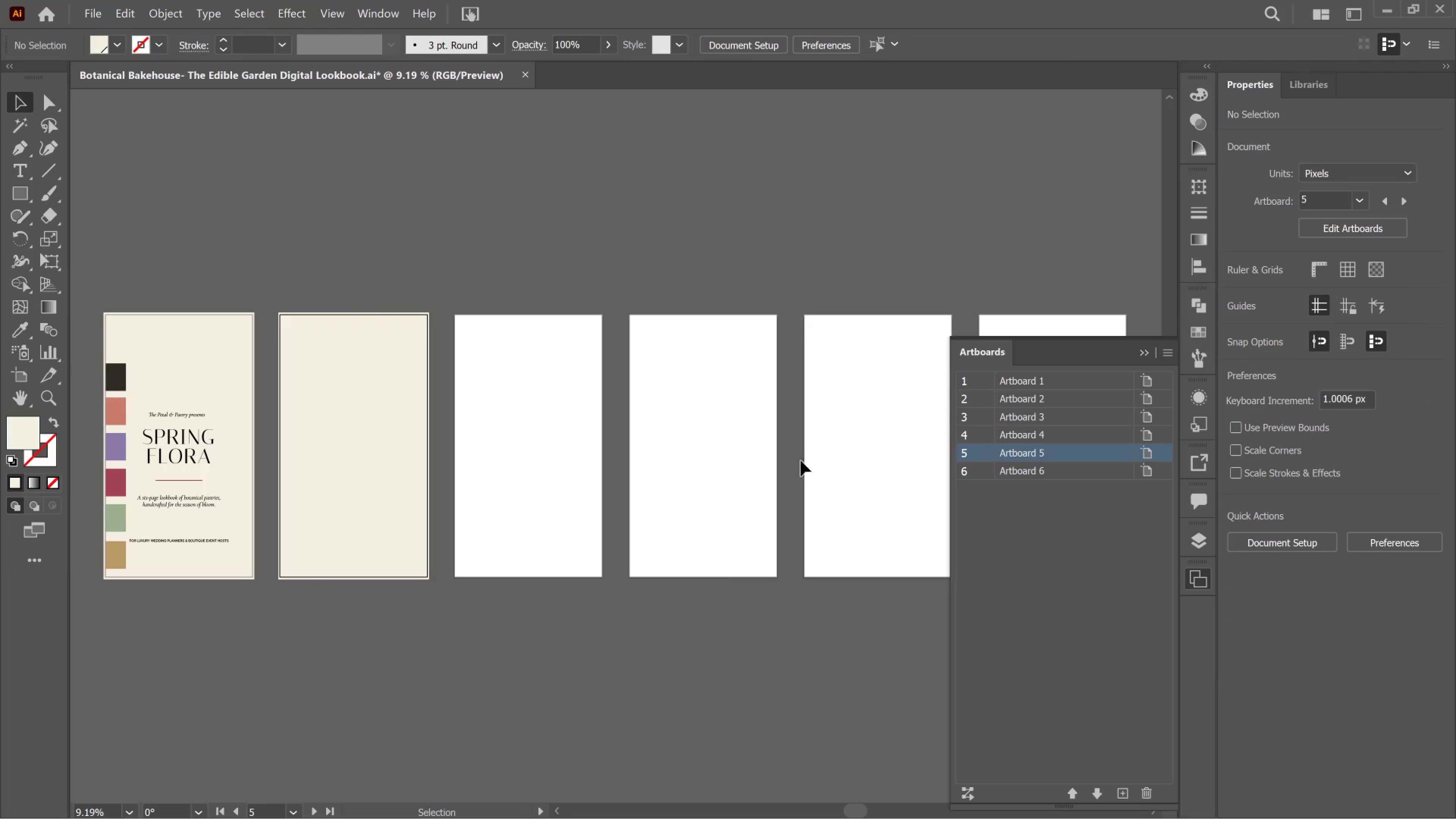 
wait(5.44)
 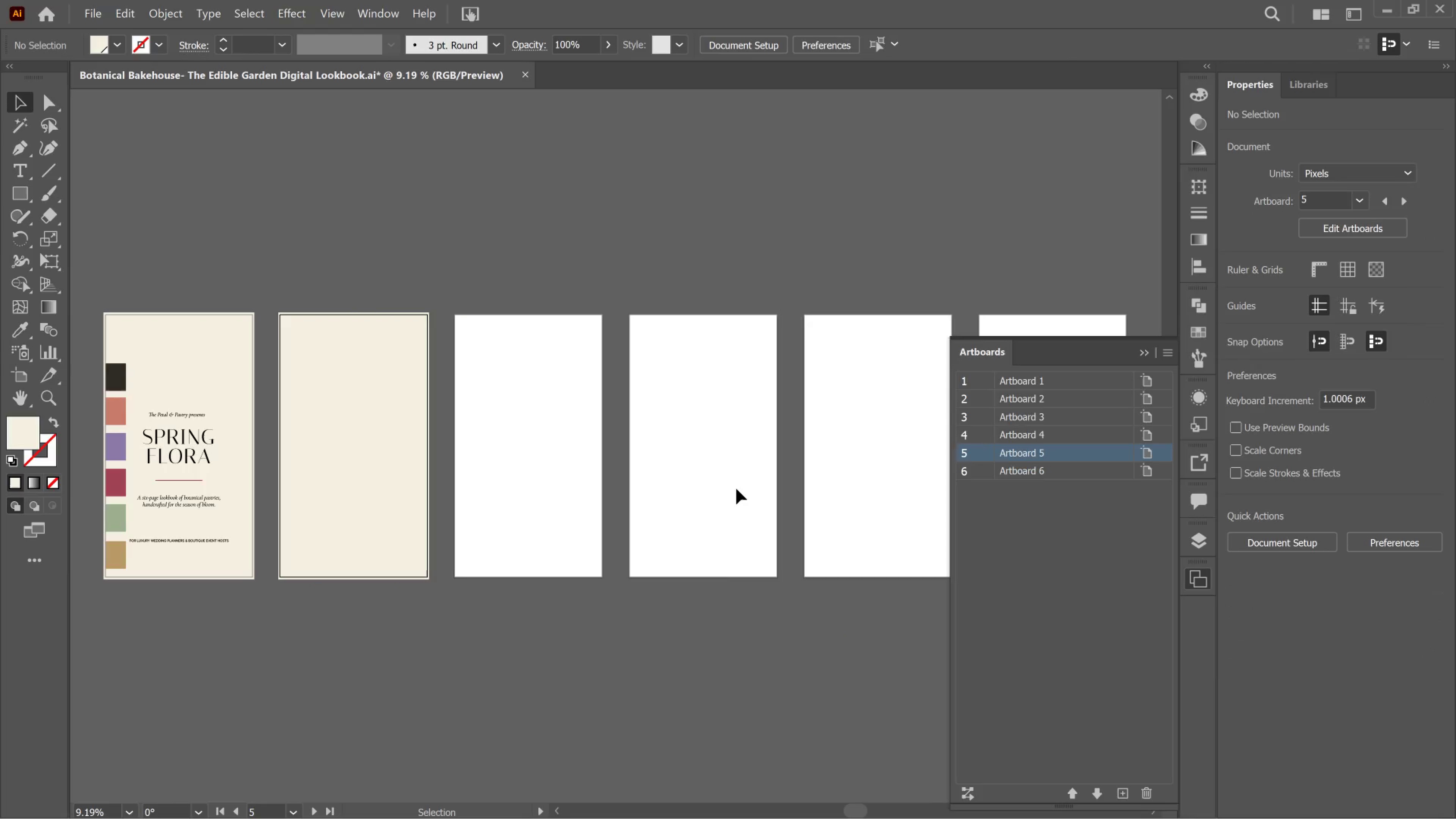 
left_click_drag(start_coordinate=[1141, 355], to_coordinate=[1141, 353])
 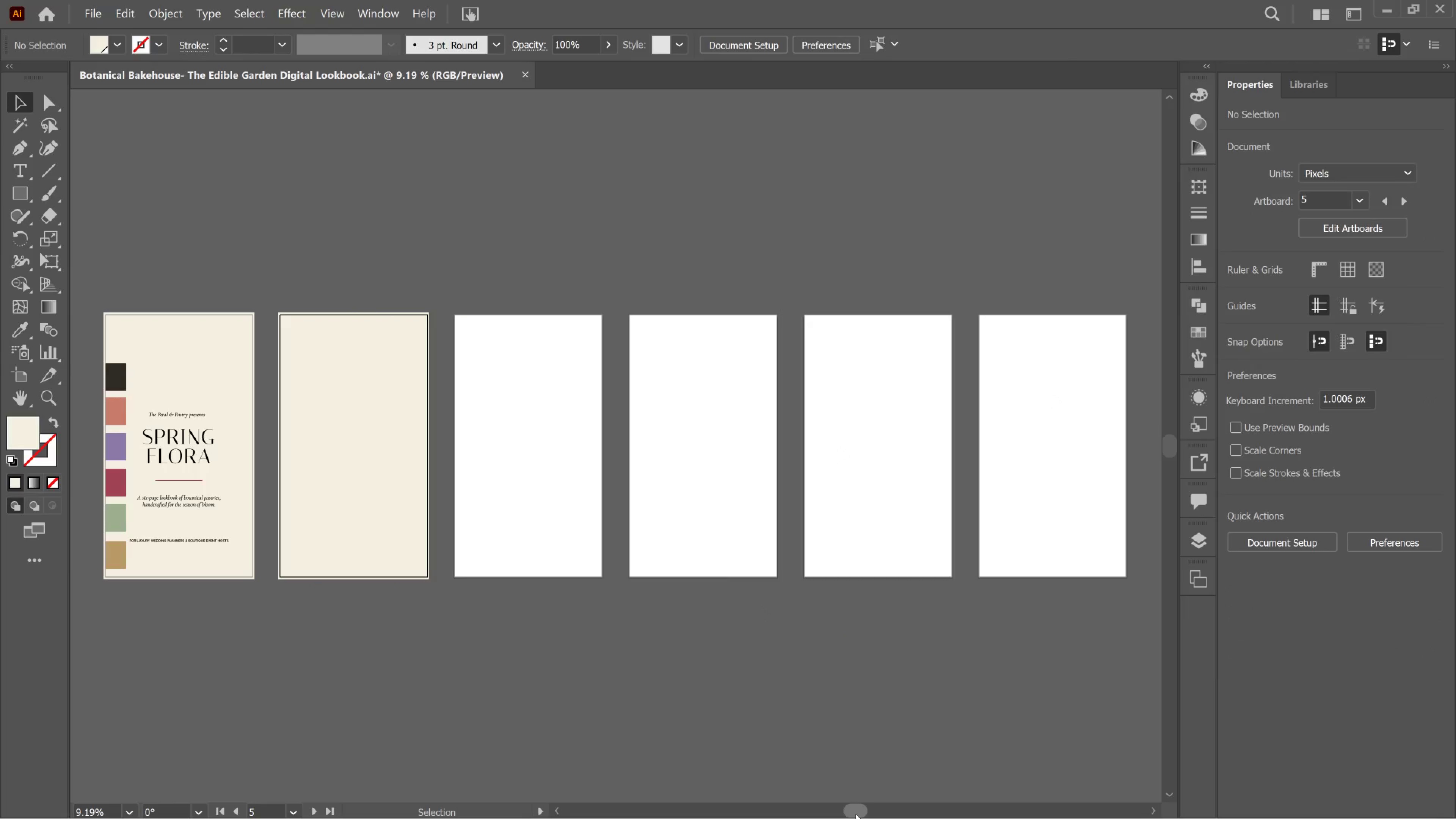 
left_click_drag(start_coordinate=[854, 814], to_coordinate=[754, 805])
 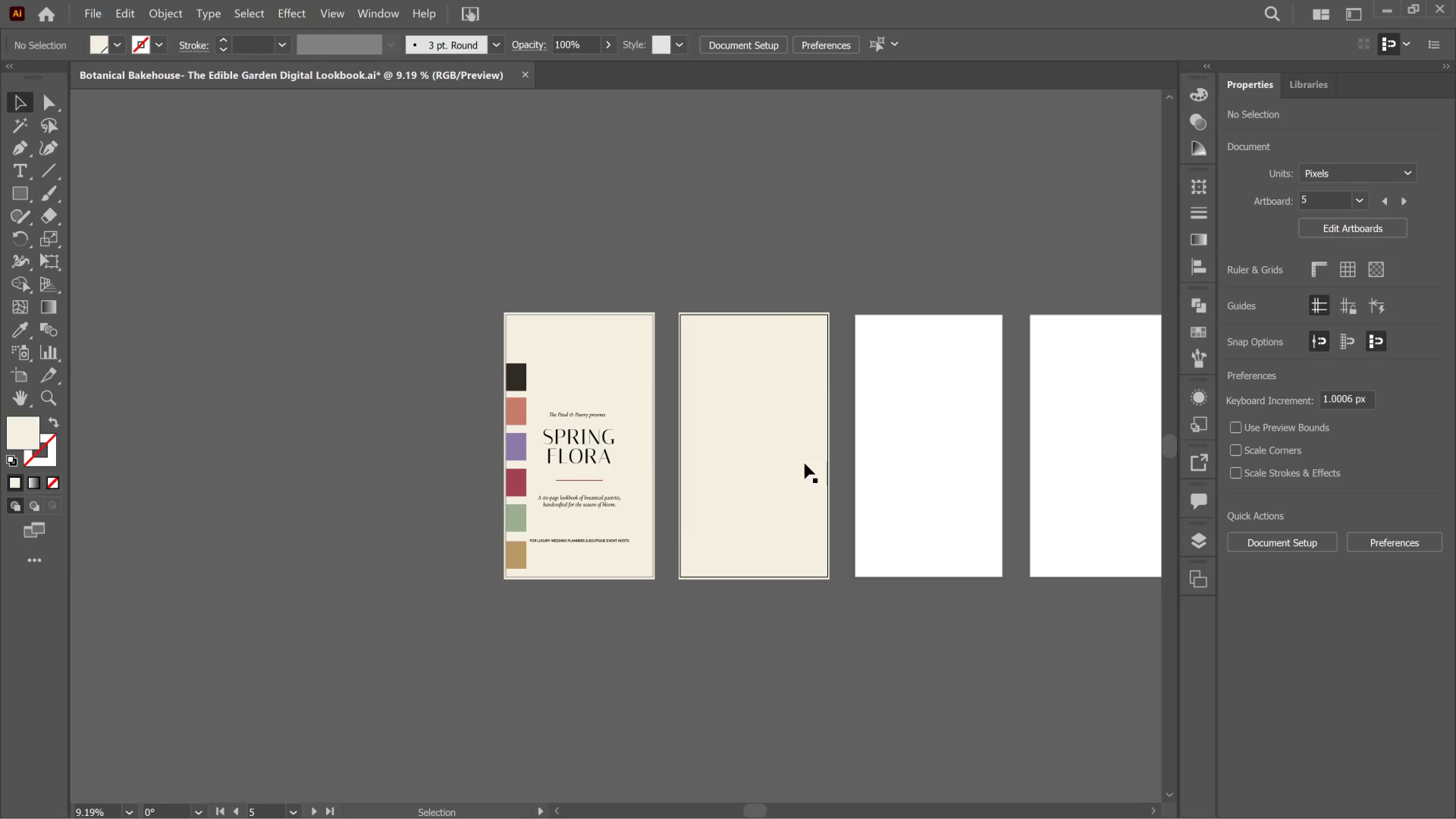 
key(Alt+AltLeft)
 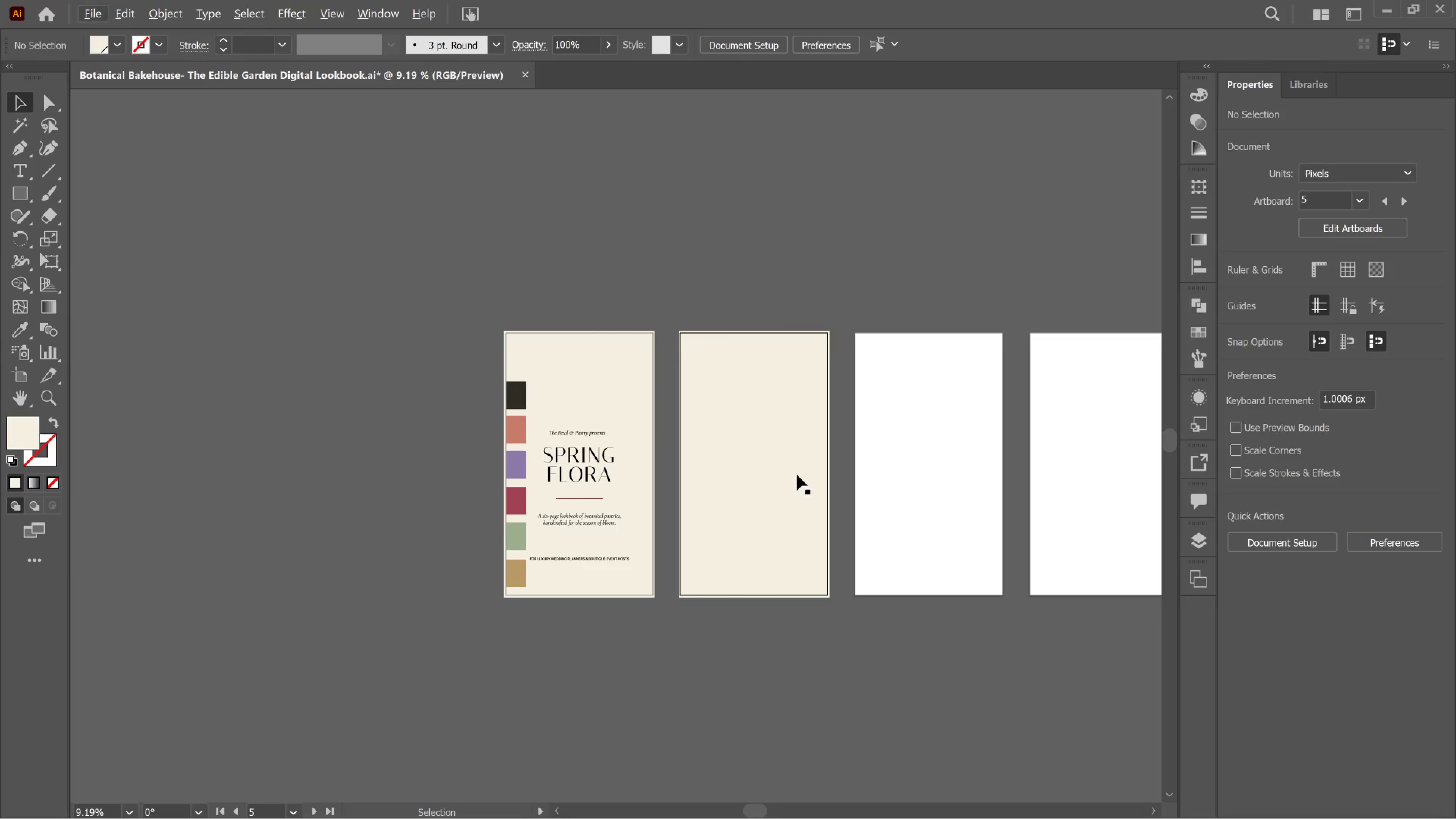 
hold_key(key=ControlLeft, duration=0.6)
hold_key(key=AltLeft, duration=0.45)
scroll: coordinate [797, 475], scroll_direction: up, amount: 7.0
 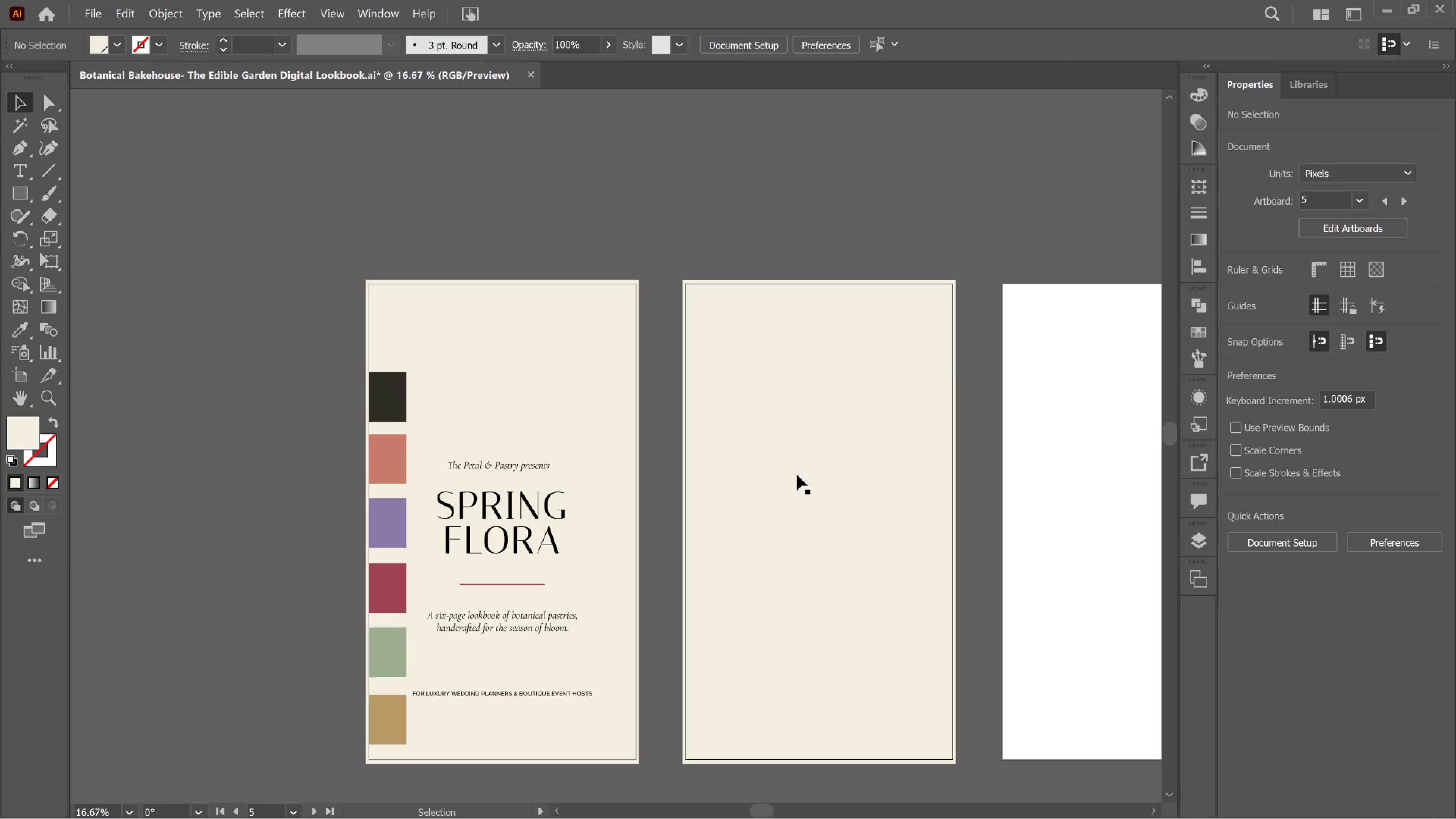 
left_click_drag(start_coordinate=[327, 355], to_coordinate=[403, 762])
 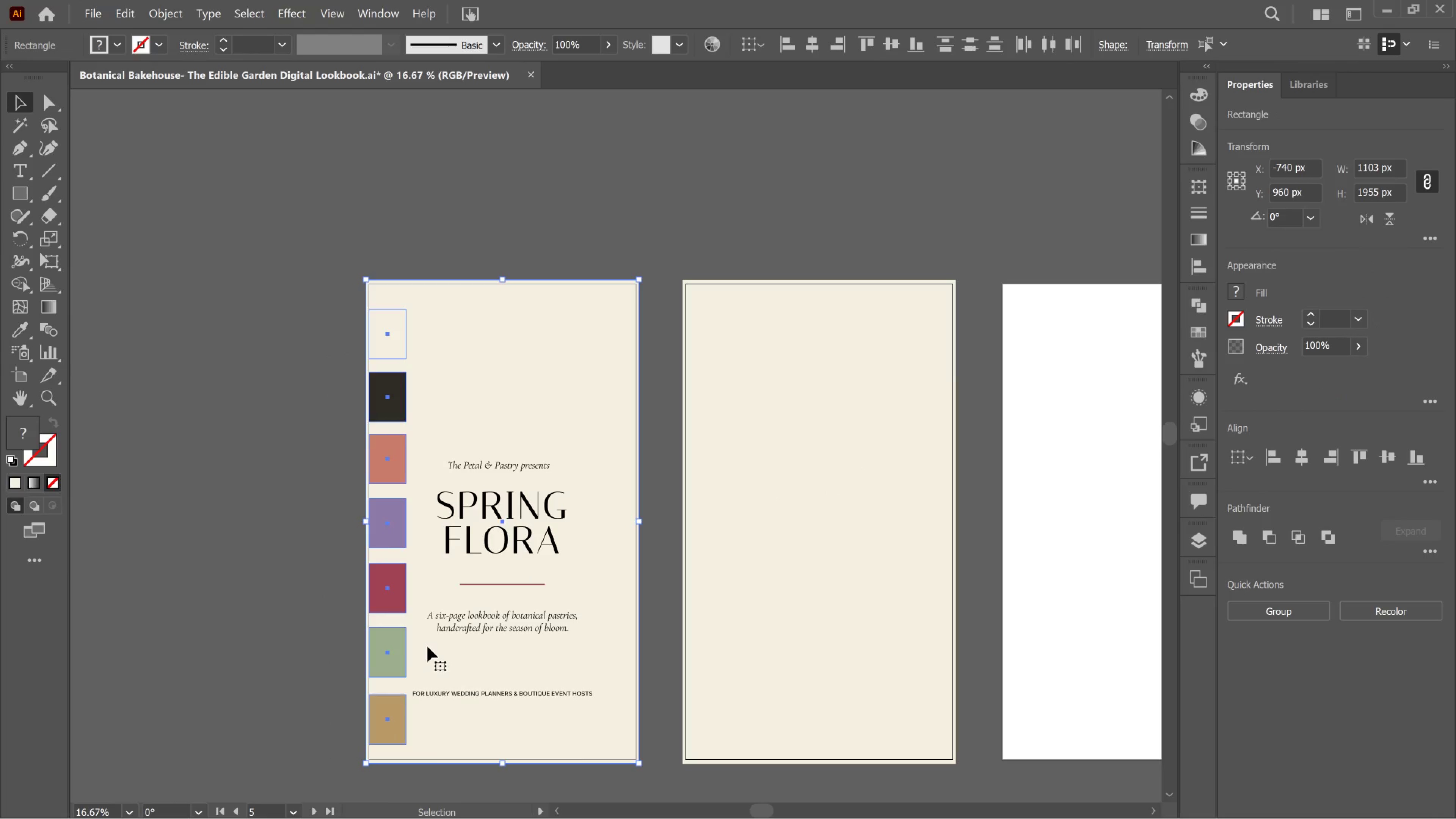 
hold_key(key=ShiftLeft, duration=0.59)
left_click_drag(start_coordinate=[429, 648], to_coordinate=[431, 648])
 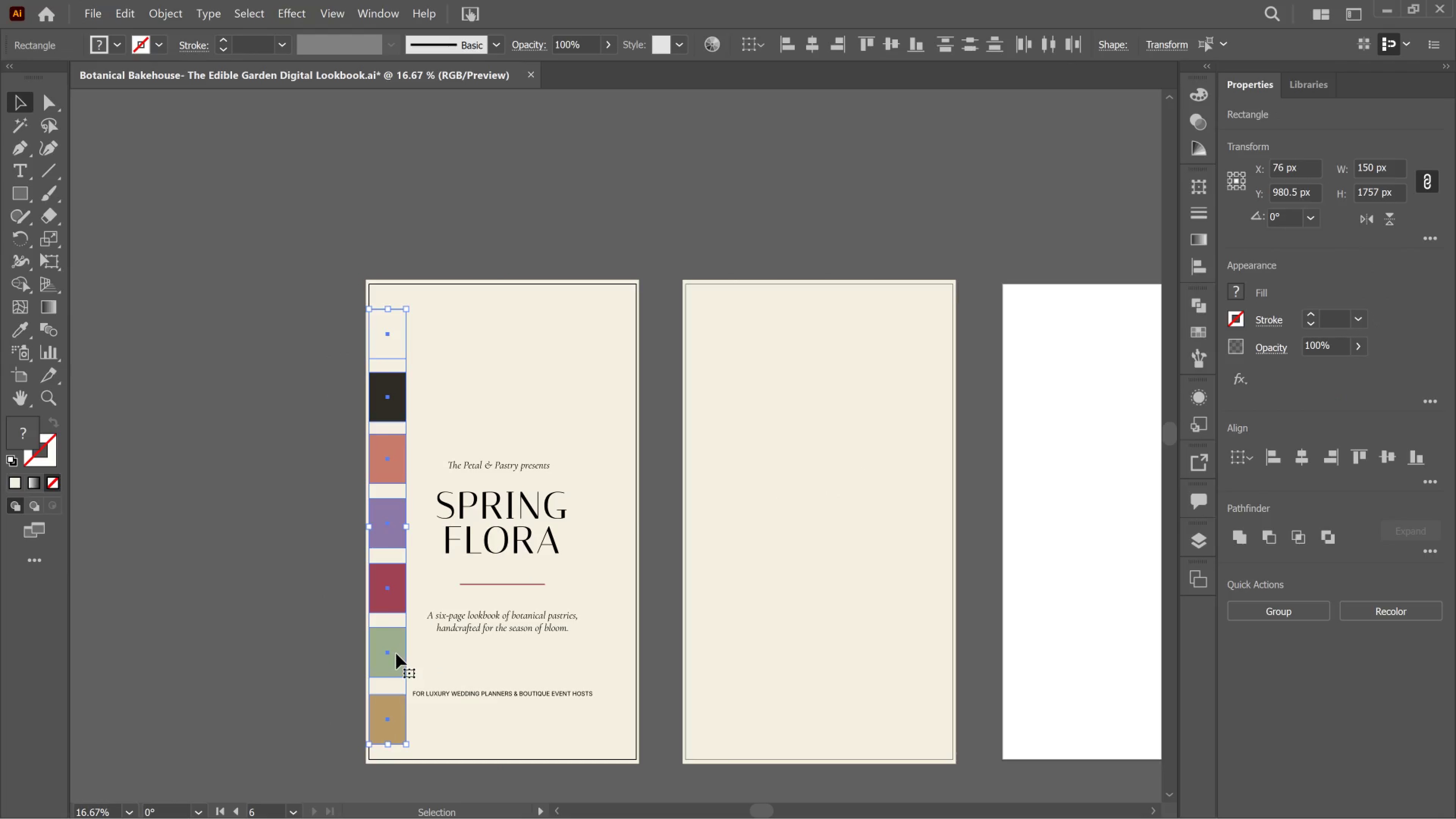 
left_click_drag(start_coordinate=[396, 654], to_coordinate=[308, 666])
 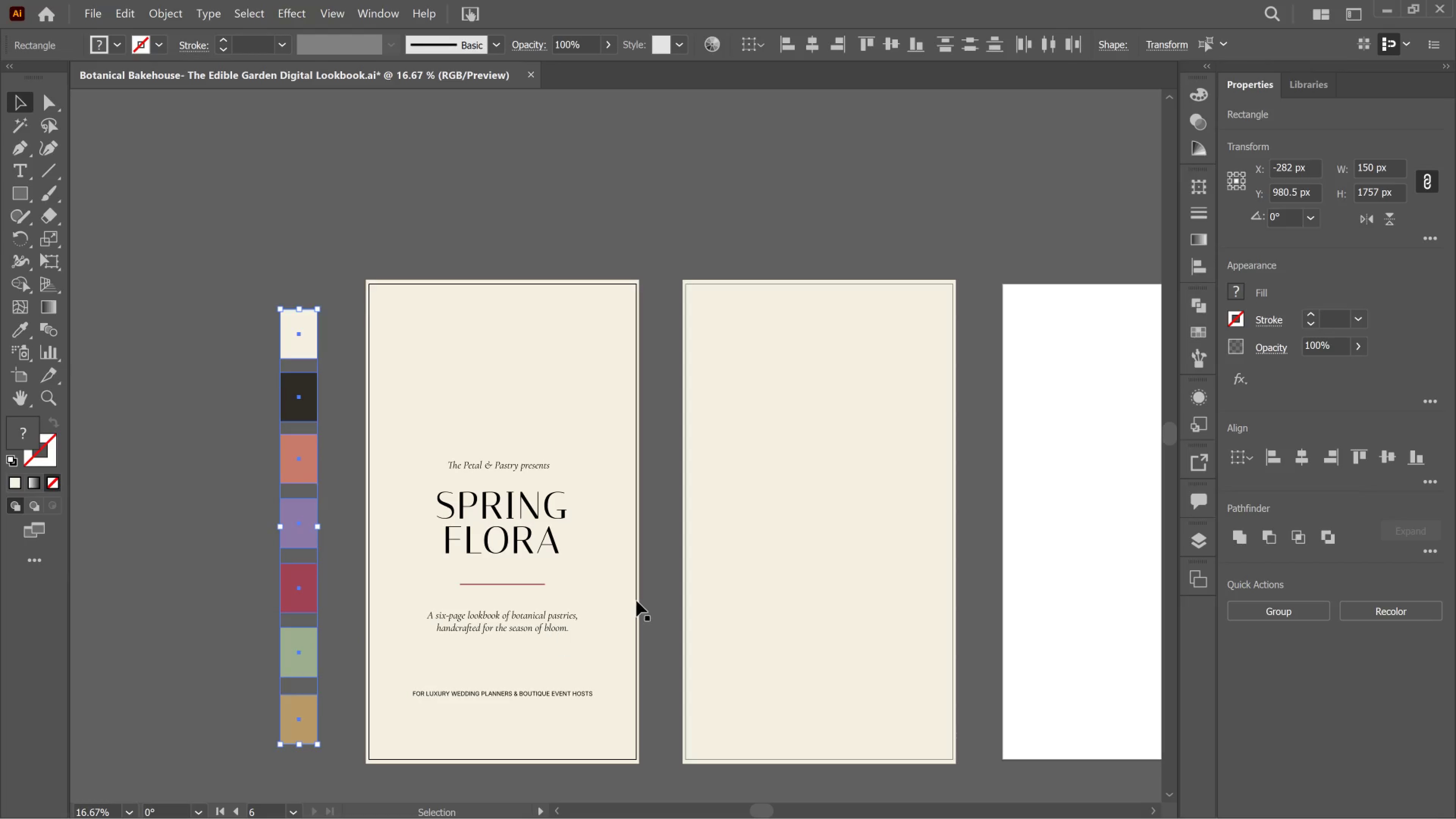 
hold_key(key=ShiftLeft, duration=1.71)
 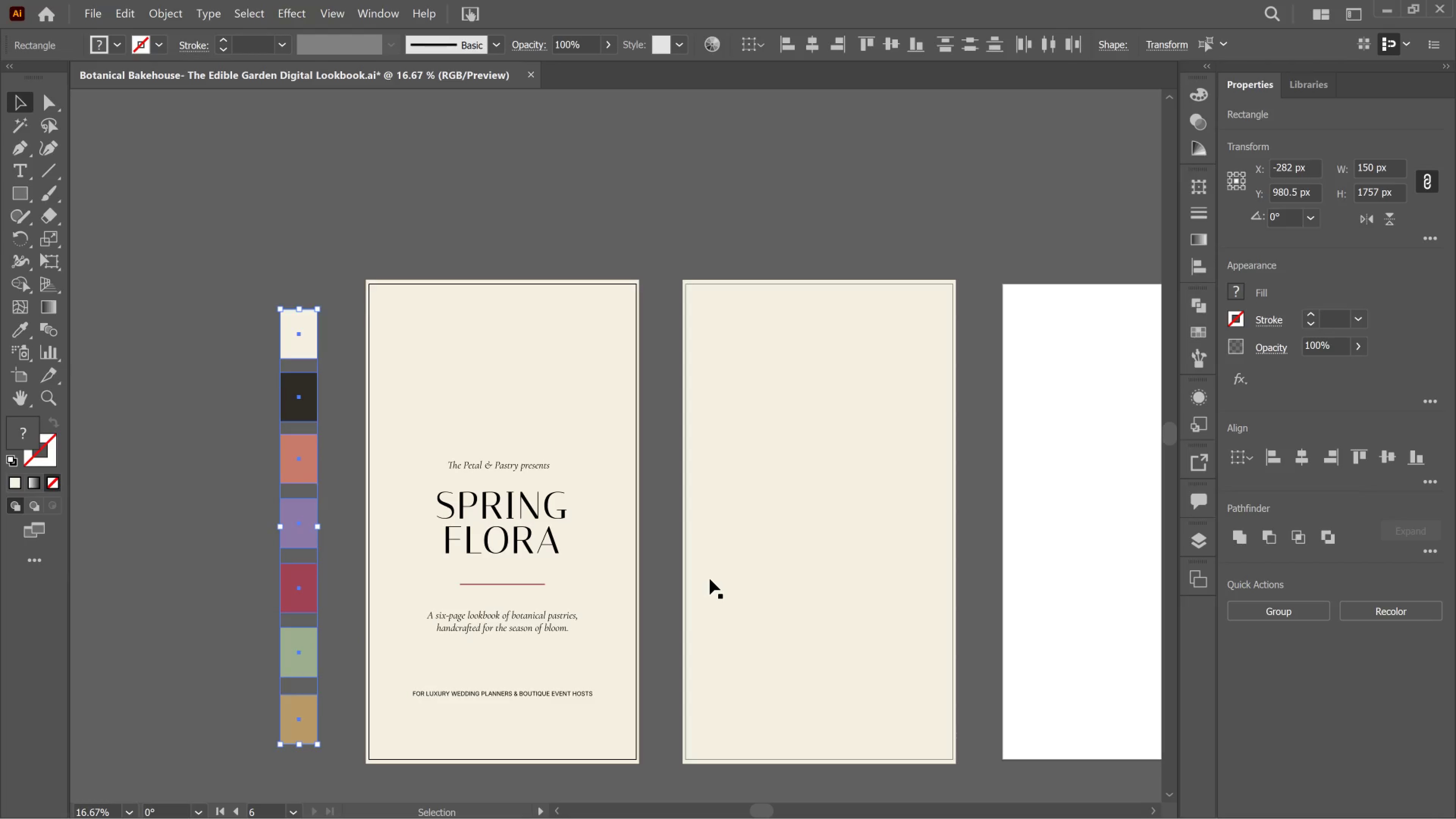 
left_click([710, 579])
 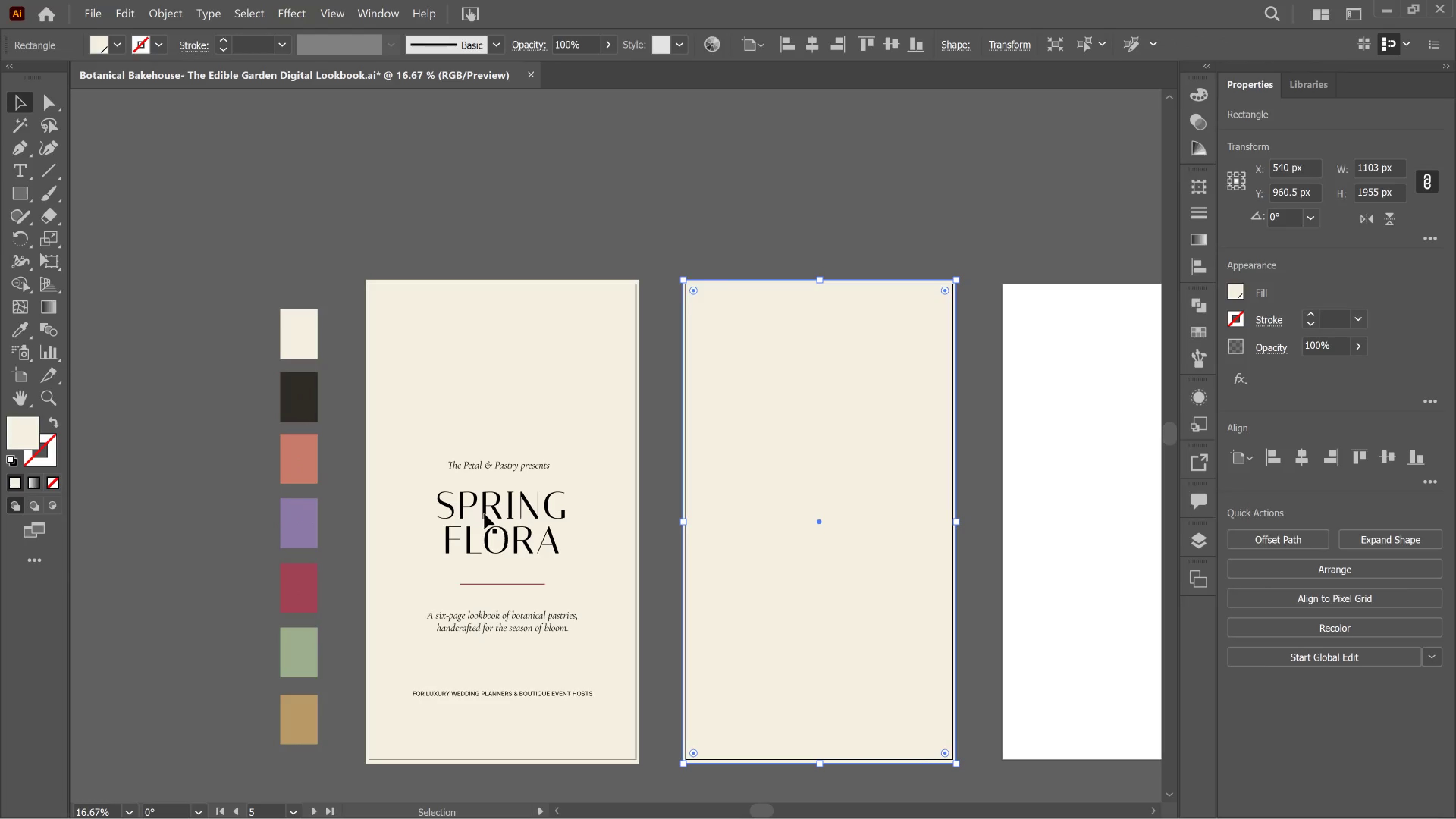 
left_click([484, 510])
 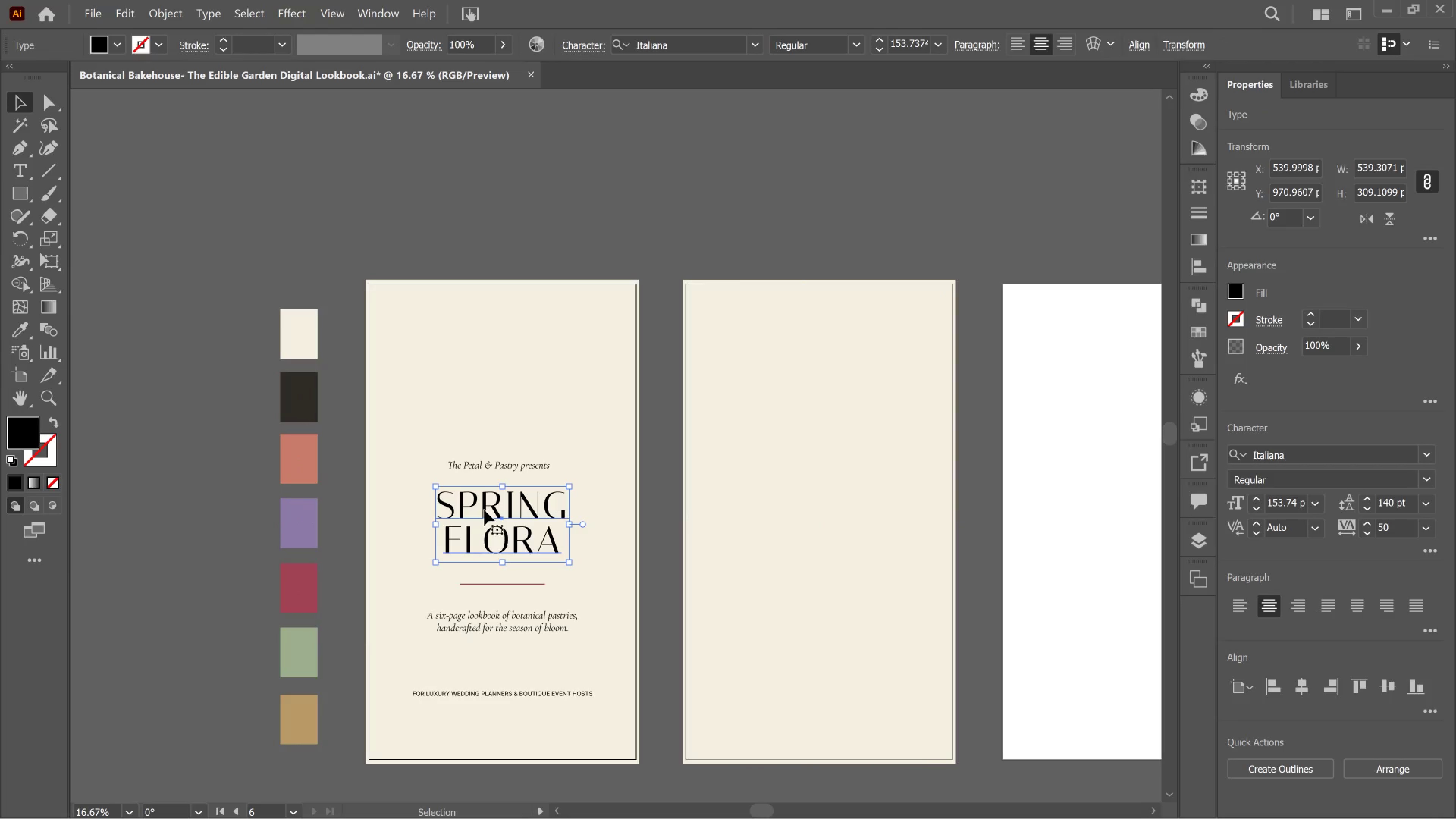 
hold_key(key=AltLeft, duration=1.72)
left_click_drag(start_coordinate=[484, 510], to_coordinate=[782, 427])
 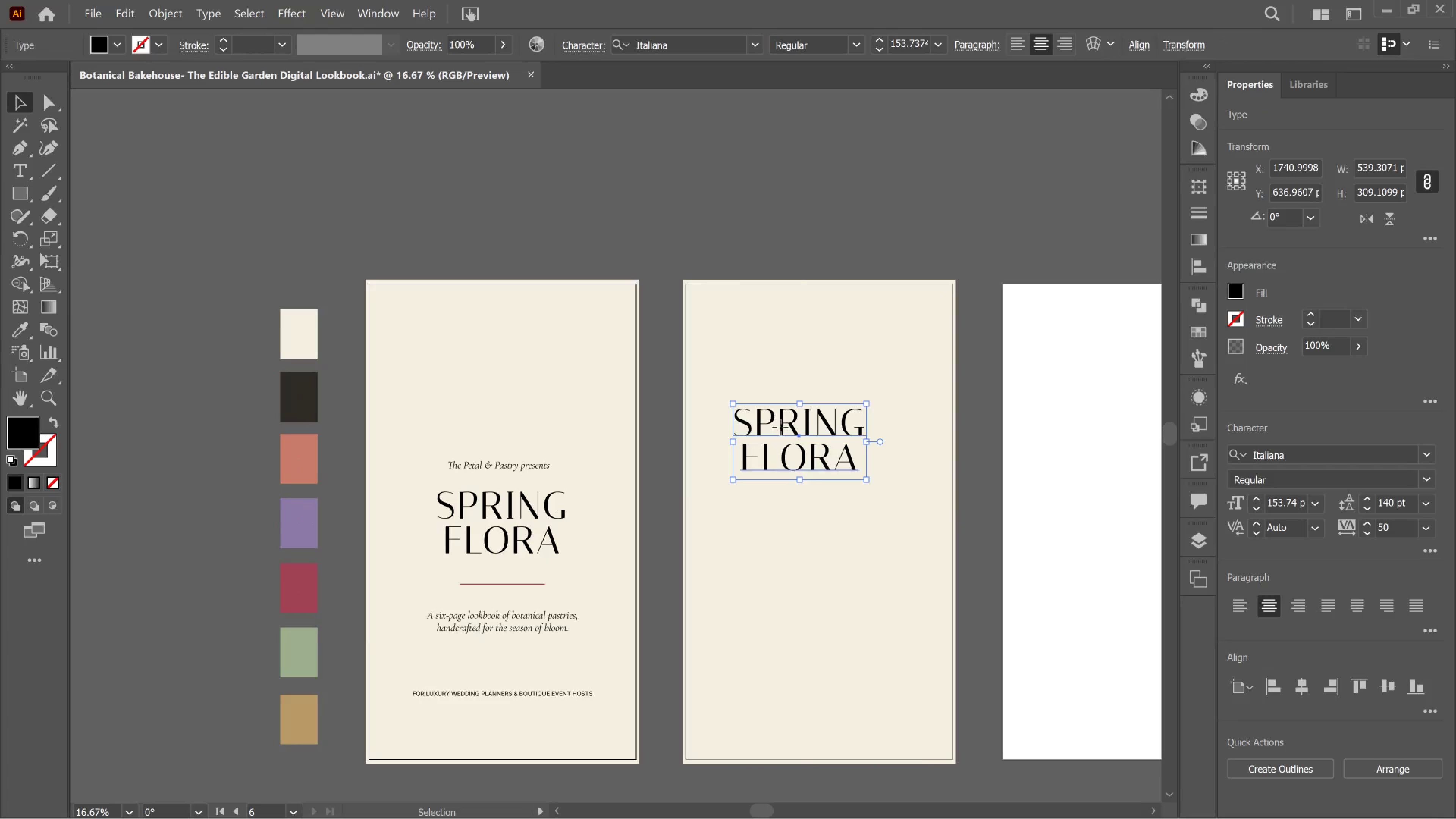 
left_click([780, 427])
 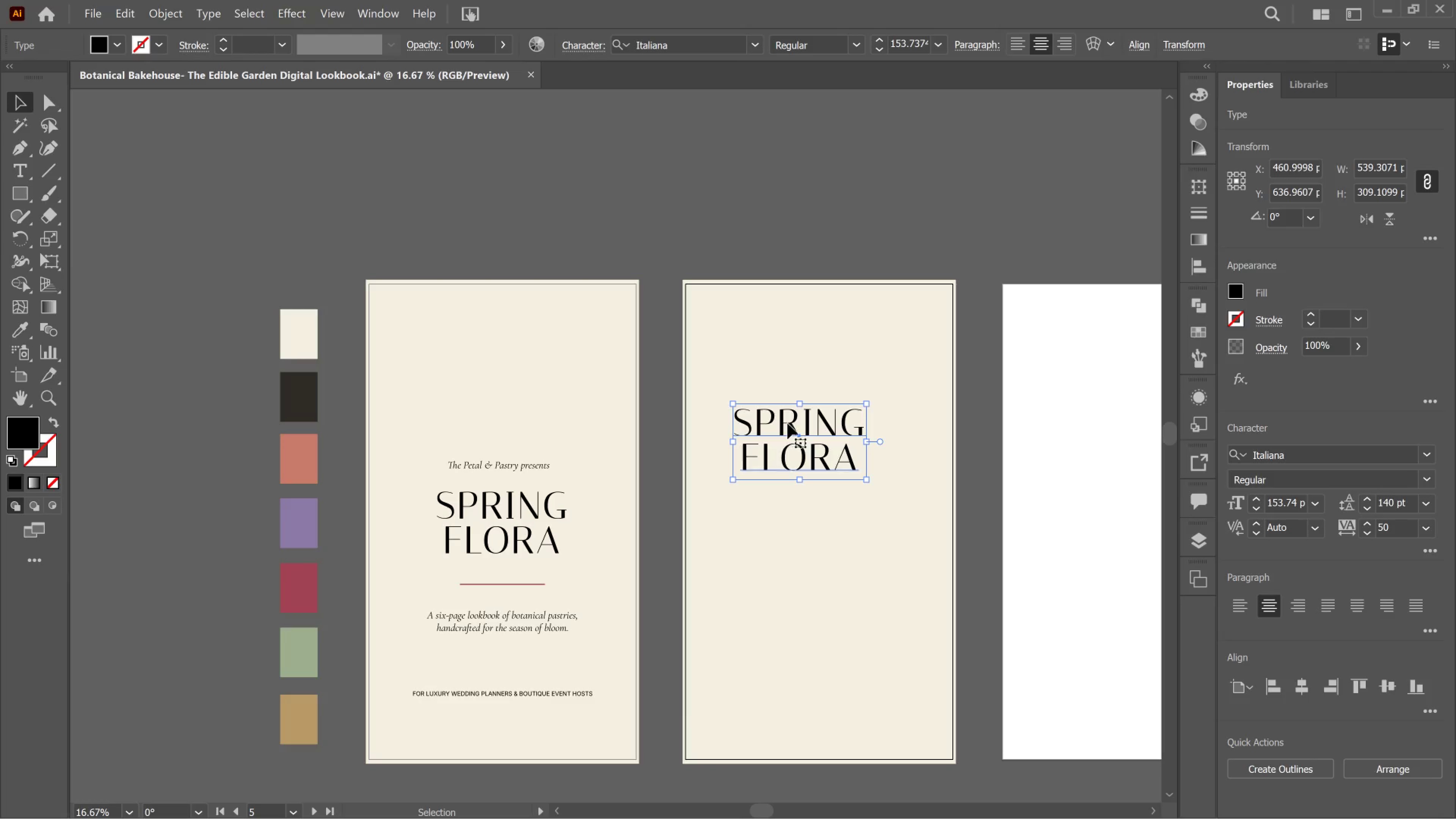 
left_click_drag(start_coordinate=[788, 424], to_coordinate=[769, 380])
 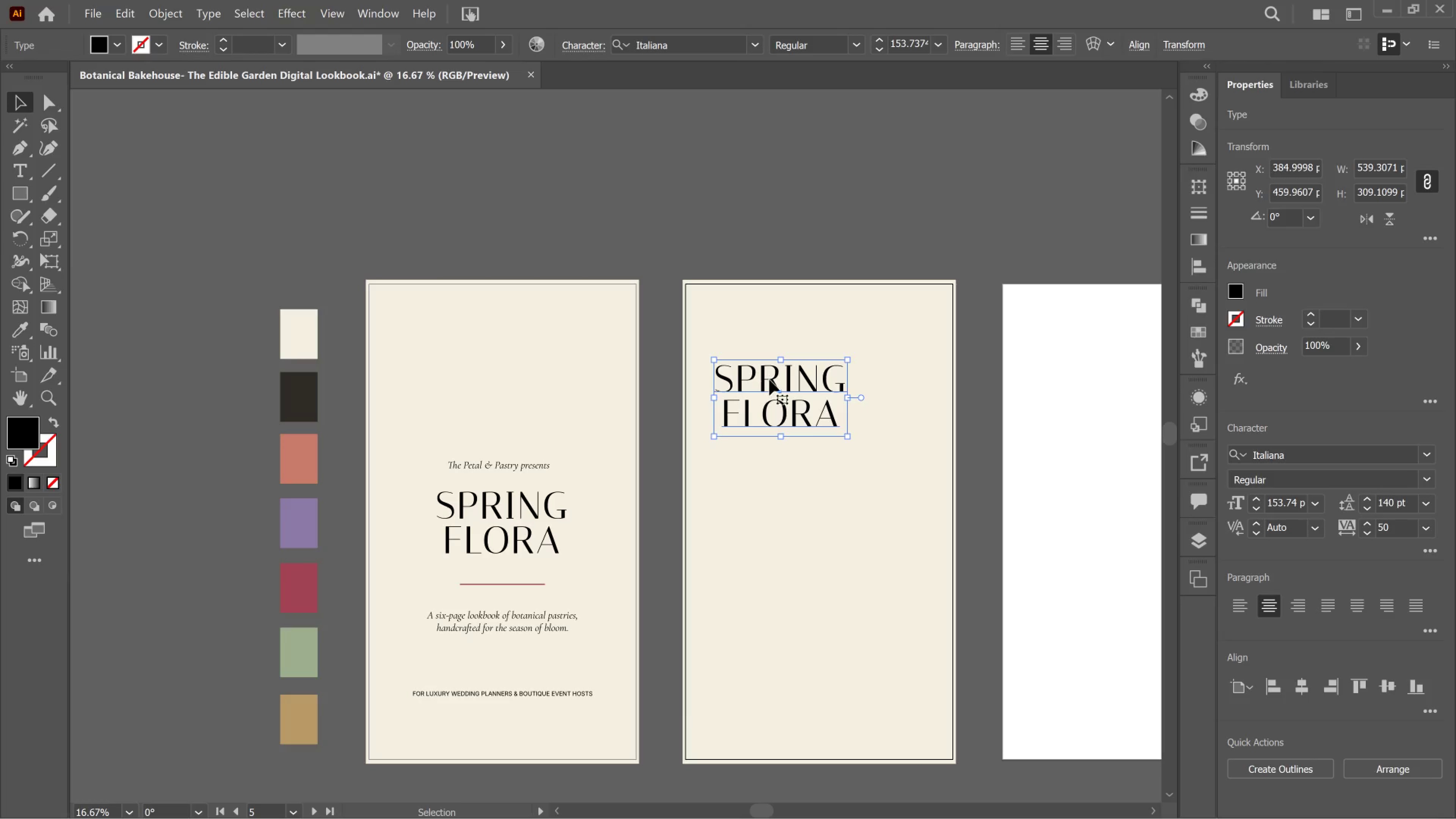 
double_click([769, 380])
 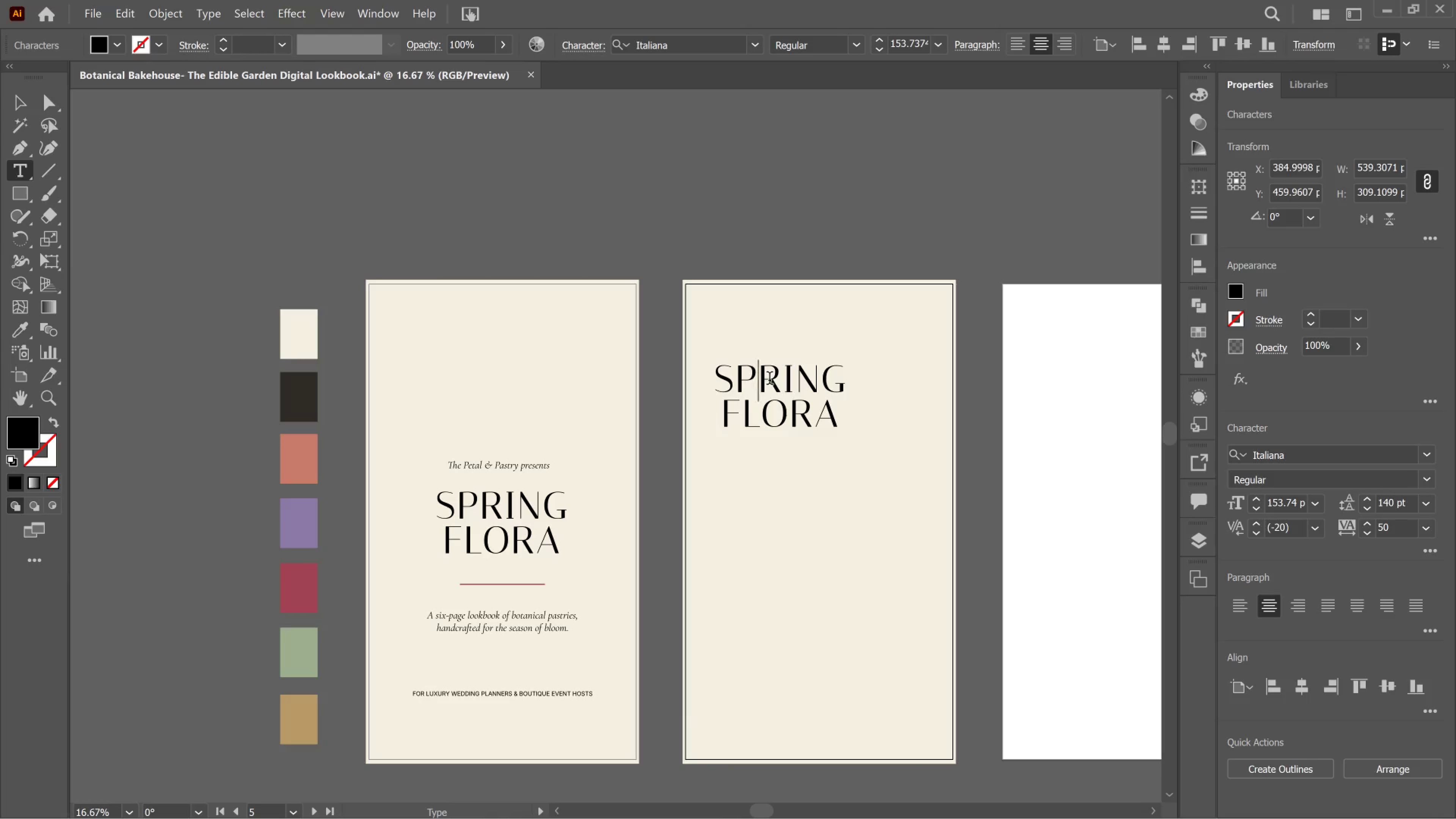 
key(Control+A)
 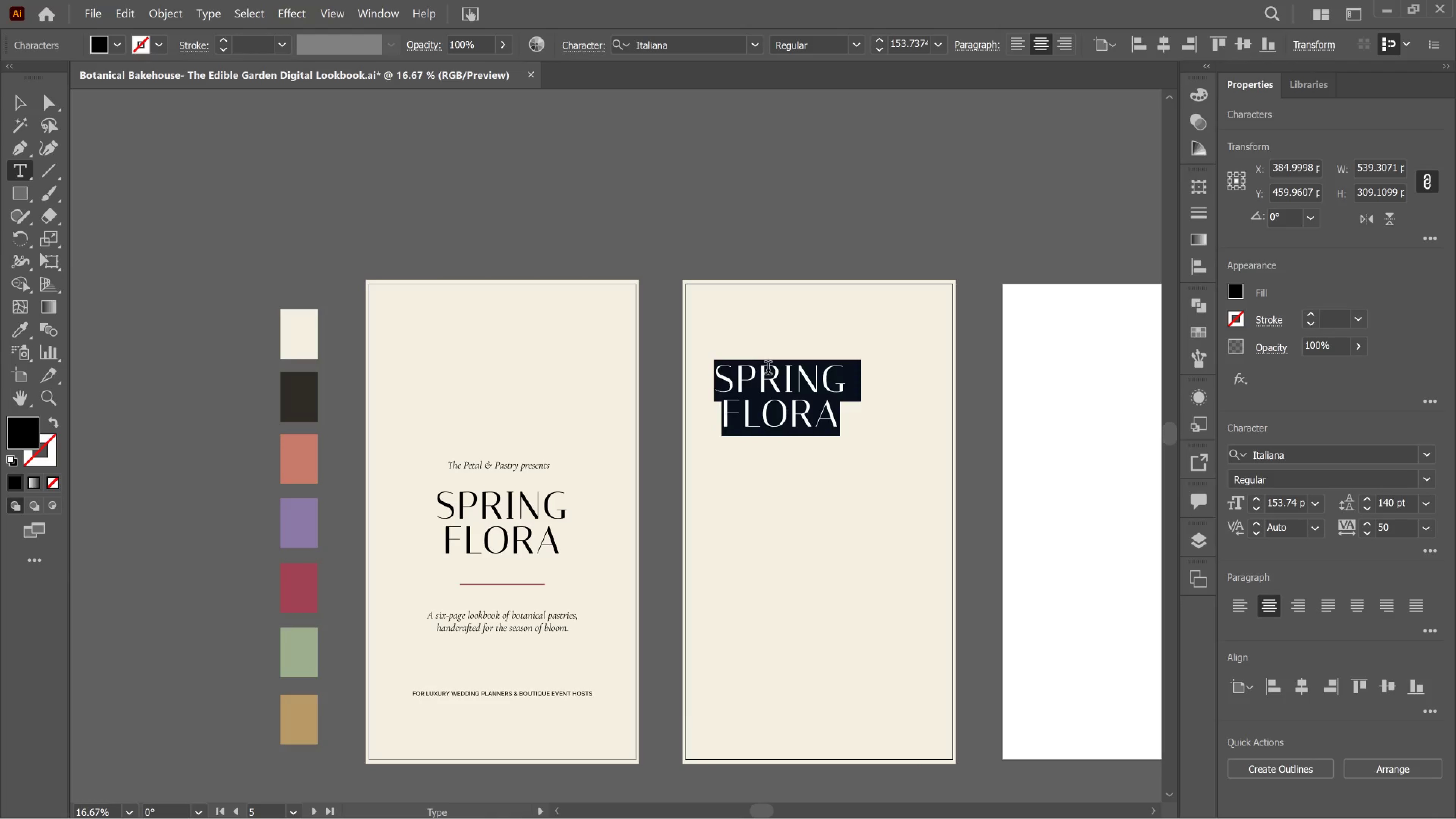 
wait(8.64)
 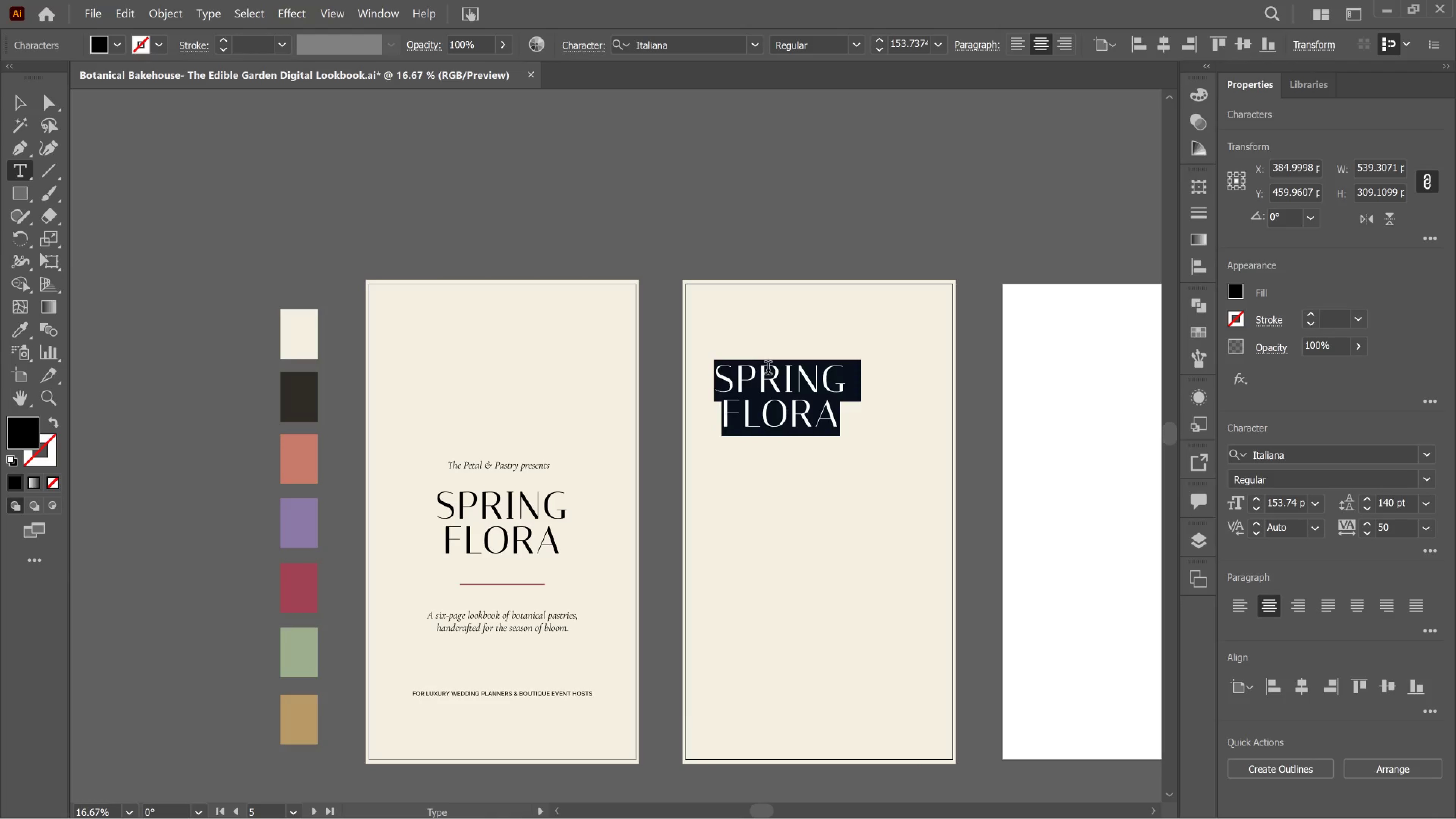 
type(Our)
 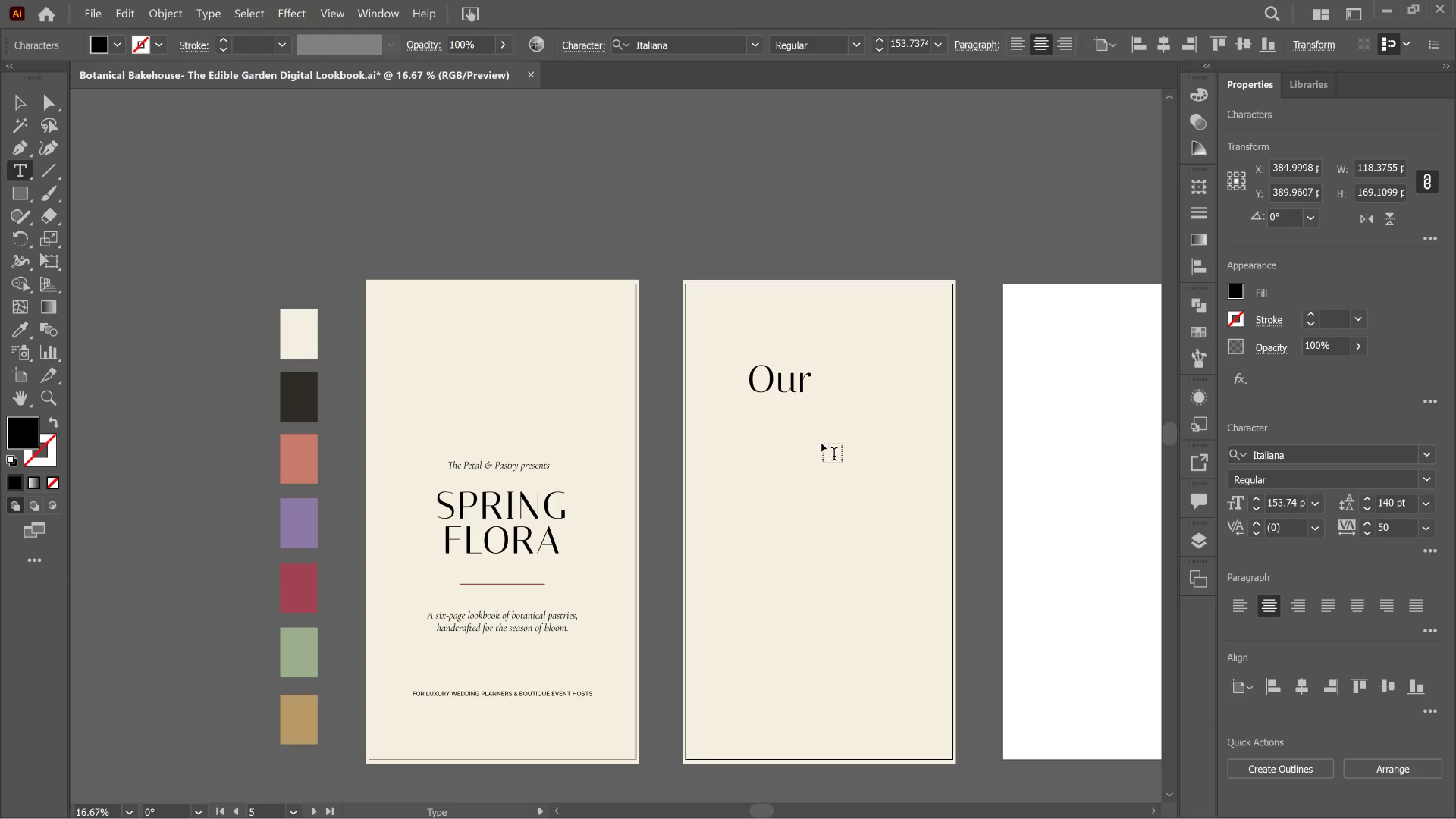 
key(Enter)
 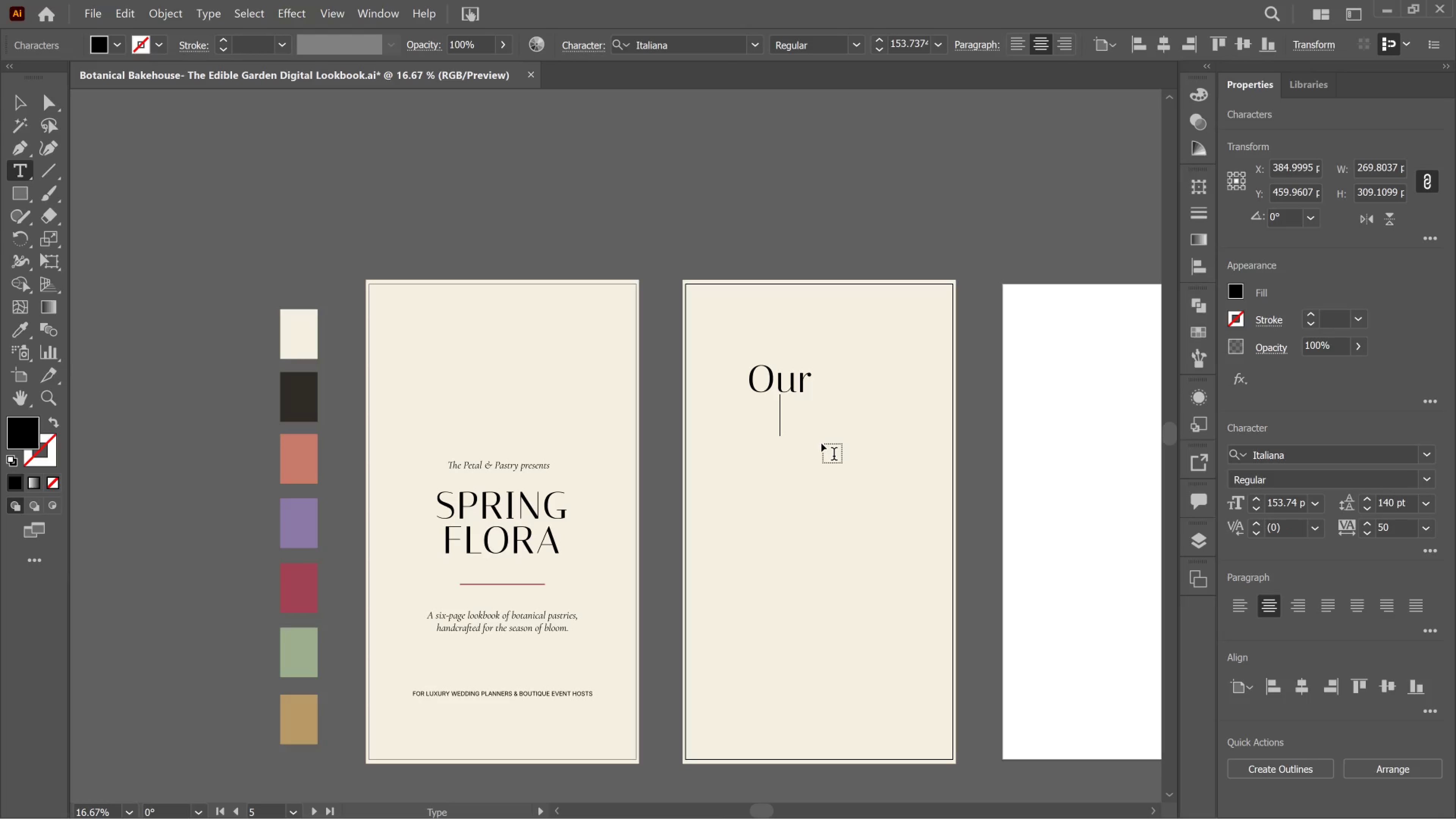 
type(Pho)
key(Backspace)
type(ilosopy)
 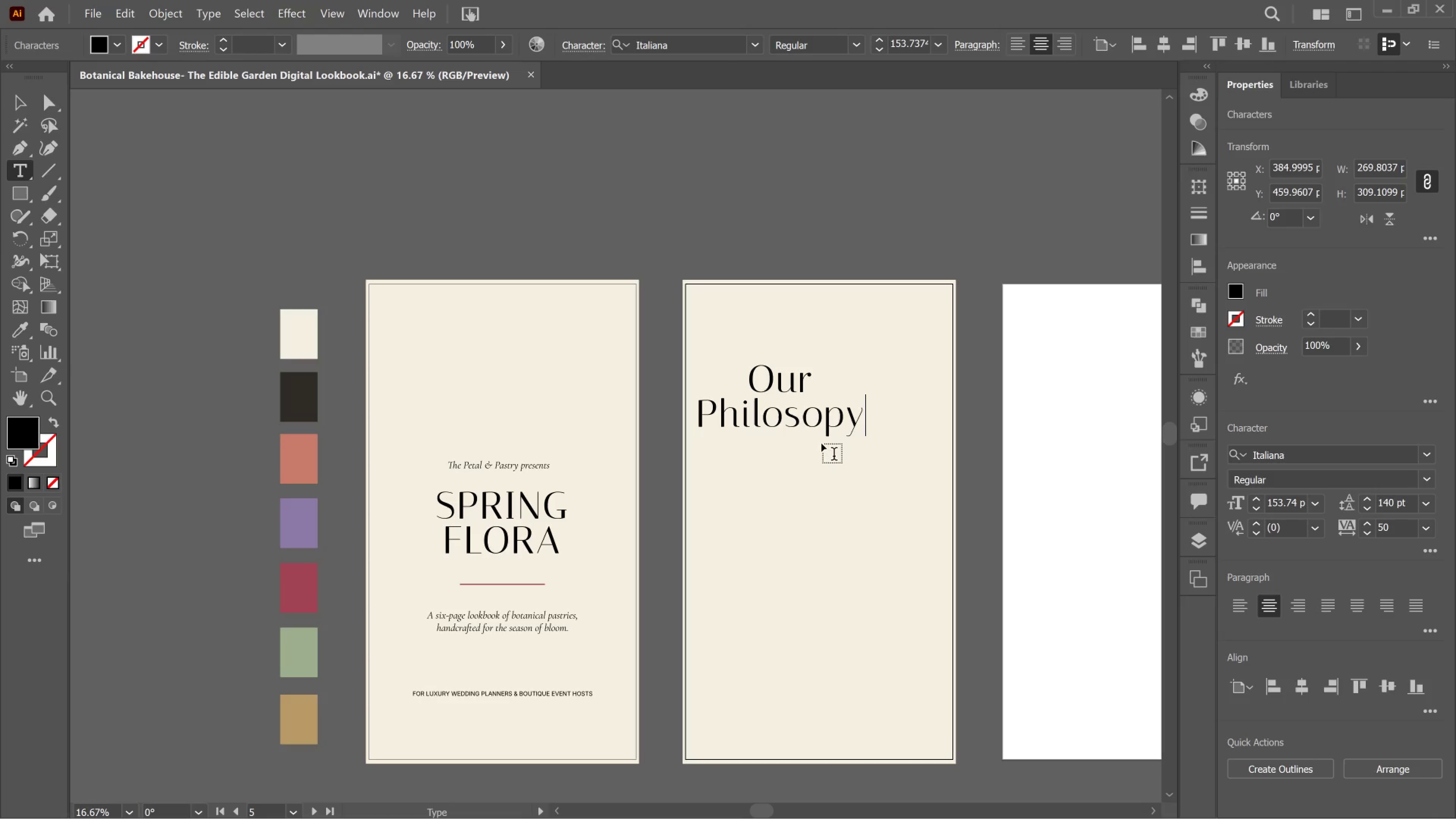 
key(Control+A)
 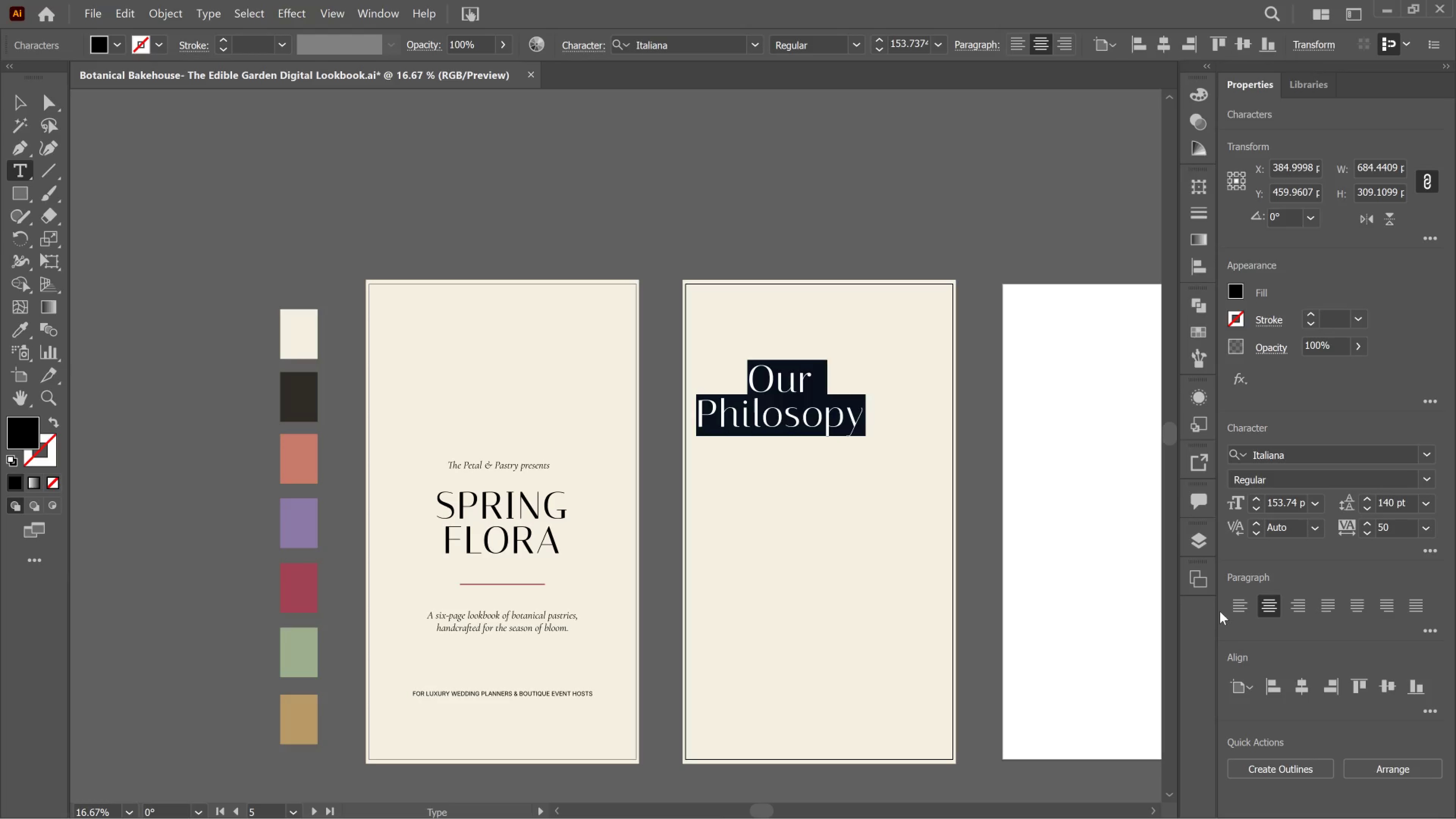 
left_click([1239, 607])
 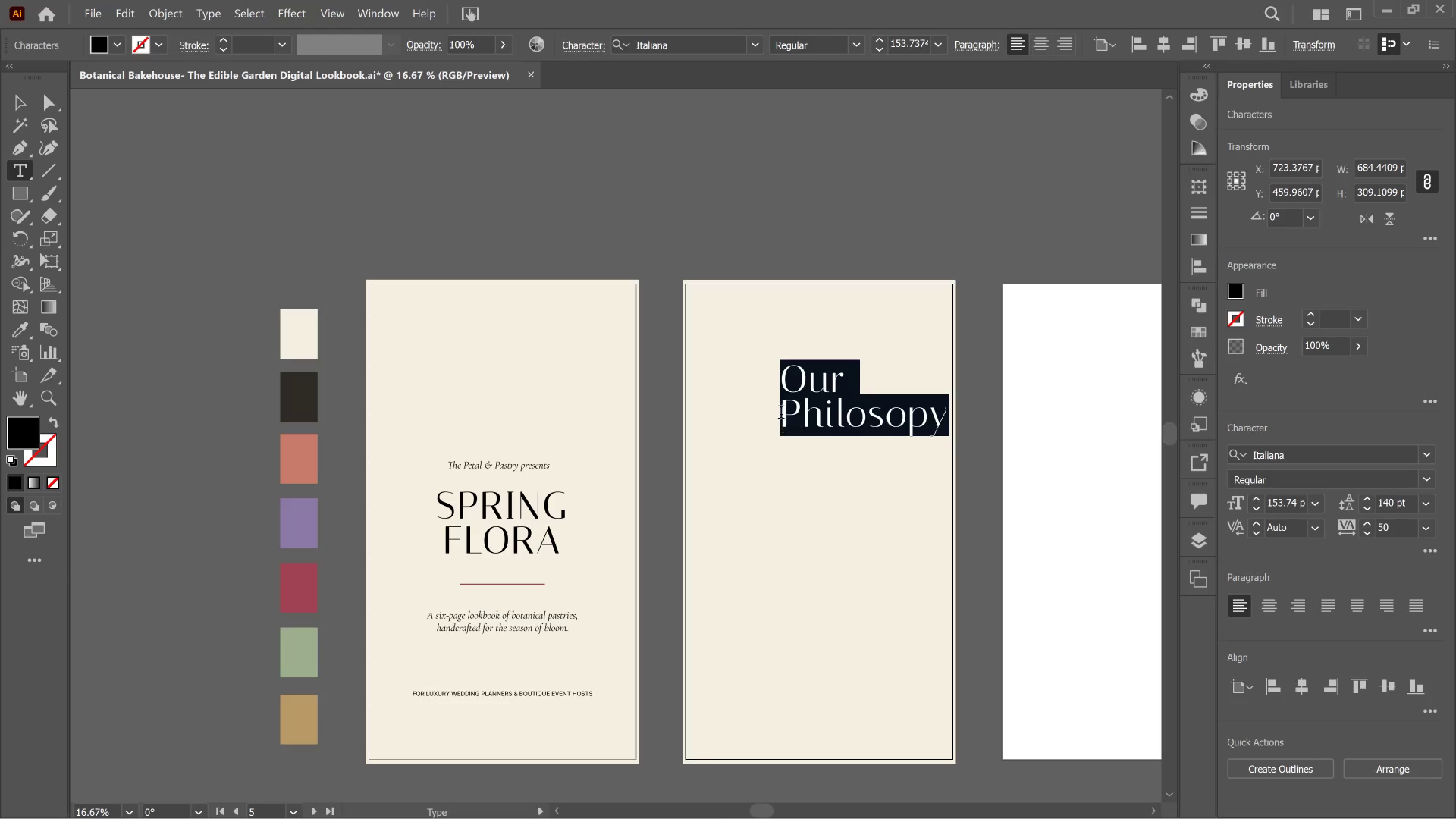 
left_click_drag(start_coordinate=[781, 414], to_coordinate=[1119, 427])
 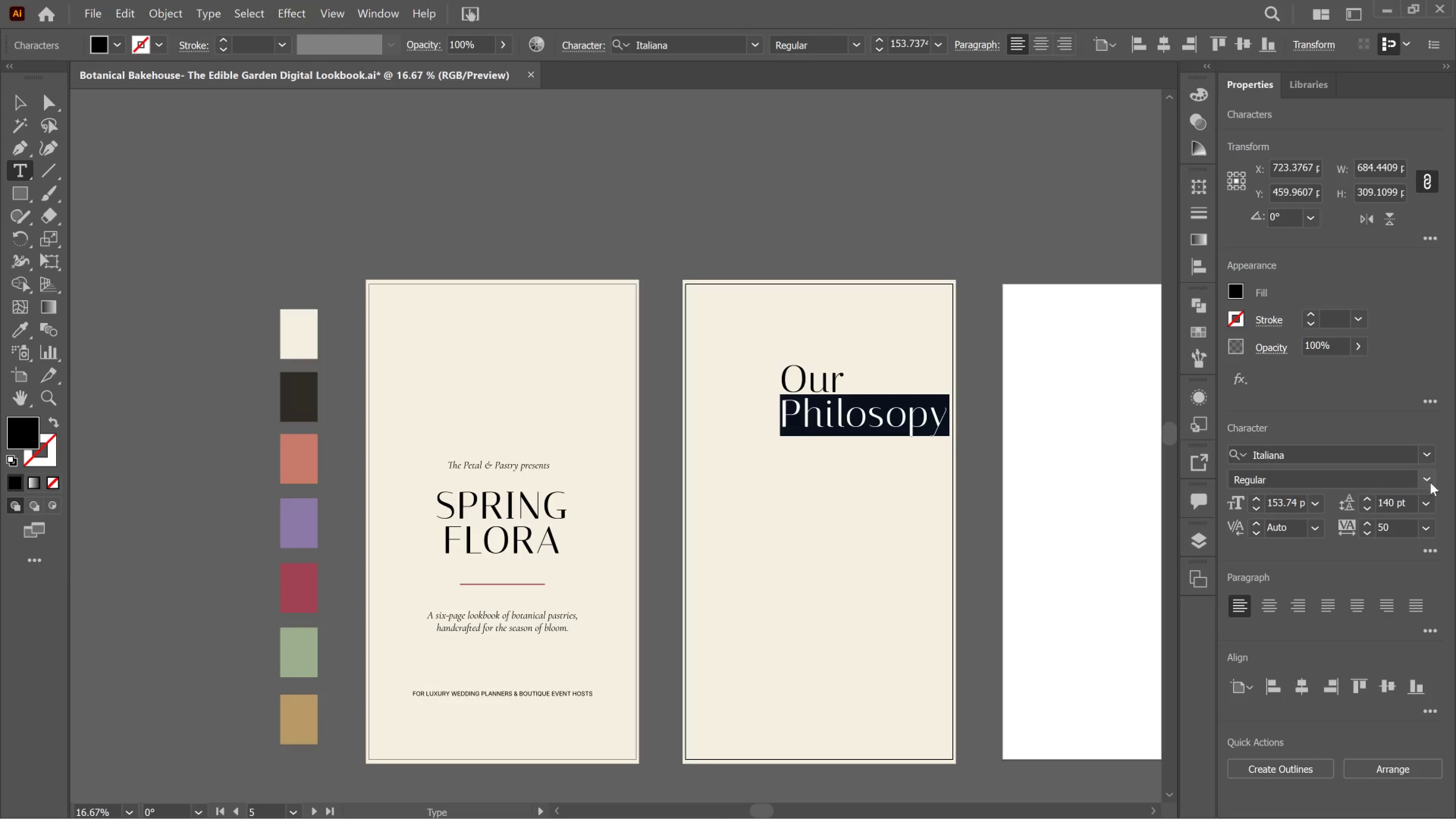 
left_click([1430, 482])
 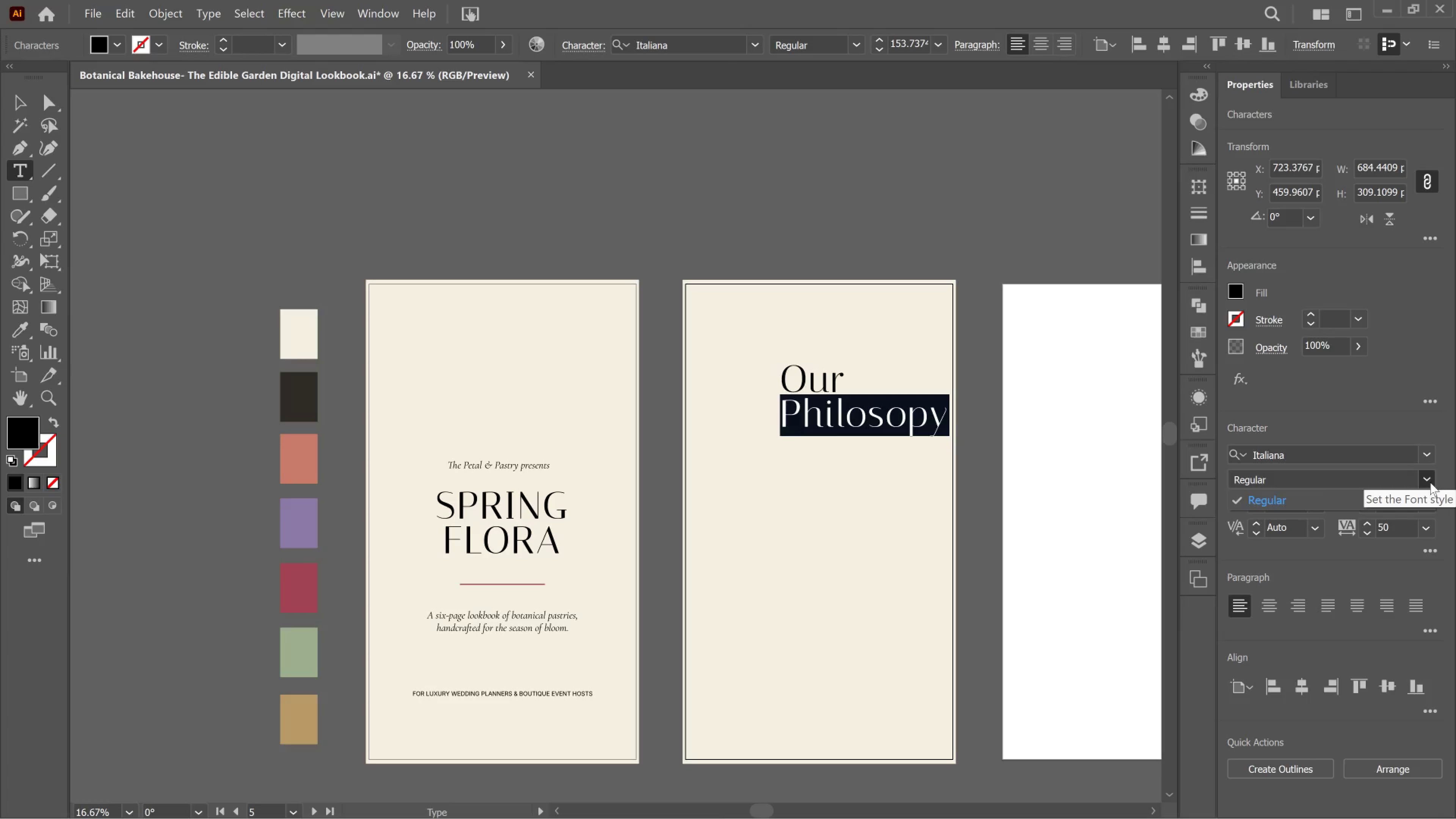 
left_click([1430, 482])
 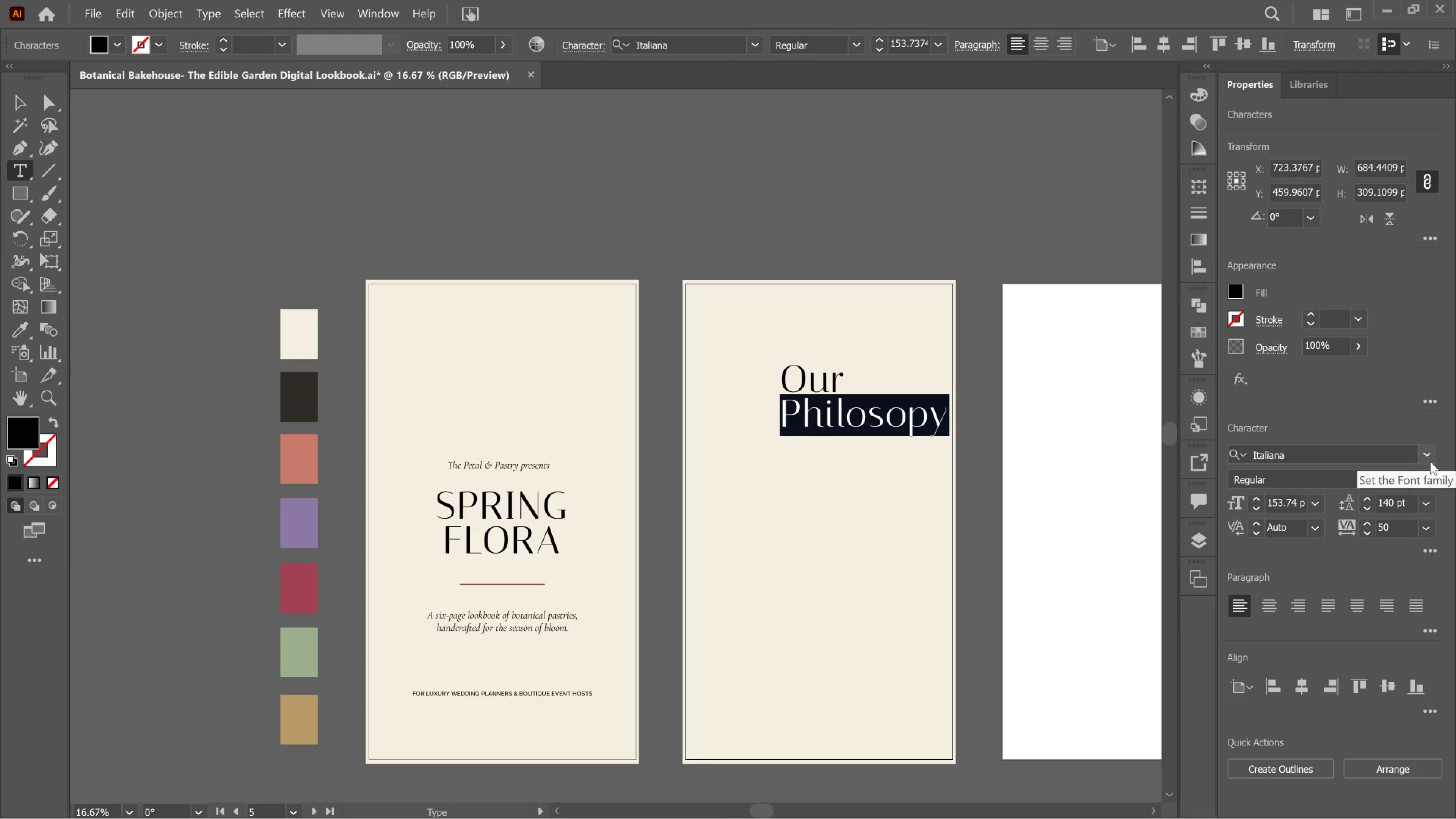 
left_click([1430, 461])
 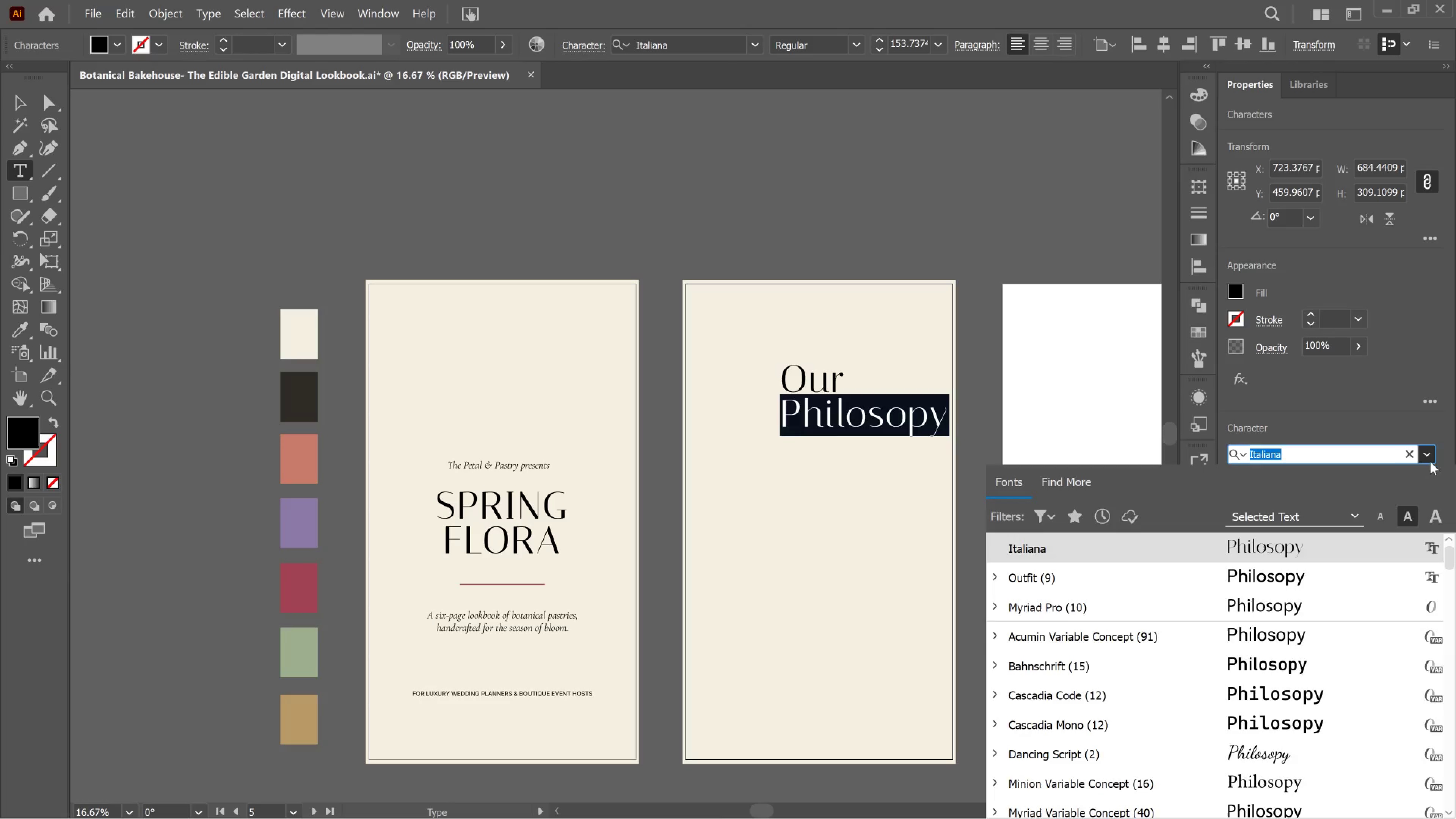 
left_click([1430, 461])
 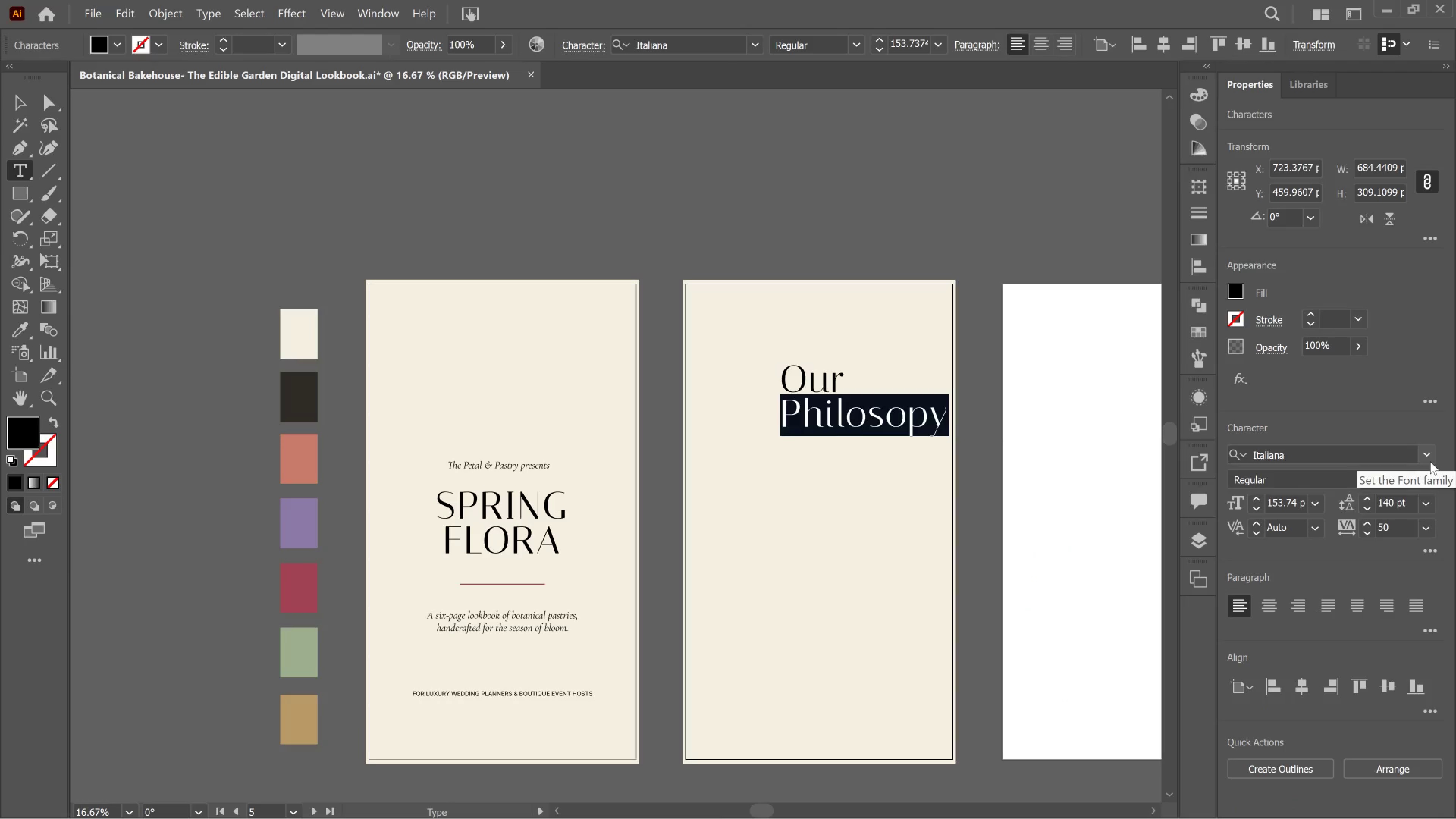 
left_click([1430, 461])
 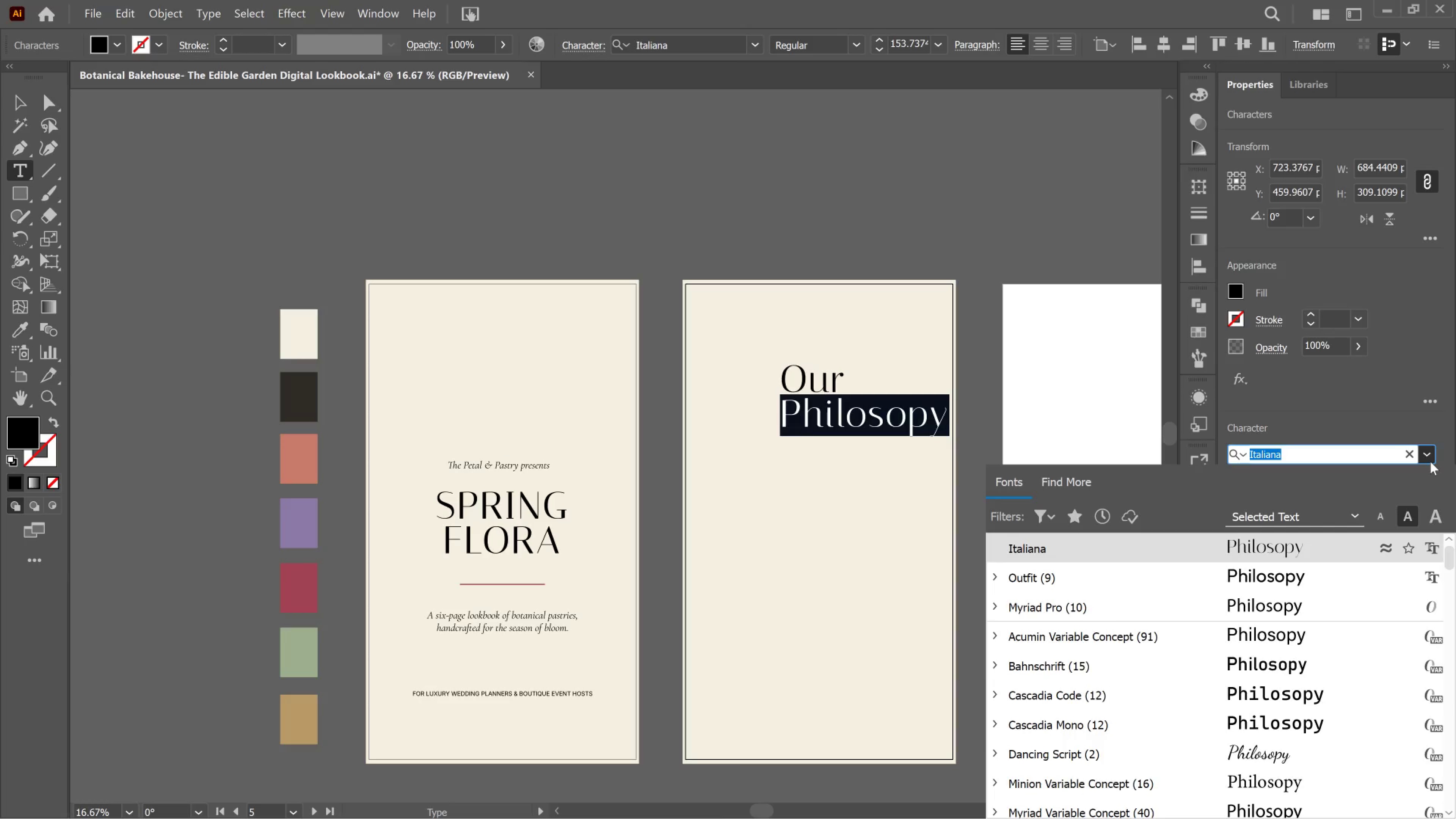 
left_click([1430, 461])
 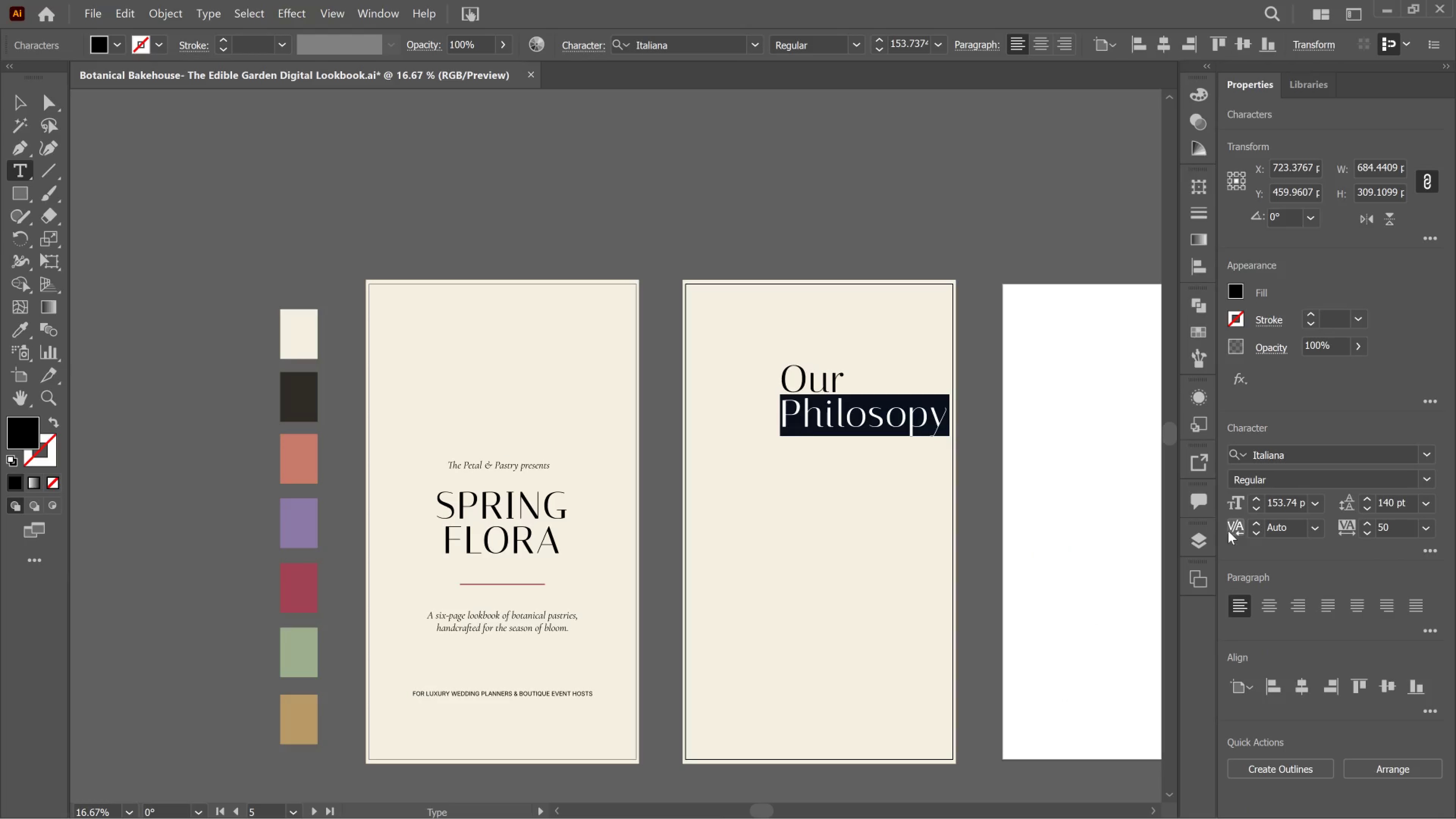 
wait(10.76)
 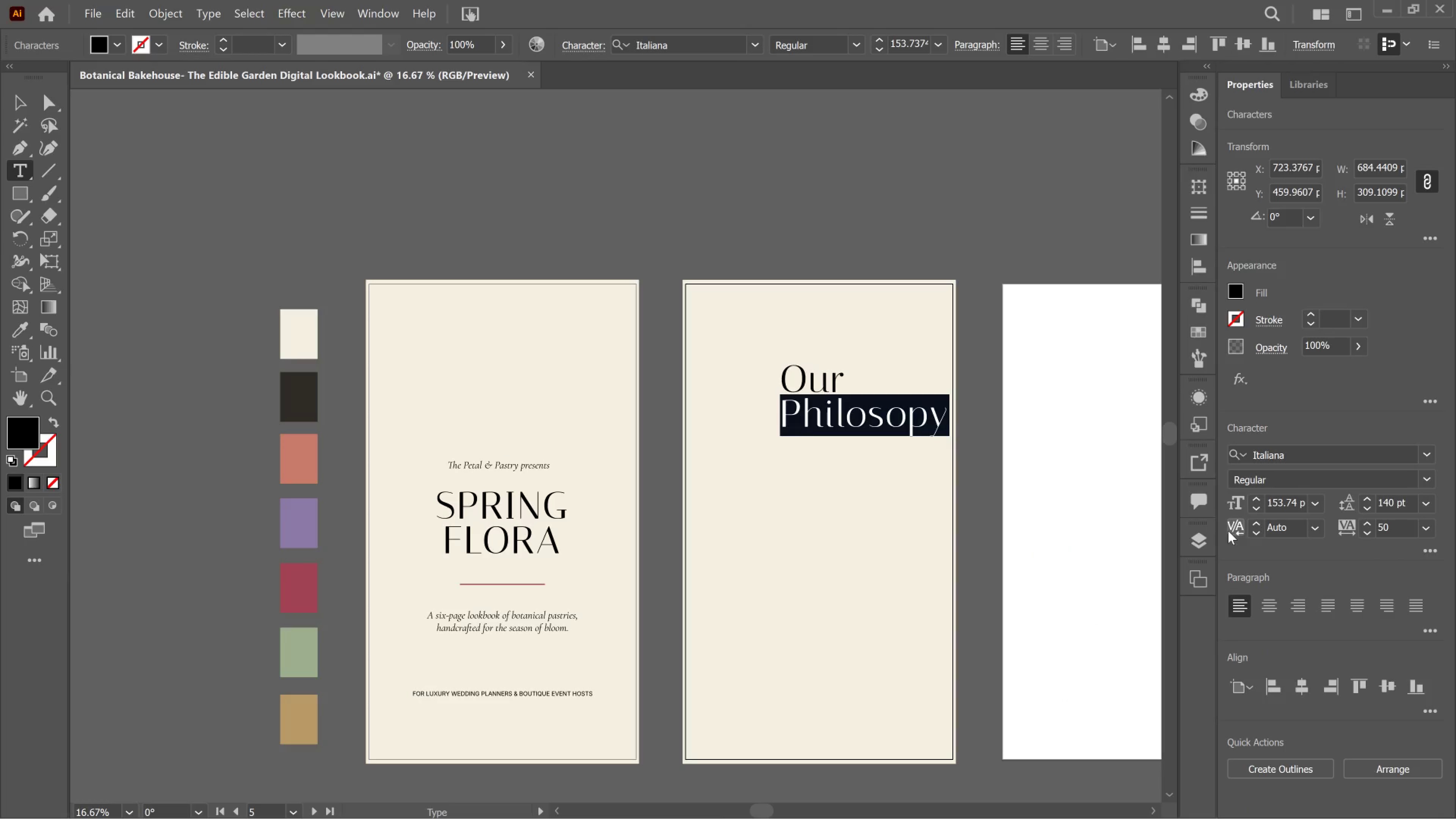 
left_click([1328, 461])
 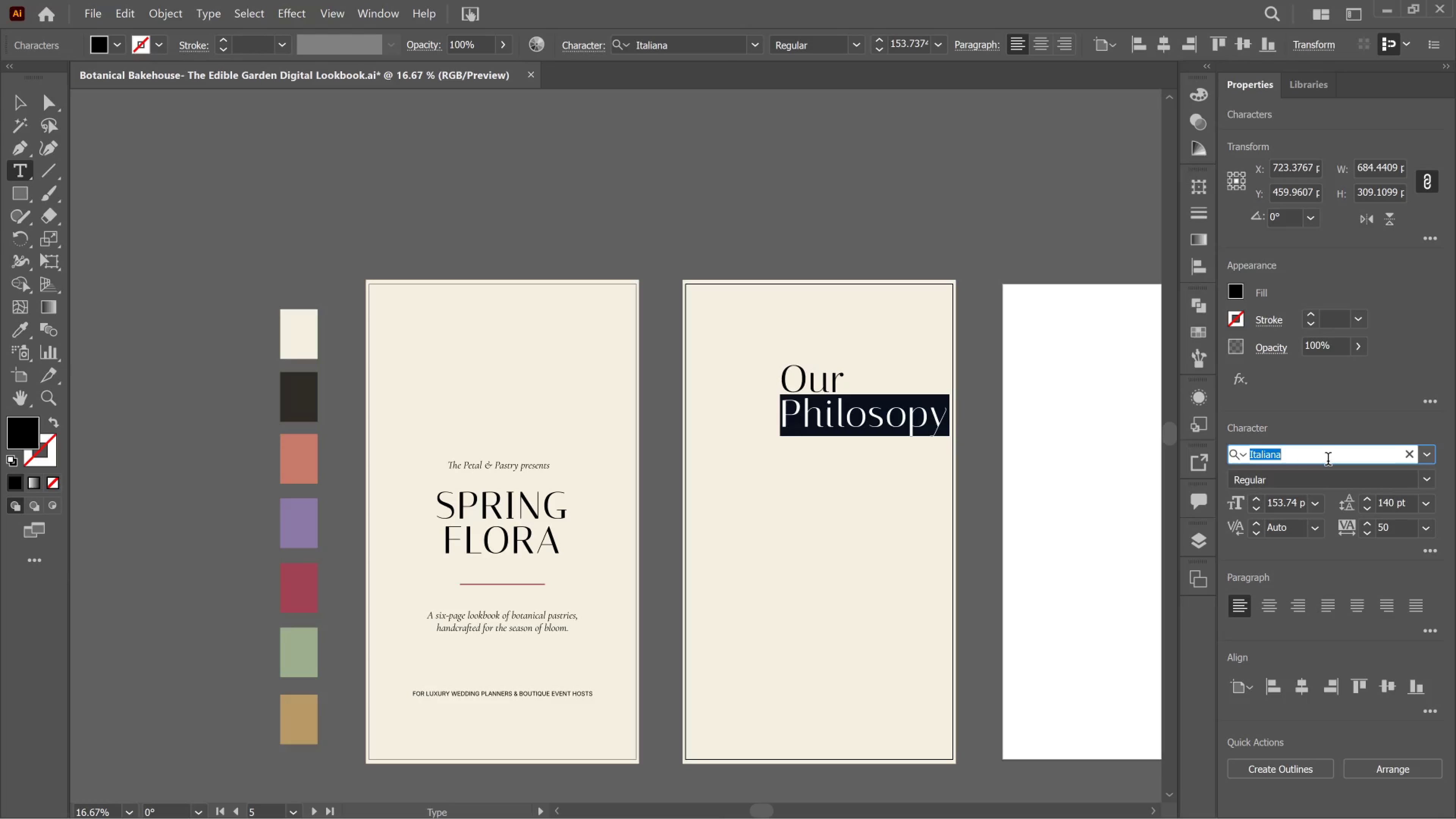 
type(itan)
key(Backspace)
 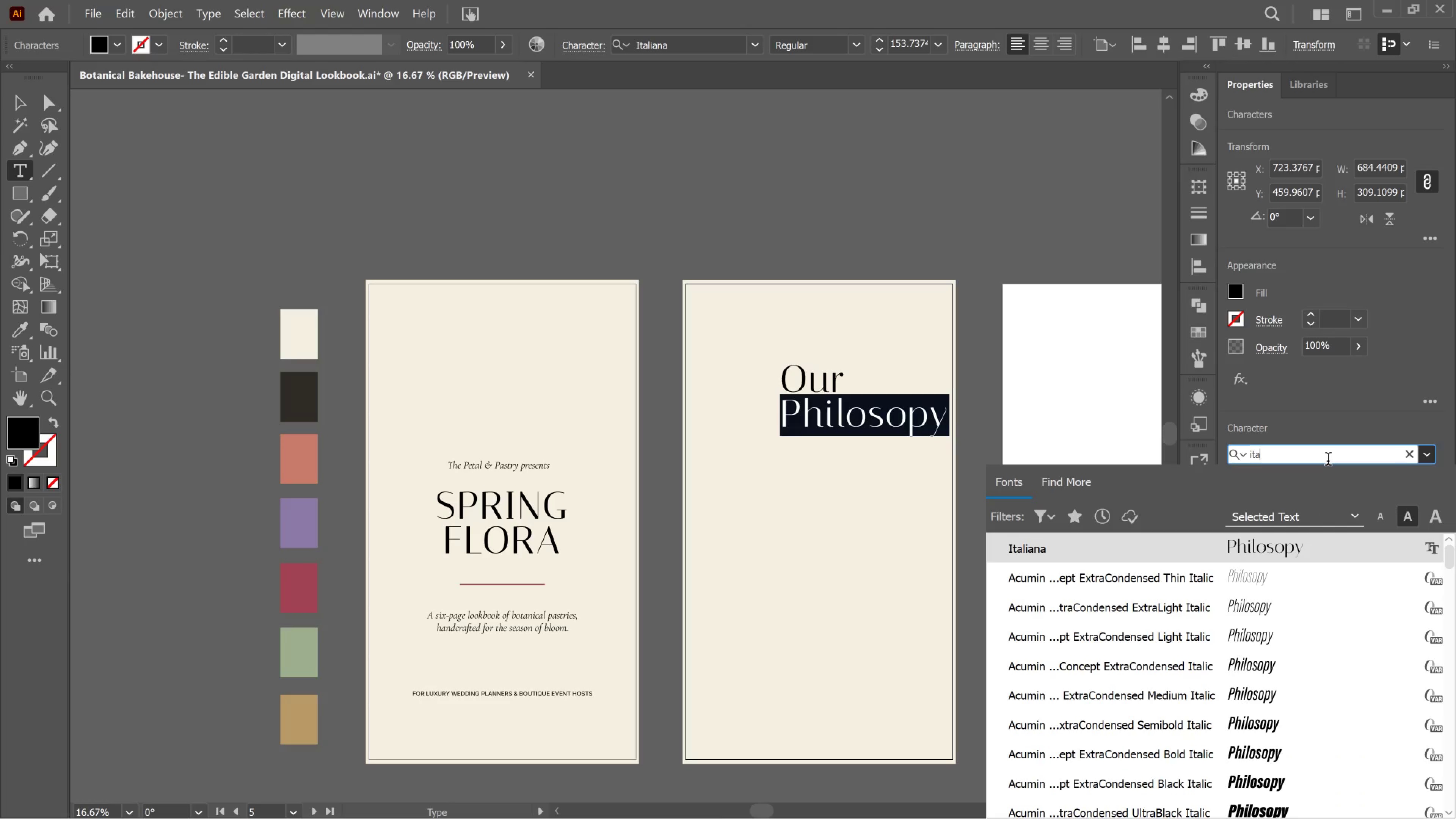 
type(ls)
key(Backspace)
type(a)
key(Backspace)
type(ian)
 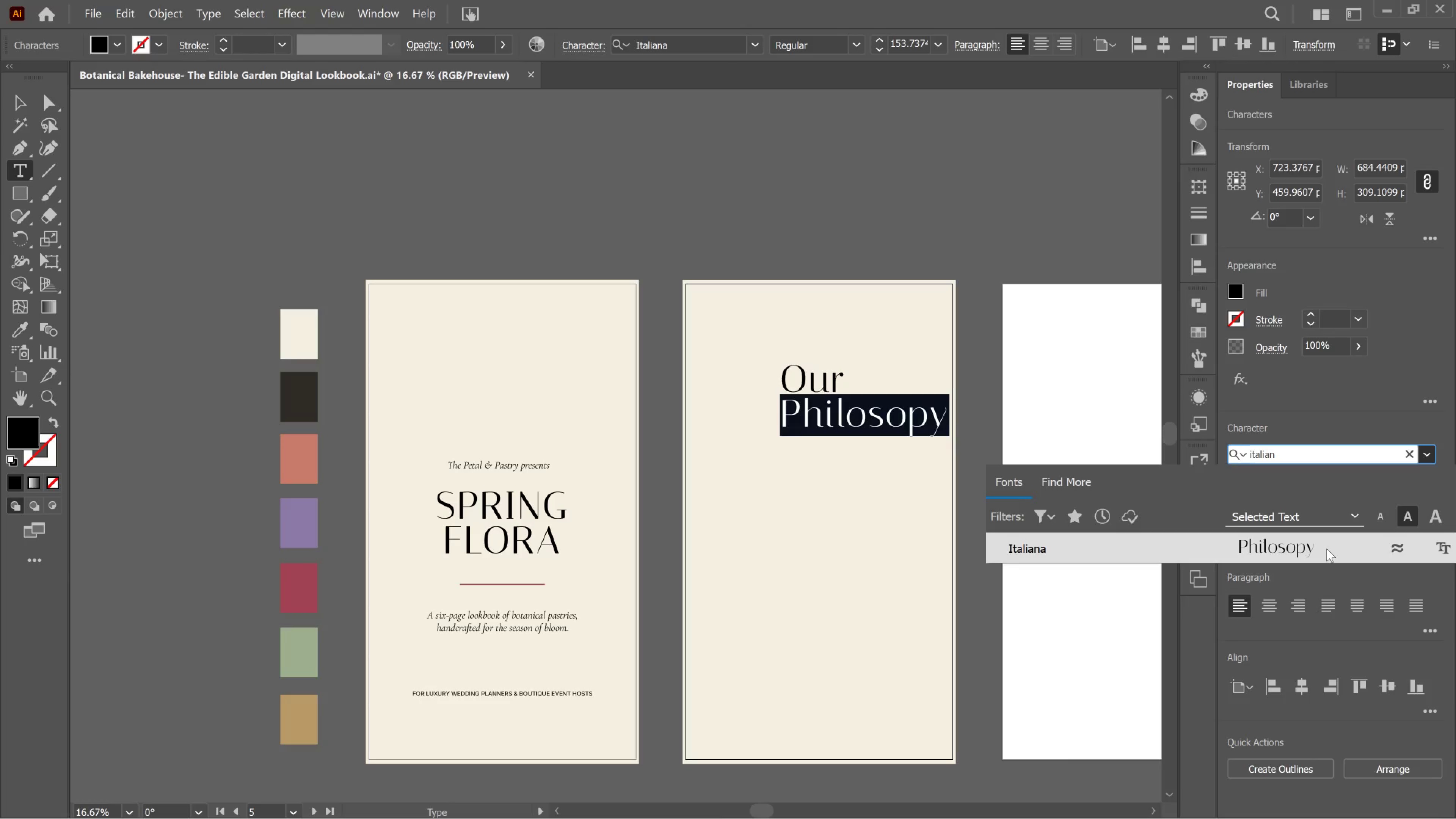 
wait(6.27)
 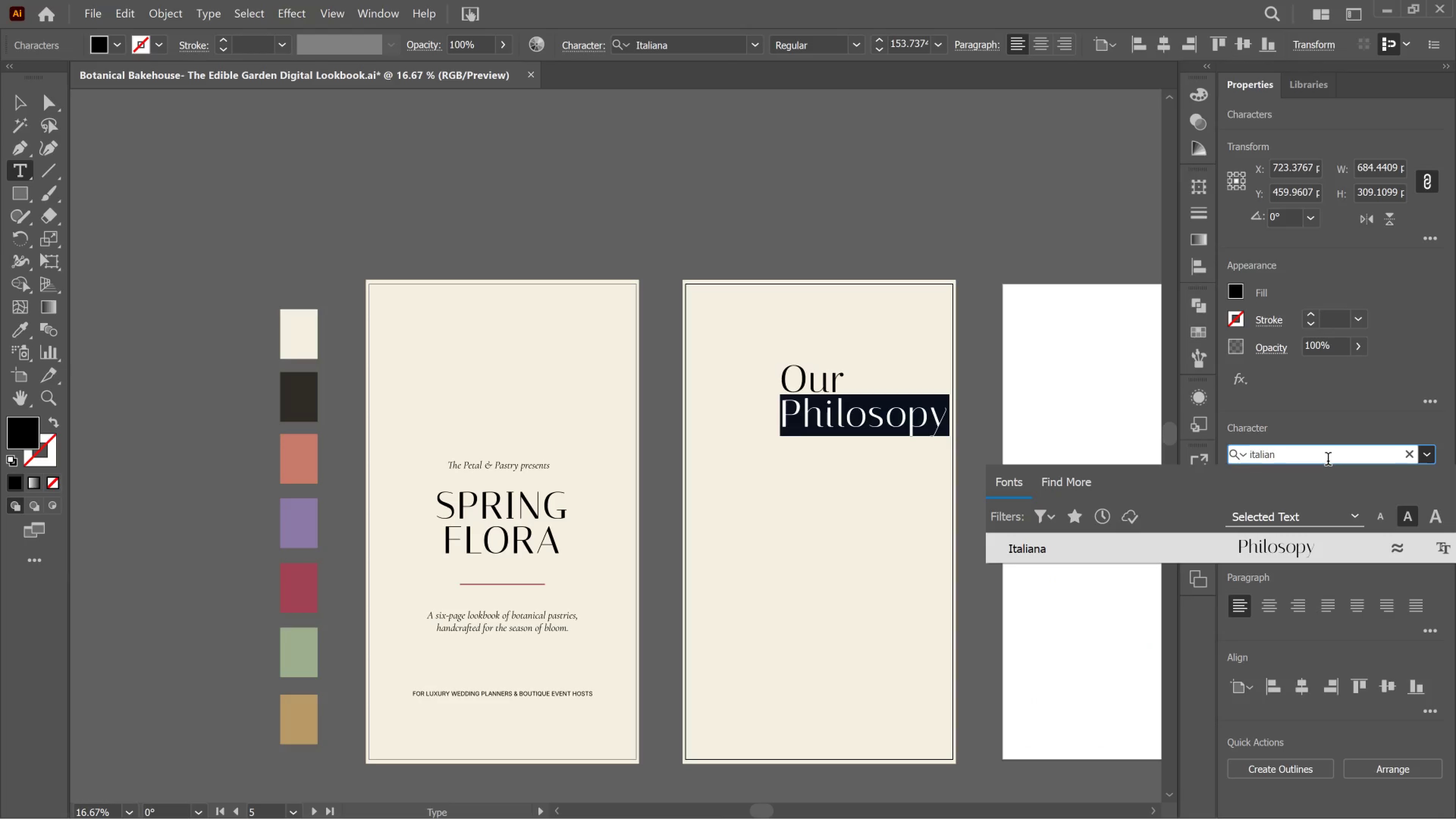 
left_click([1264, 552])
 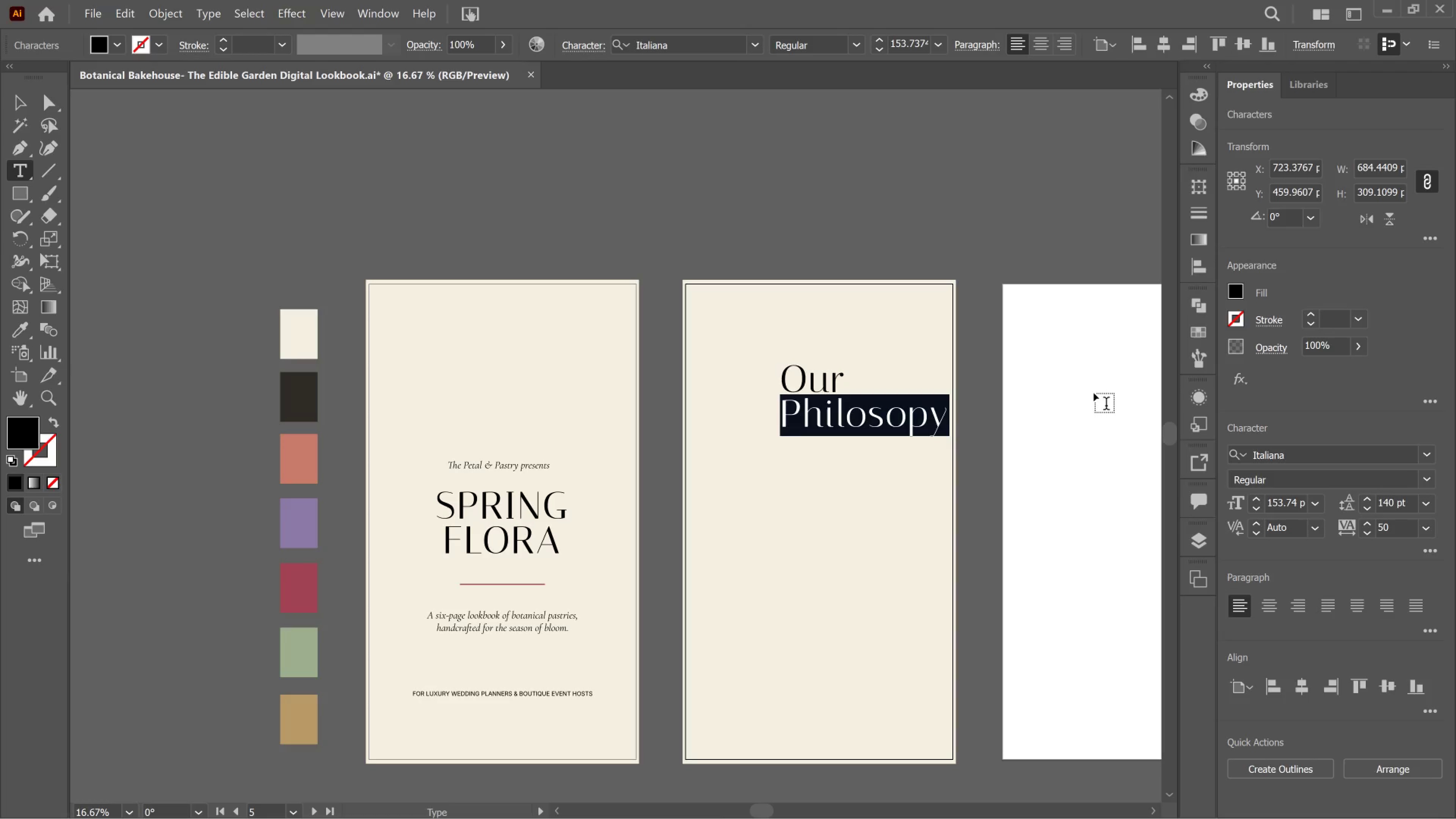 
wait(12.04)
 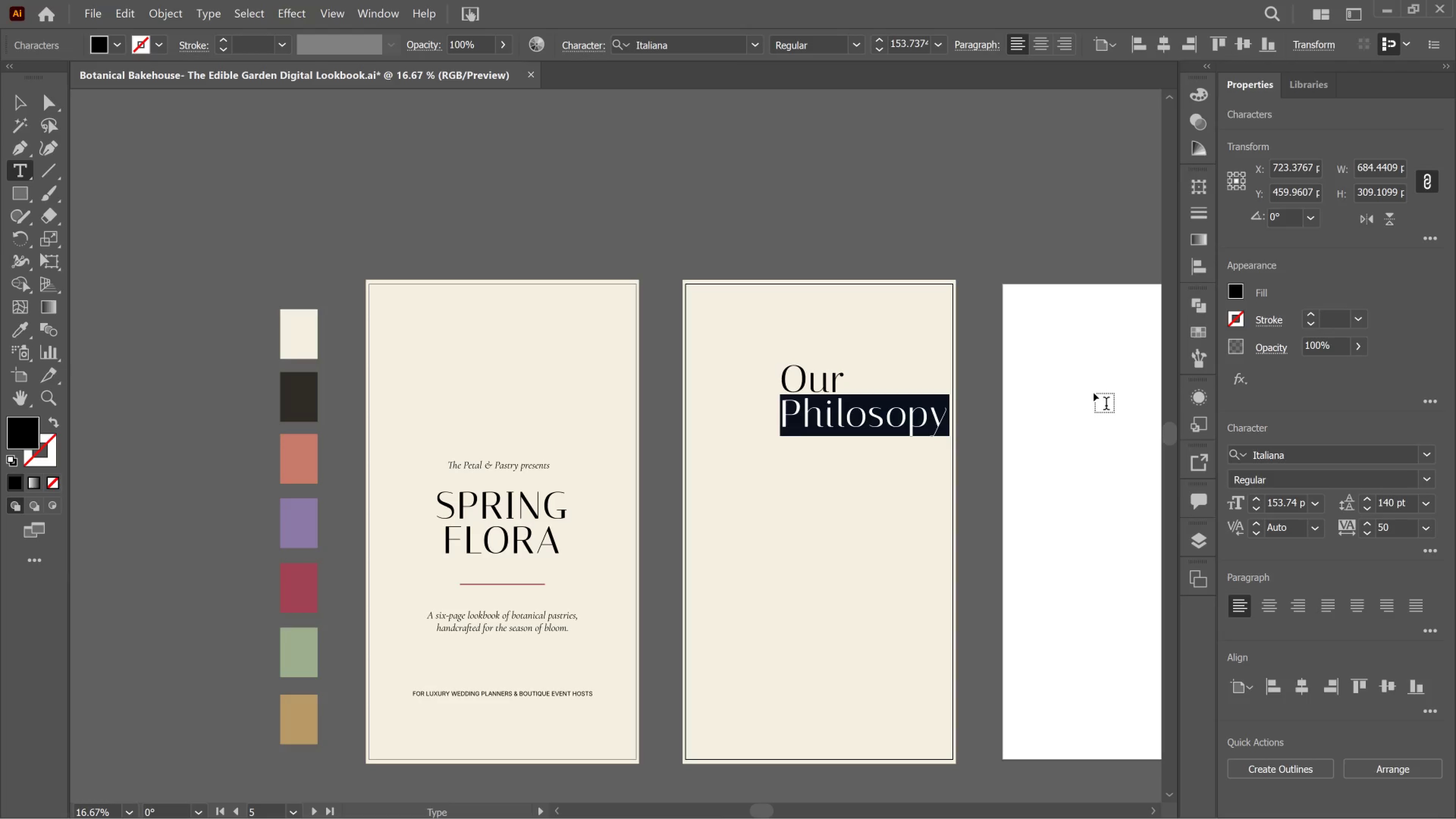 
left_click_drag(start_coordinate=[1288, 454], to_coordinate=[1290, 454])
 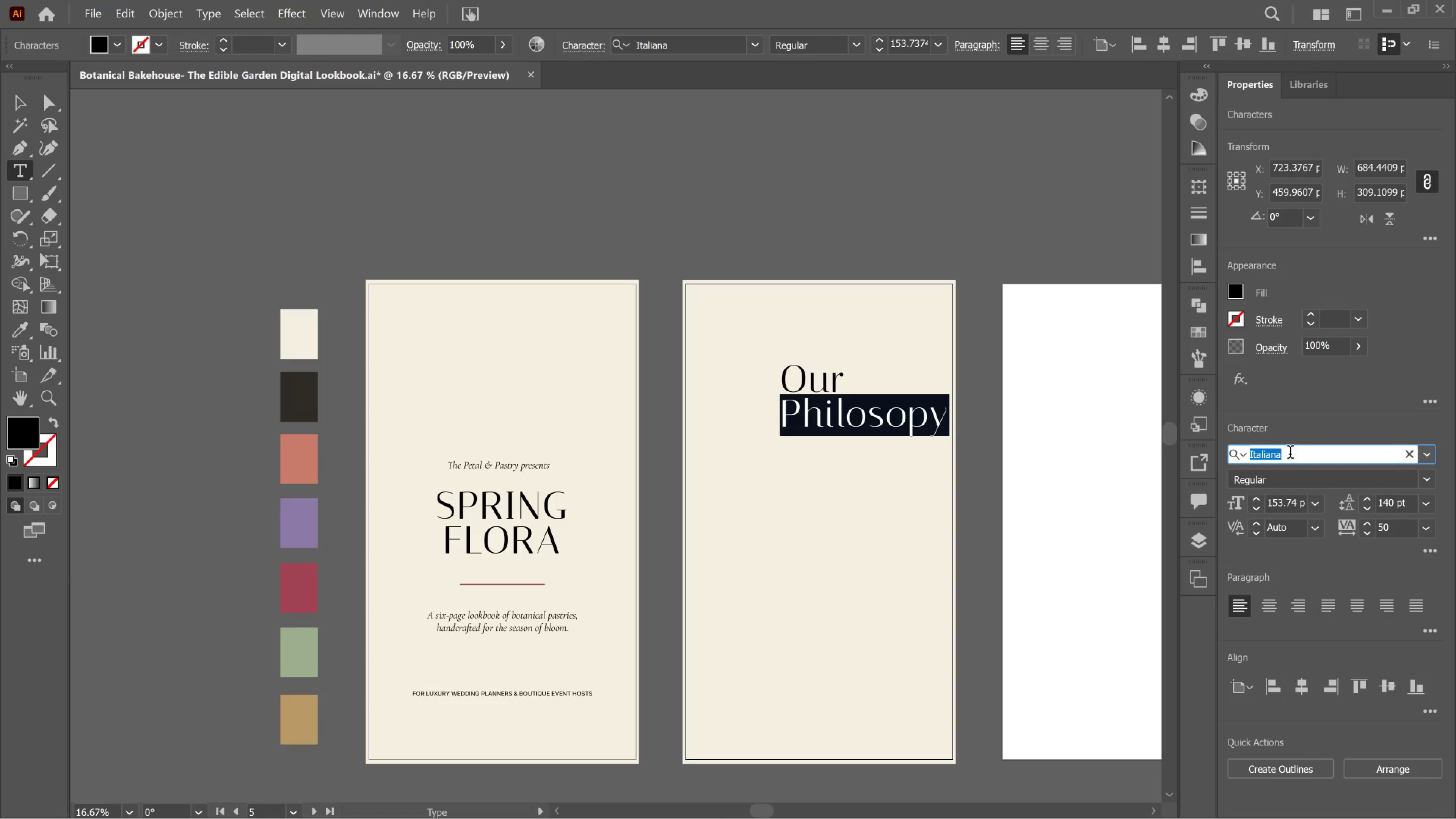 
type(cor)
 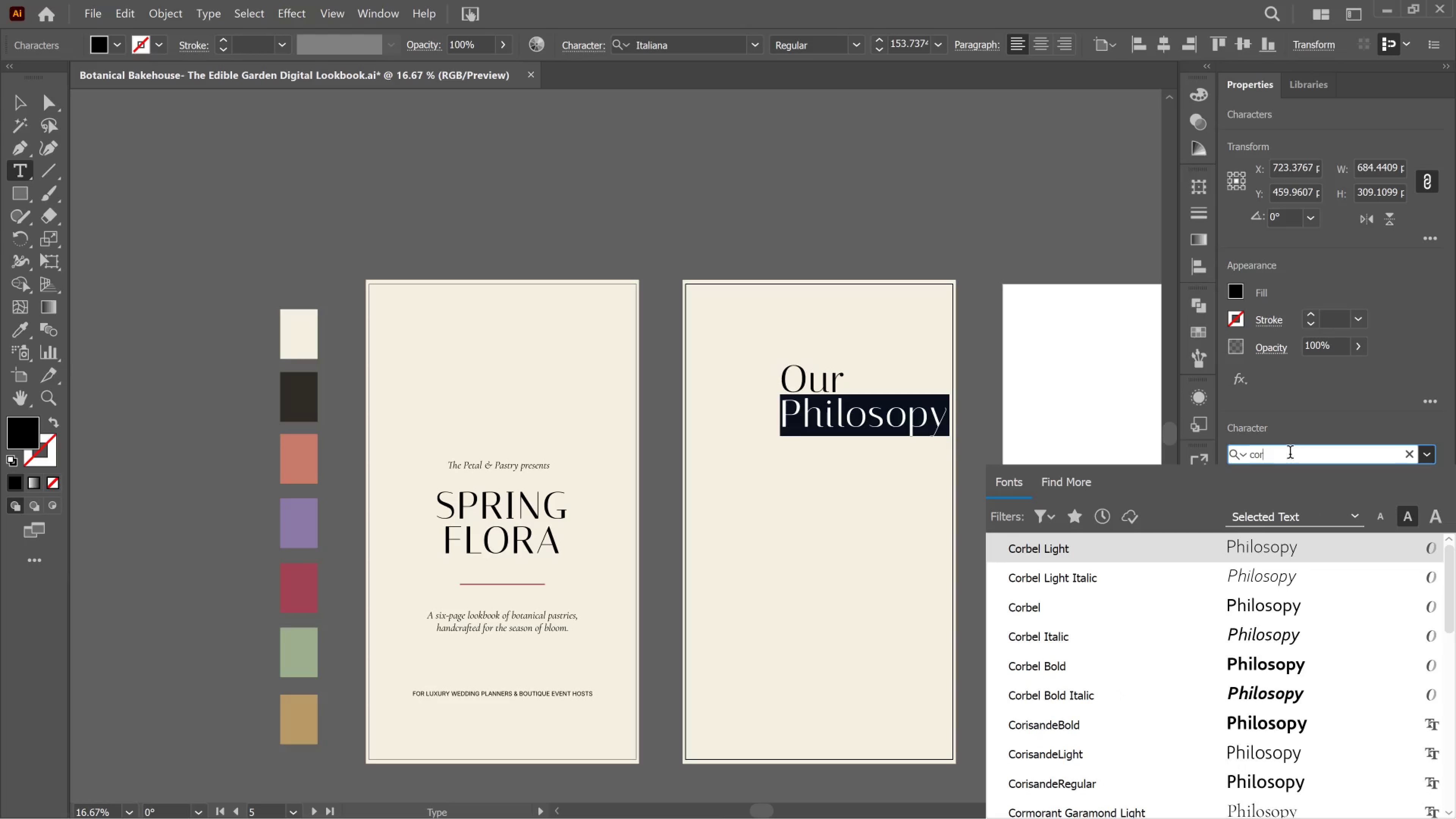 
scroll: coordinate [1208, 600], scroll_direction: none, amount: 0.0
 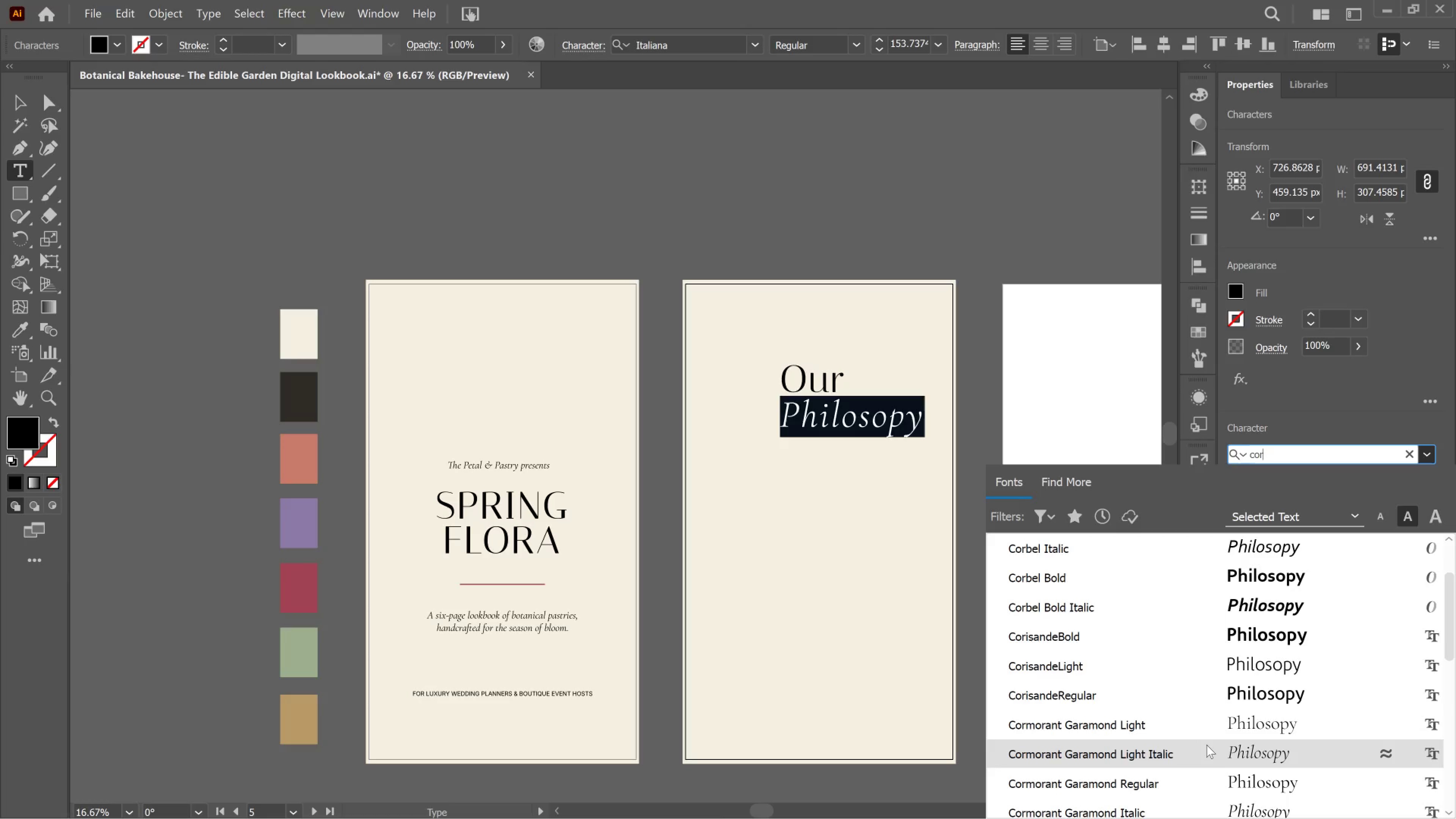 
wait(6.53)
 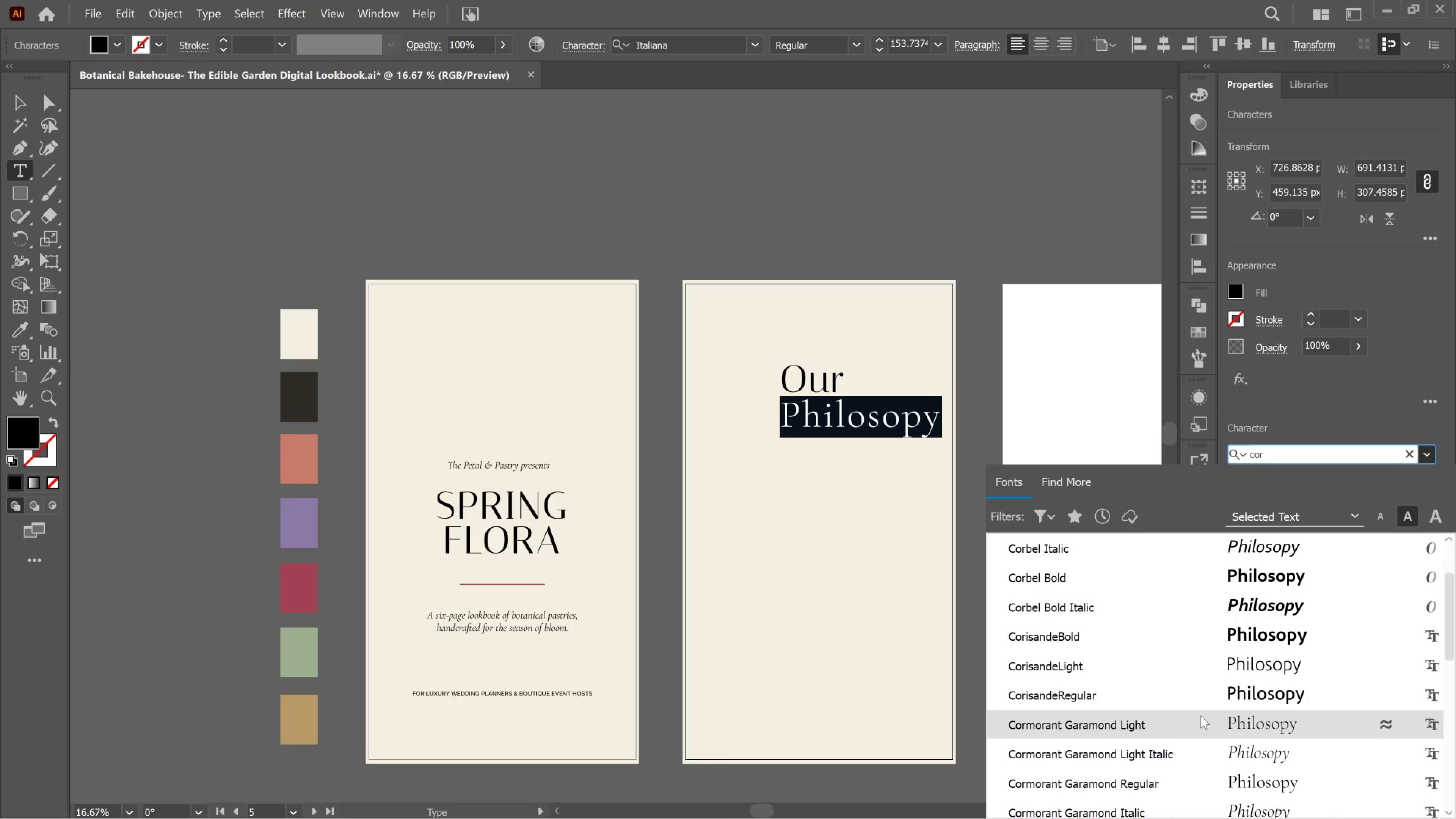 
left_click([1207, 745])
 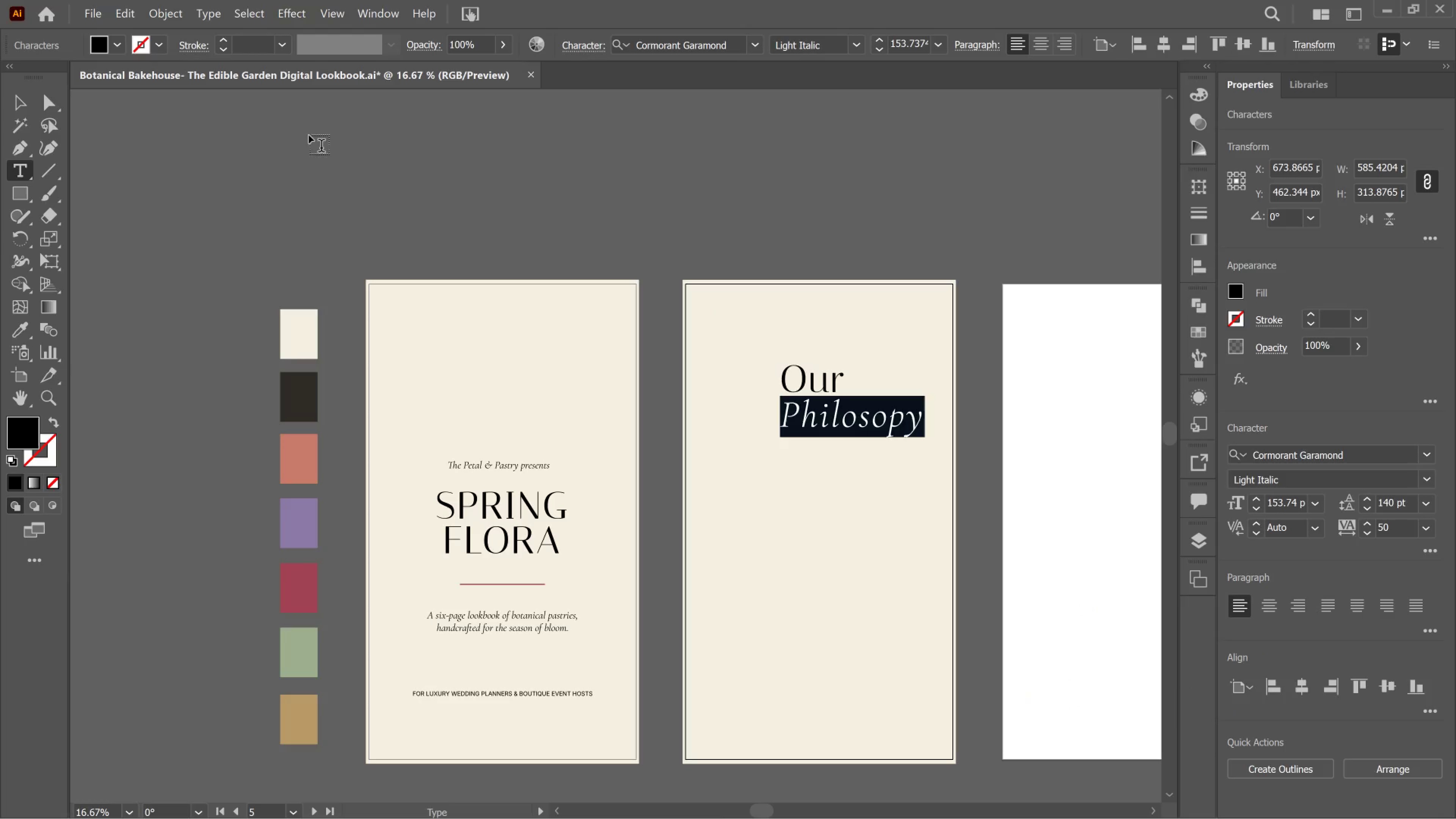 
left_click([22, 105])
 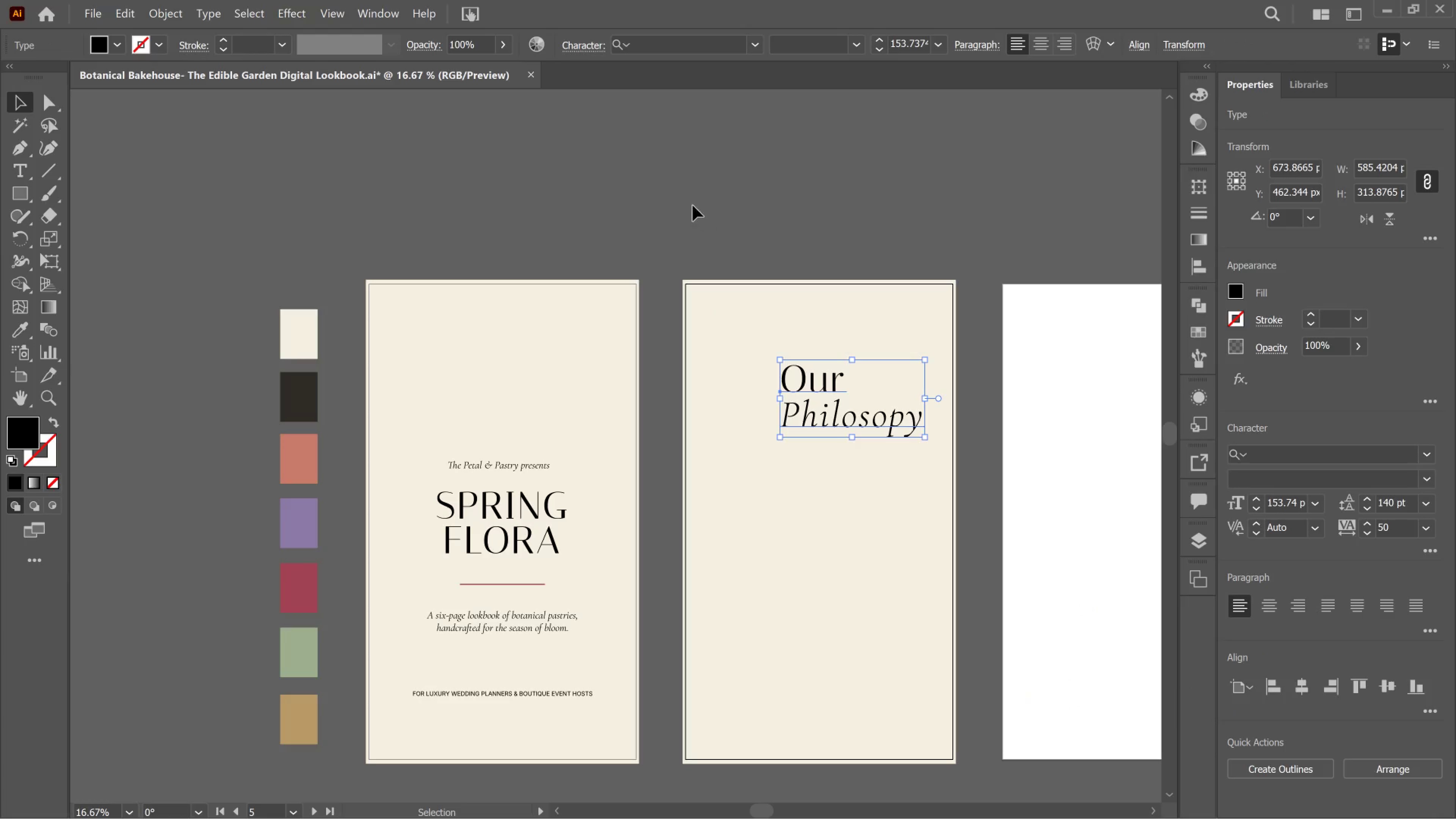 
left_click([693, 206])
 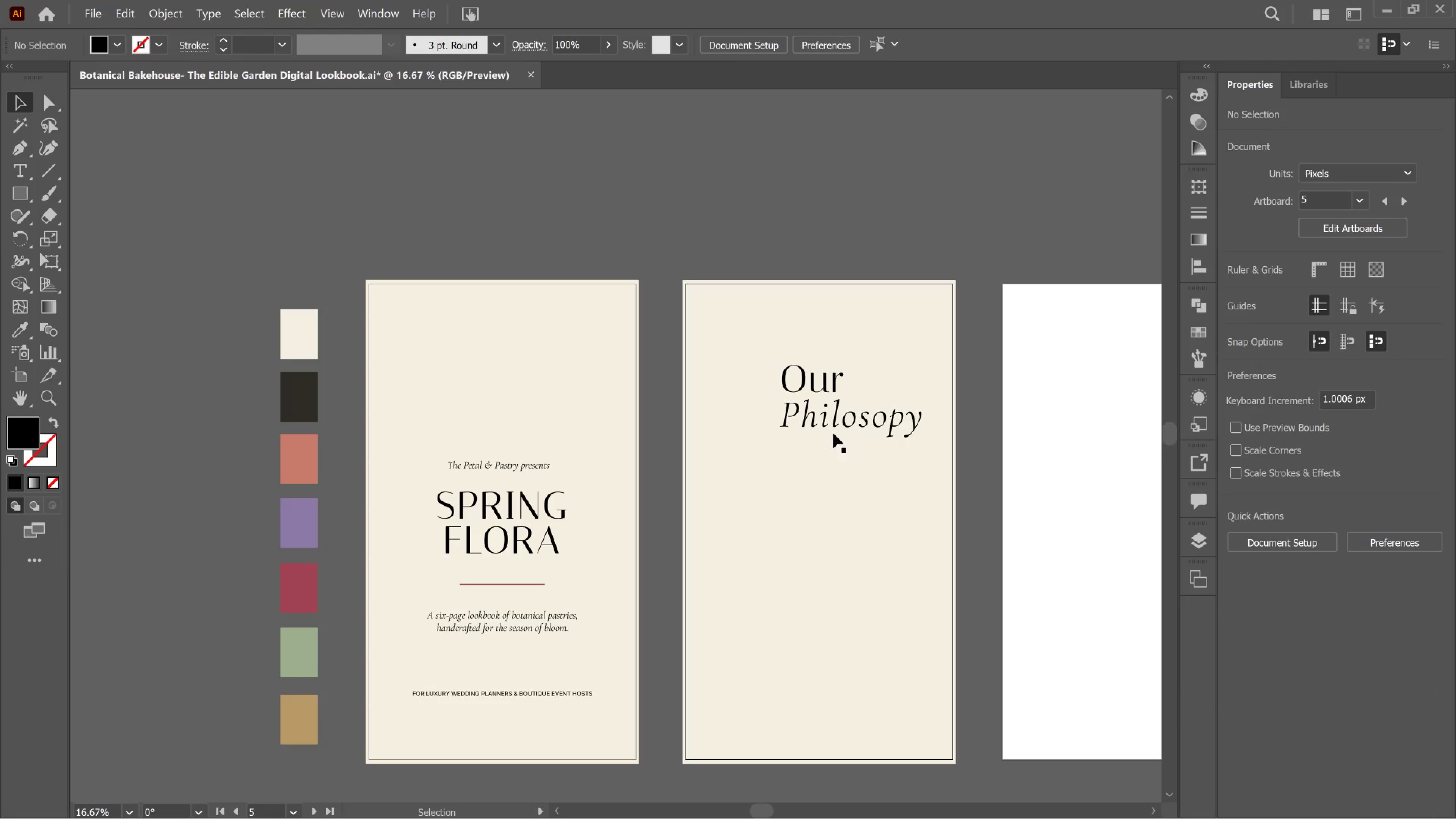 
left_click_drag(start_coordinate=[833, 425], to_coordinate=[839, 425])
 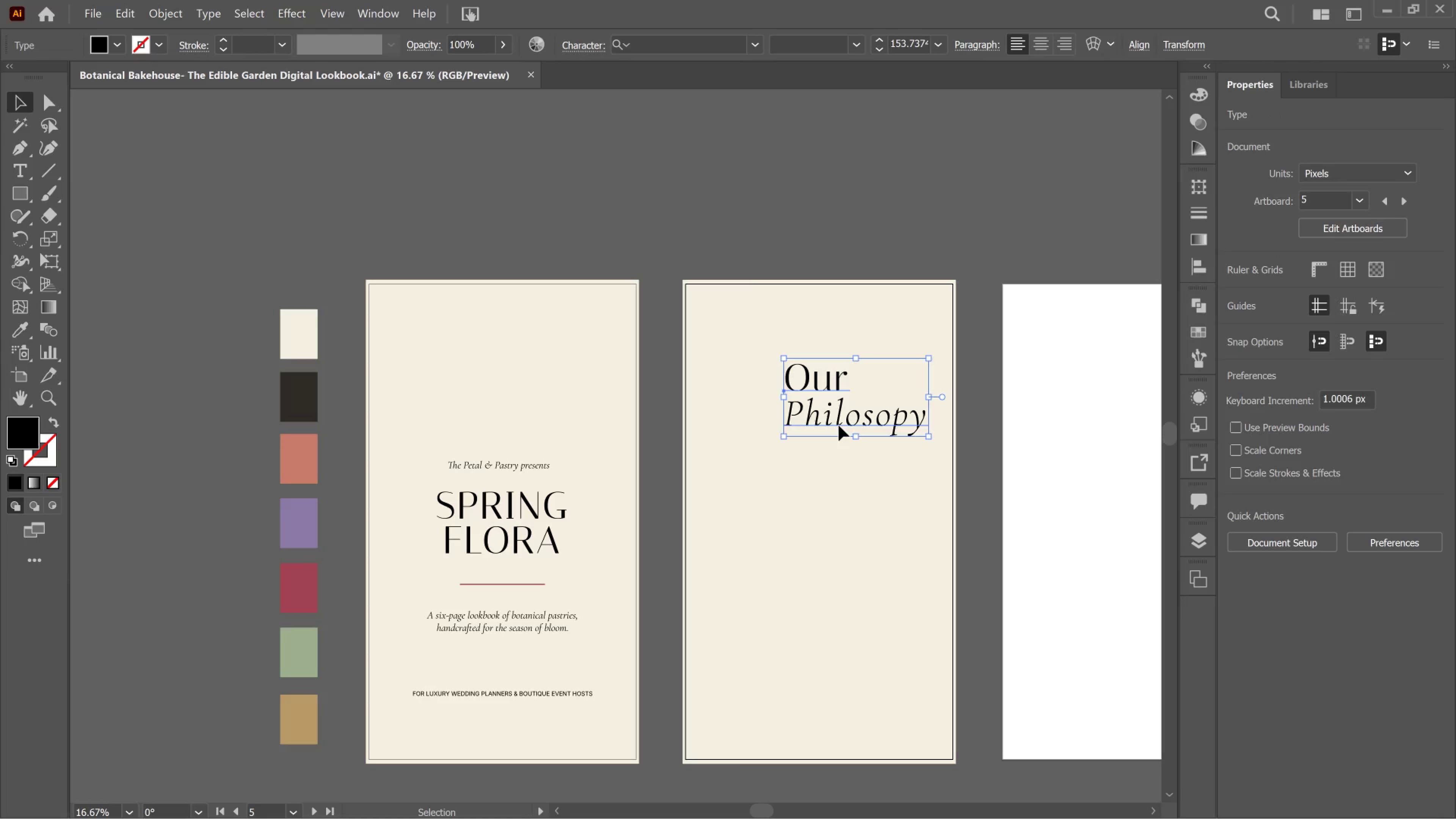 
left_click_drag(start_coordinate=[839, 425], to_coordinate=[770, 416])
 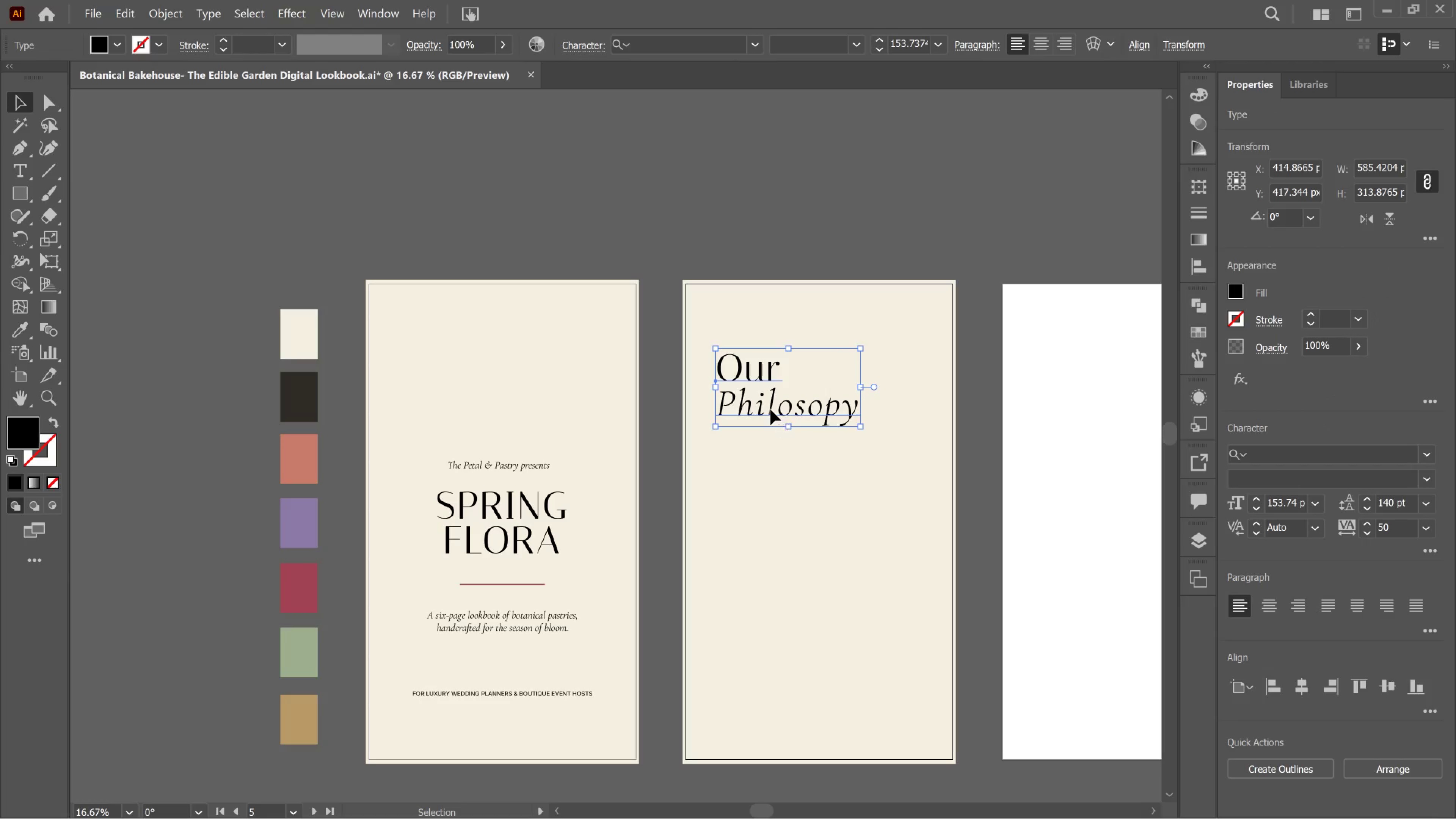 
double_click([770, 410])
 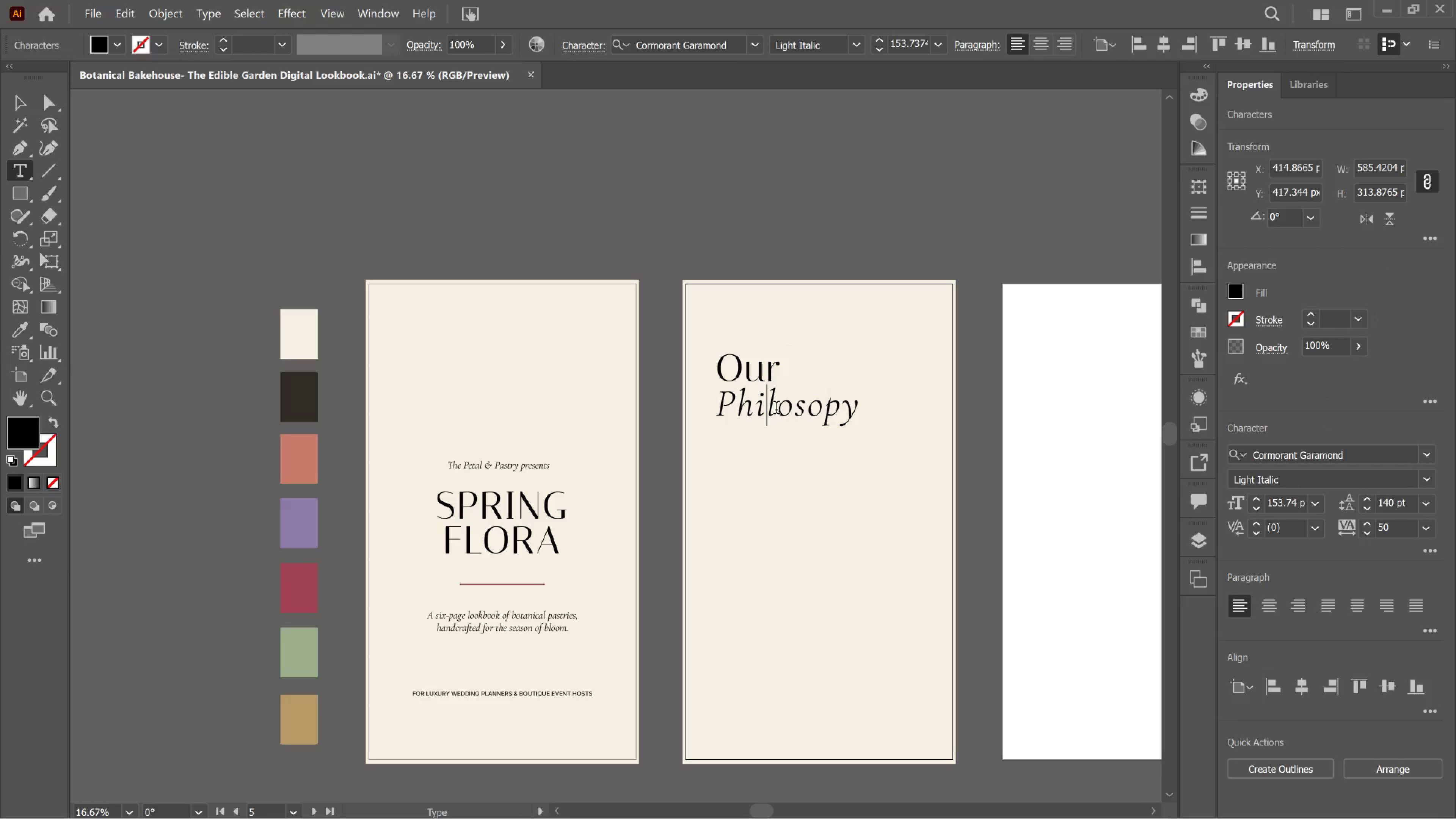 
double_click([776, 410])
 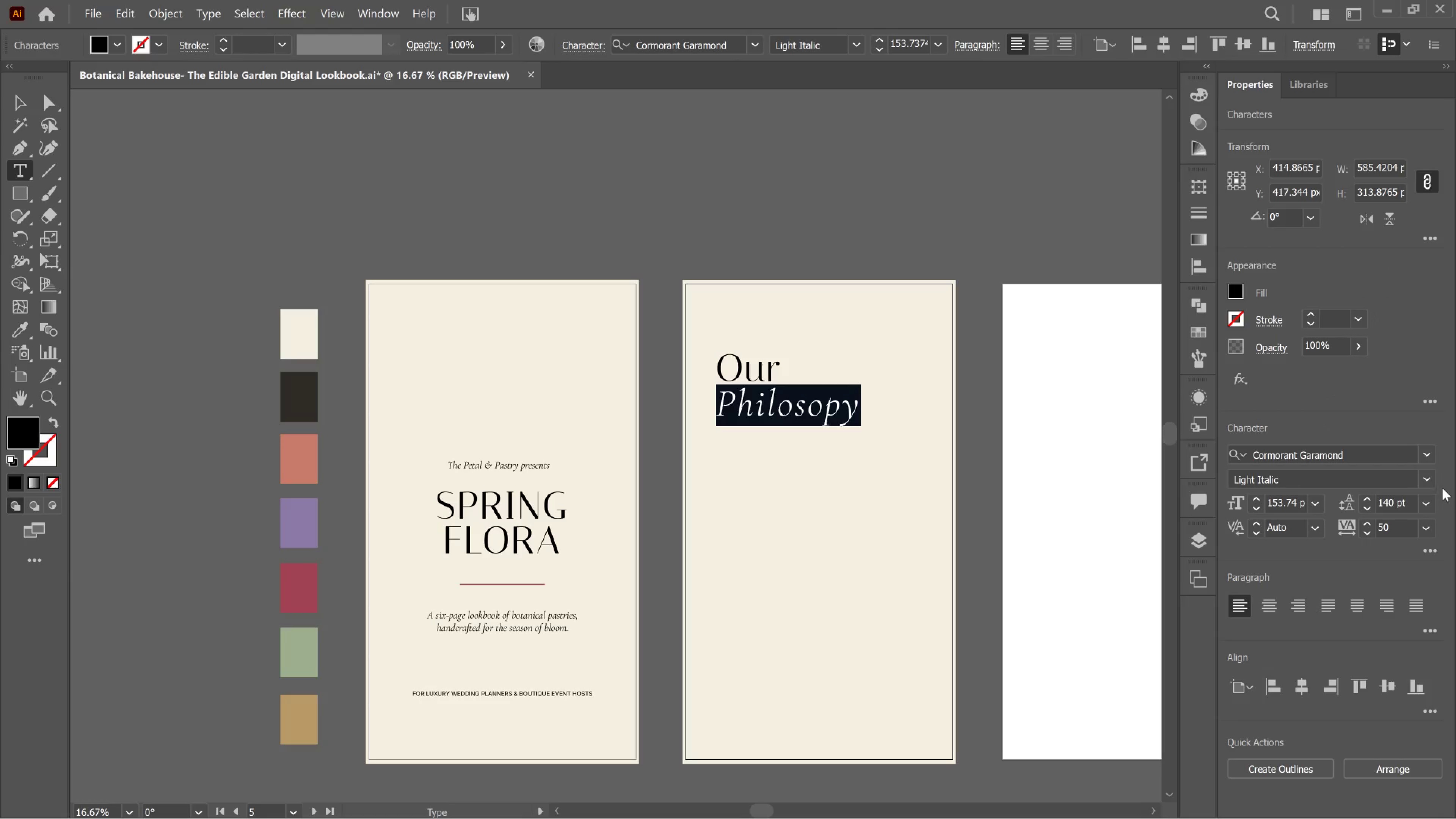 
left_click_drag(start_coordinate=[1429, 482], to_coordinate=[1428, 482])
 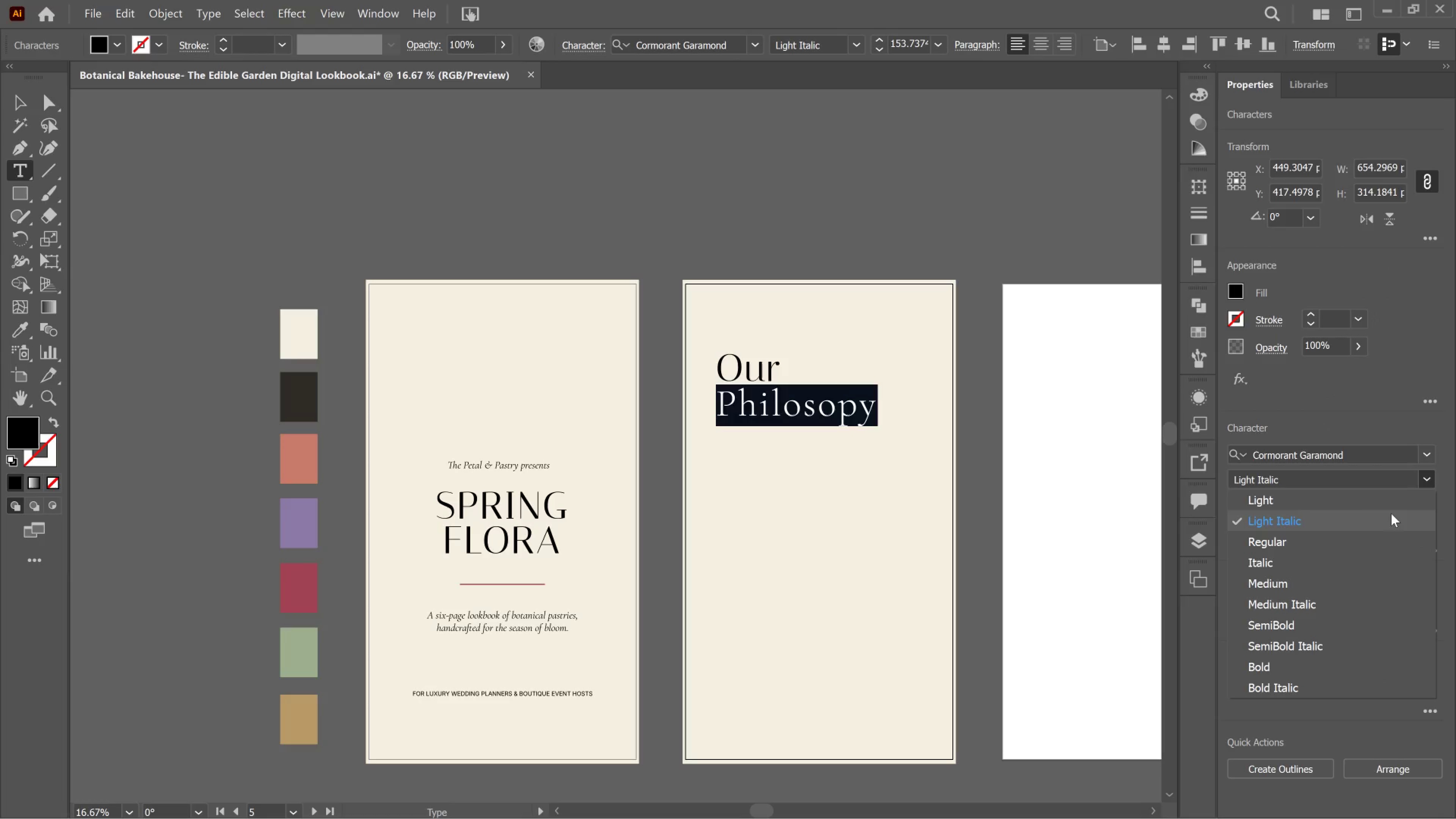 
left_click([1390, 517])
 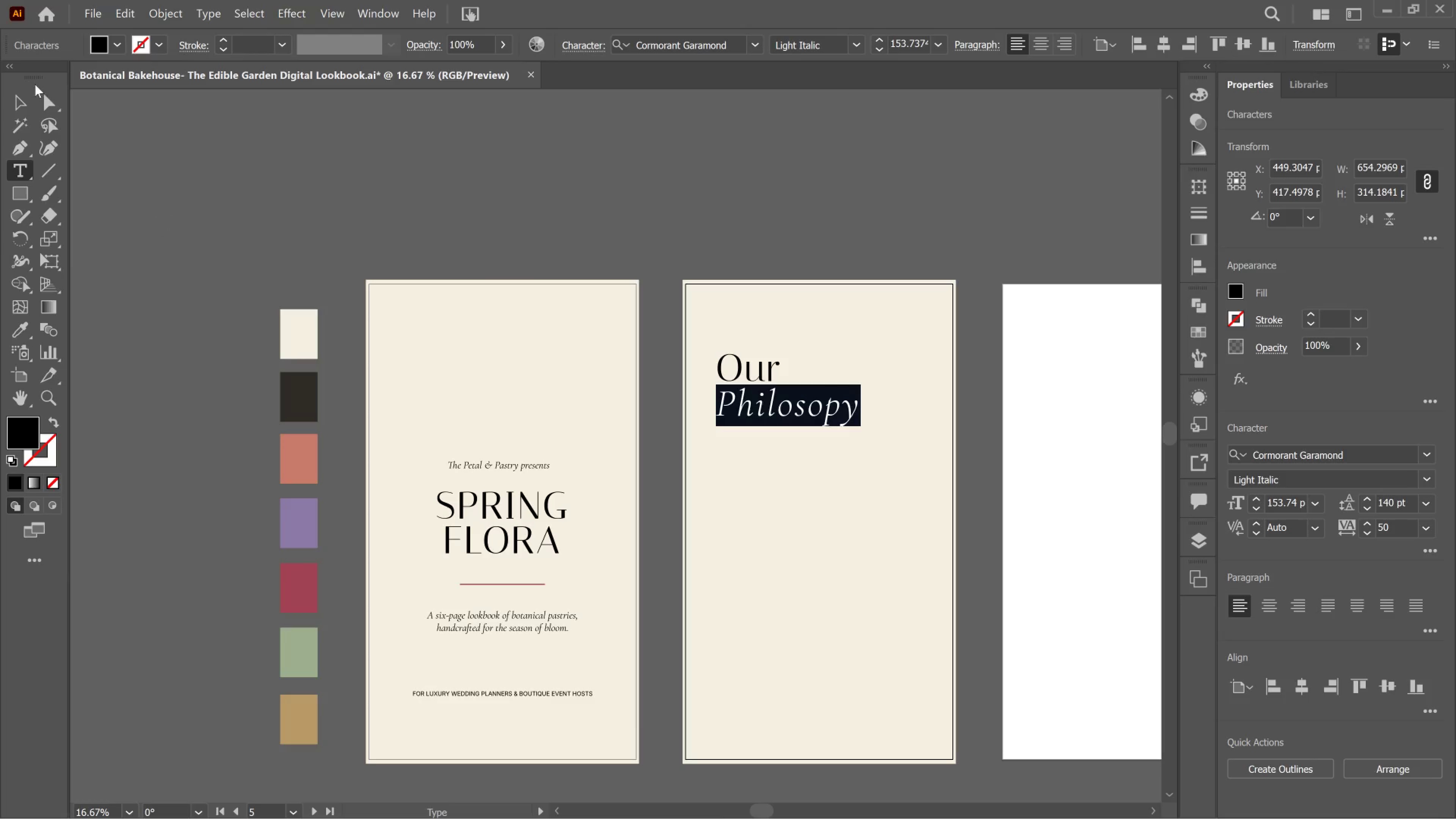 
wait(6.17)
 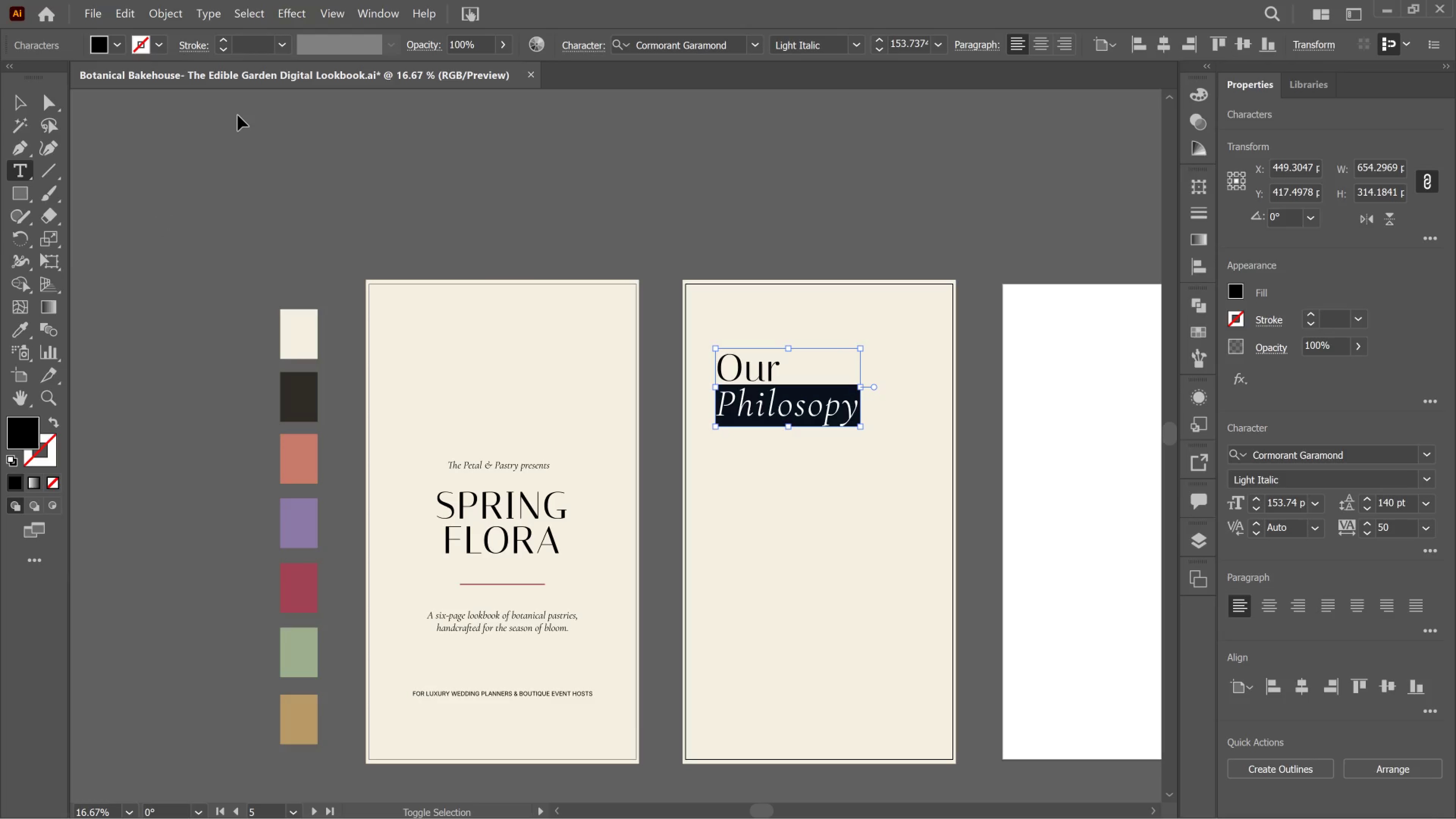 
key(Control+Shift+Comma)
 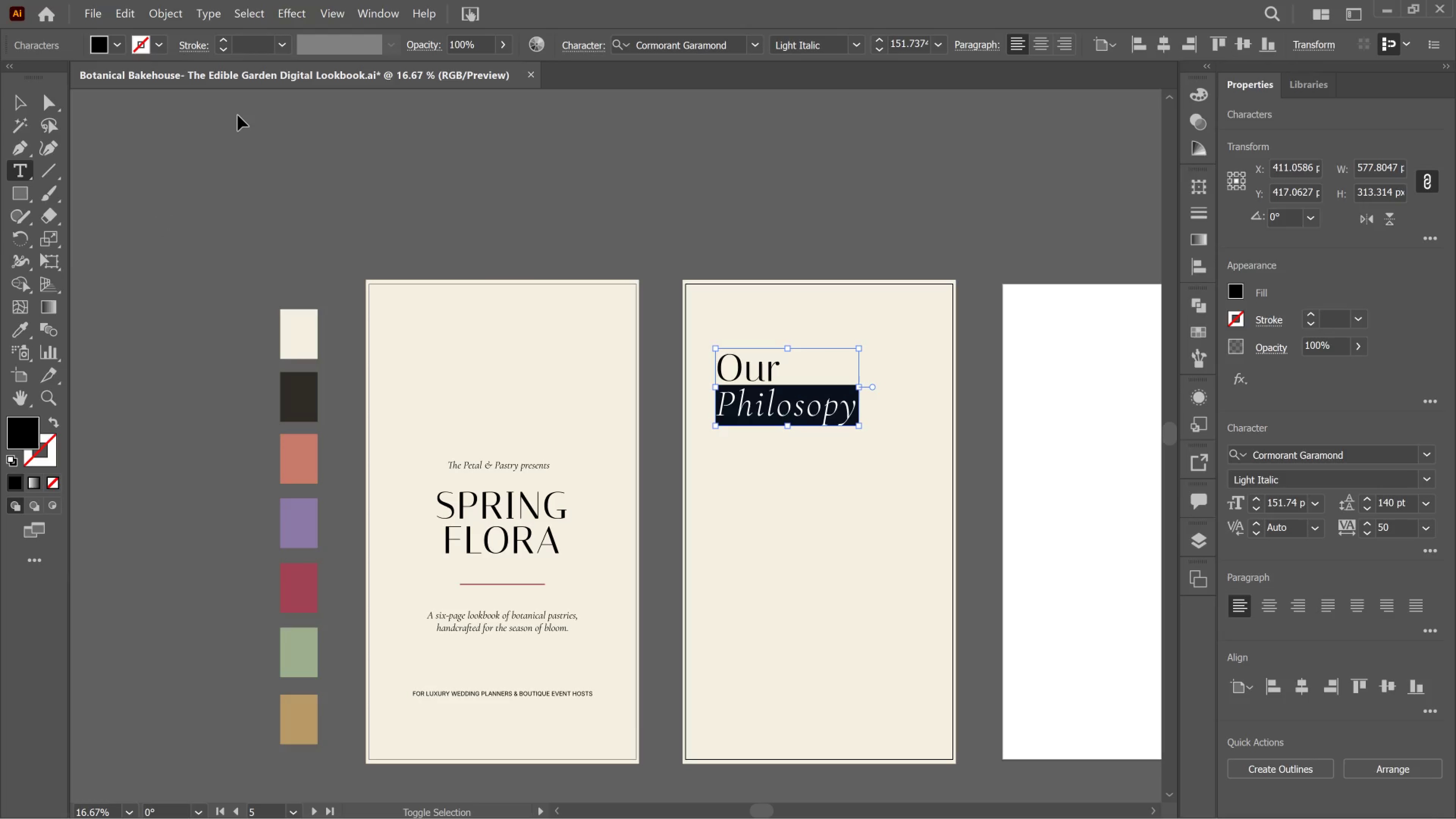 
key(Control+Shift+Comma)
 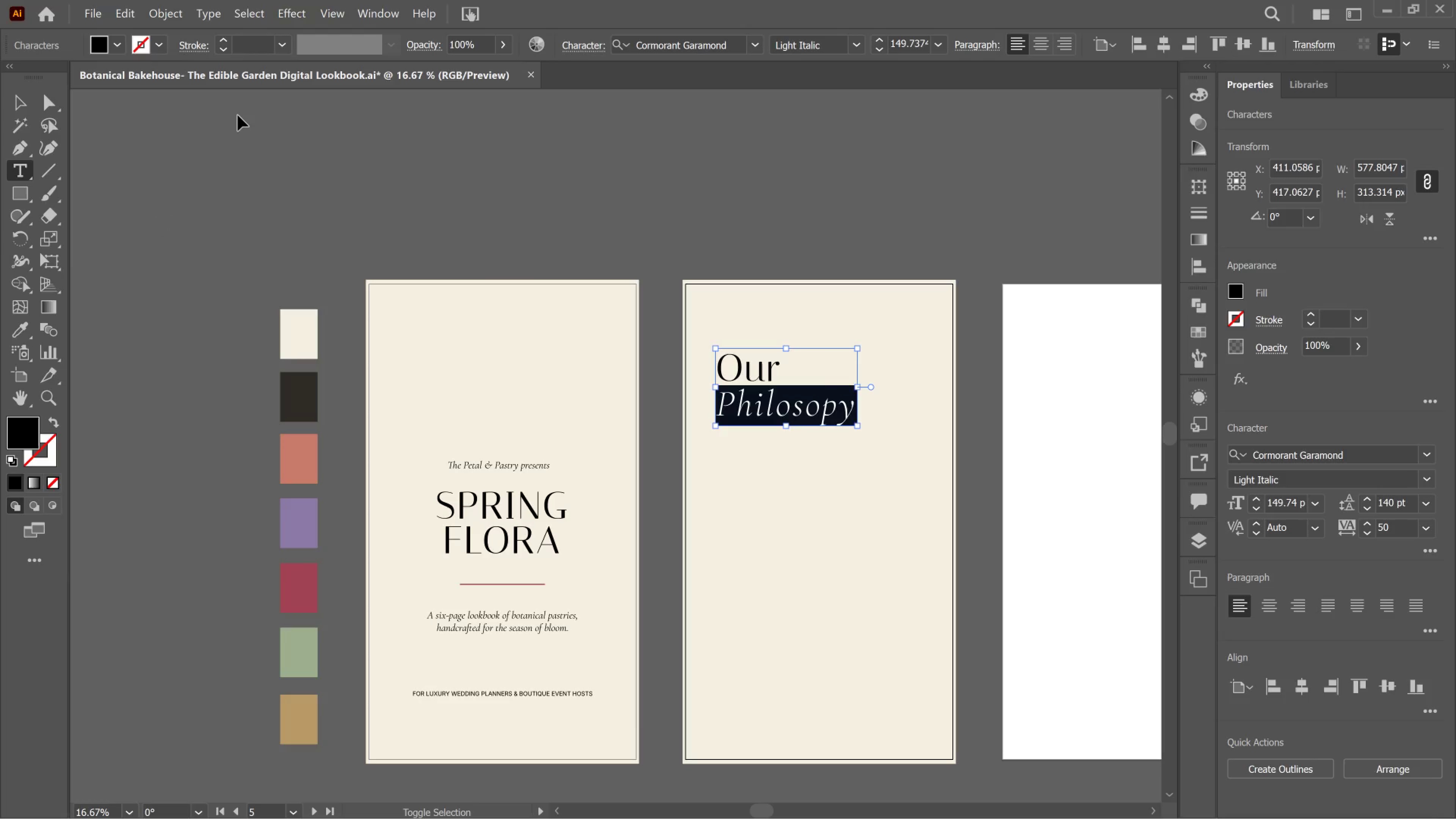 
key(Control+Shift+Comma)
 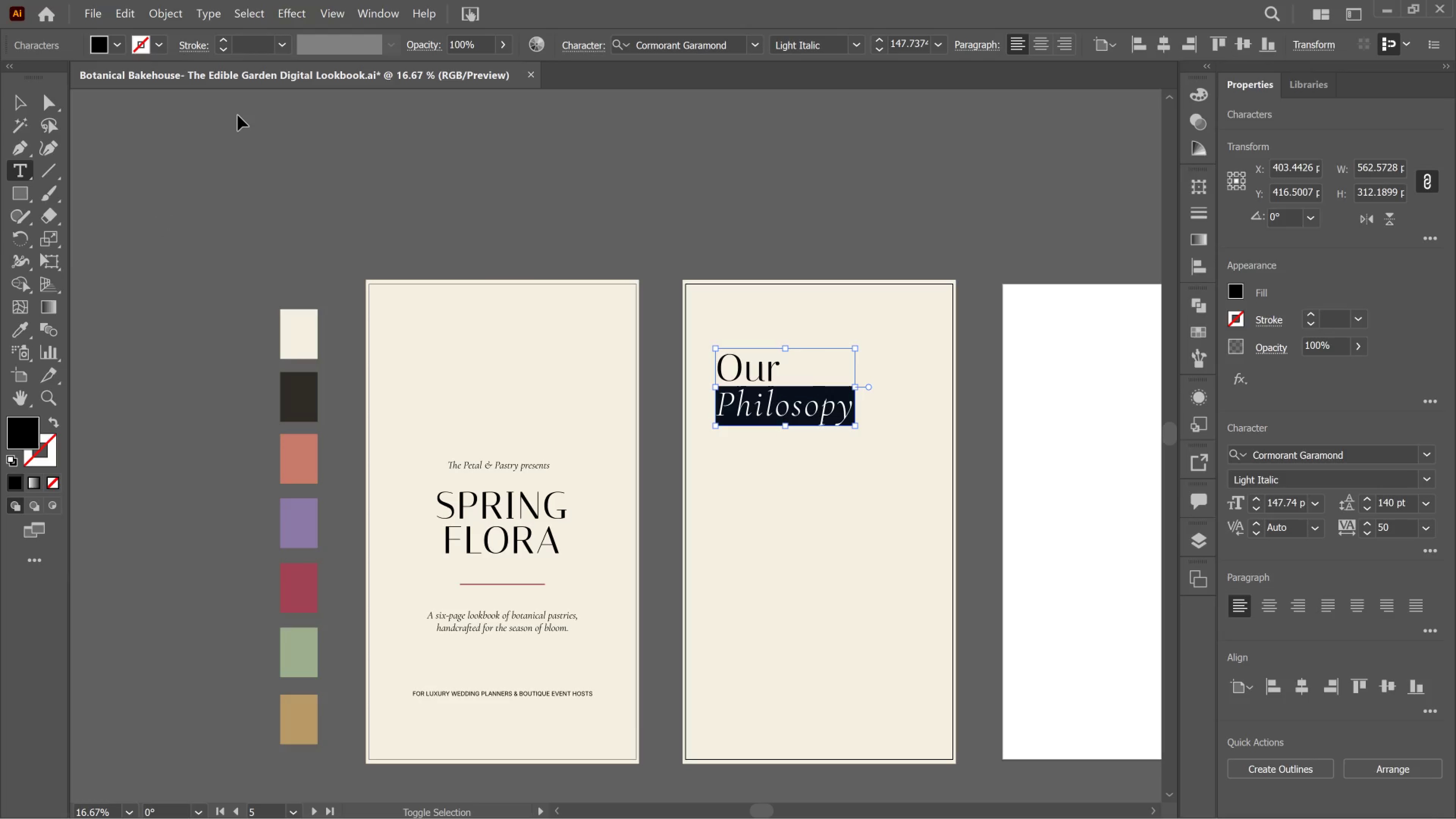 
key(Control+Shift+Comma)
 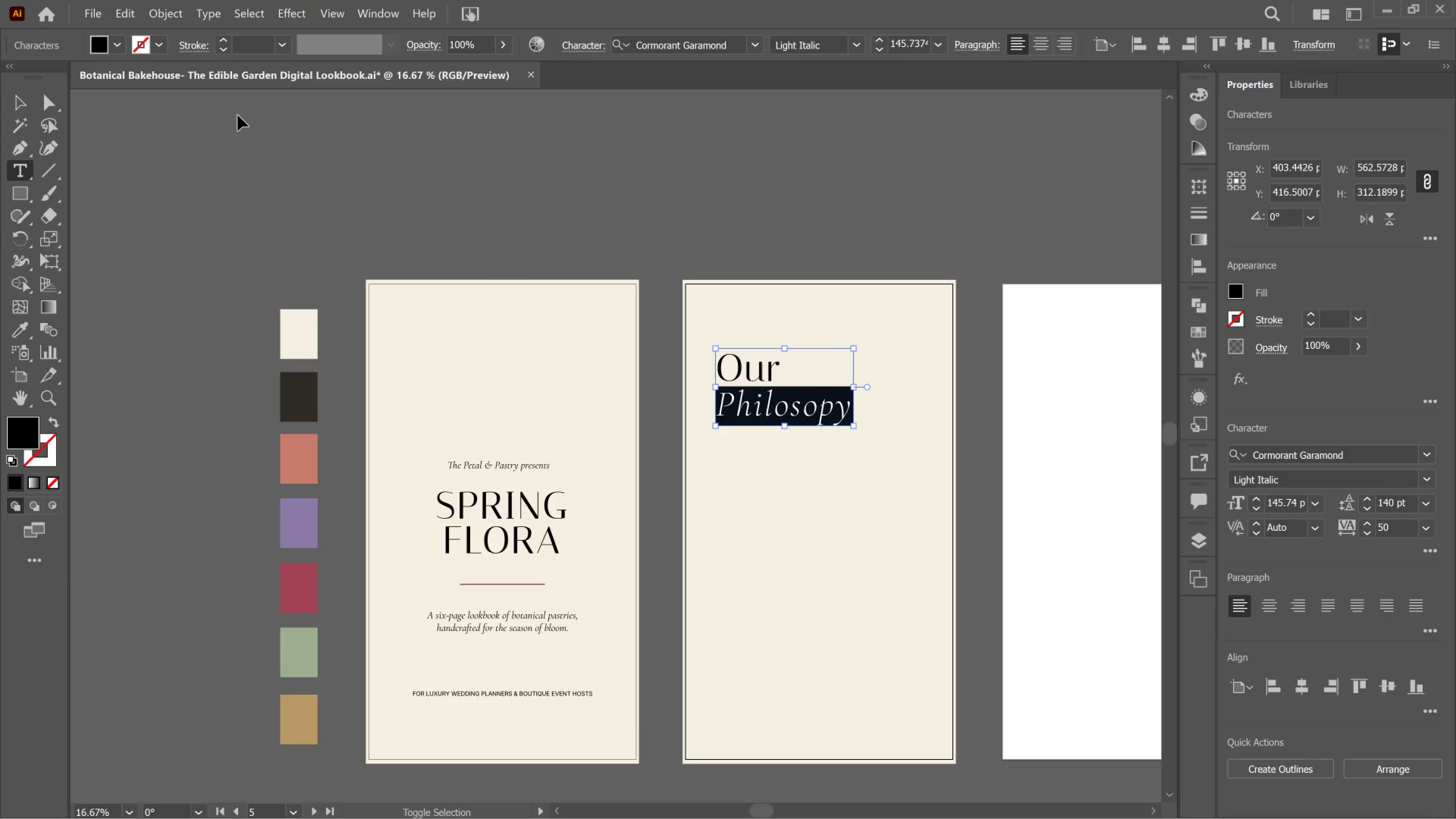 
key(Control+Shift+Comma)
 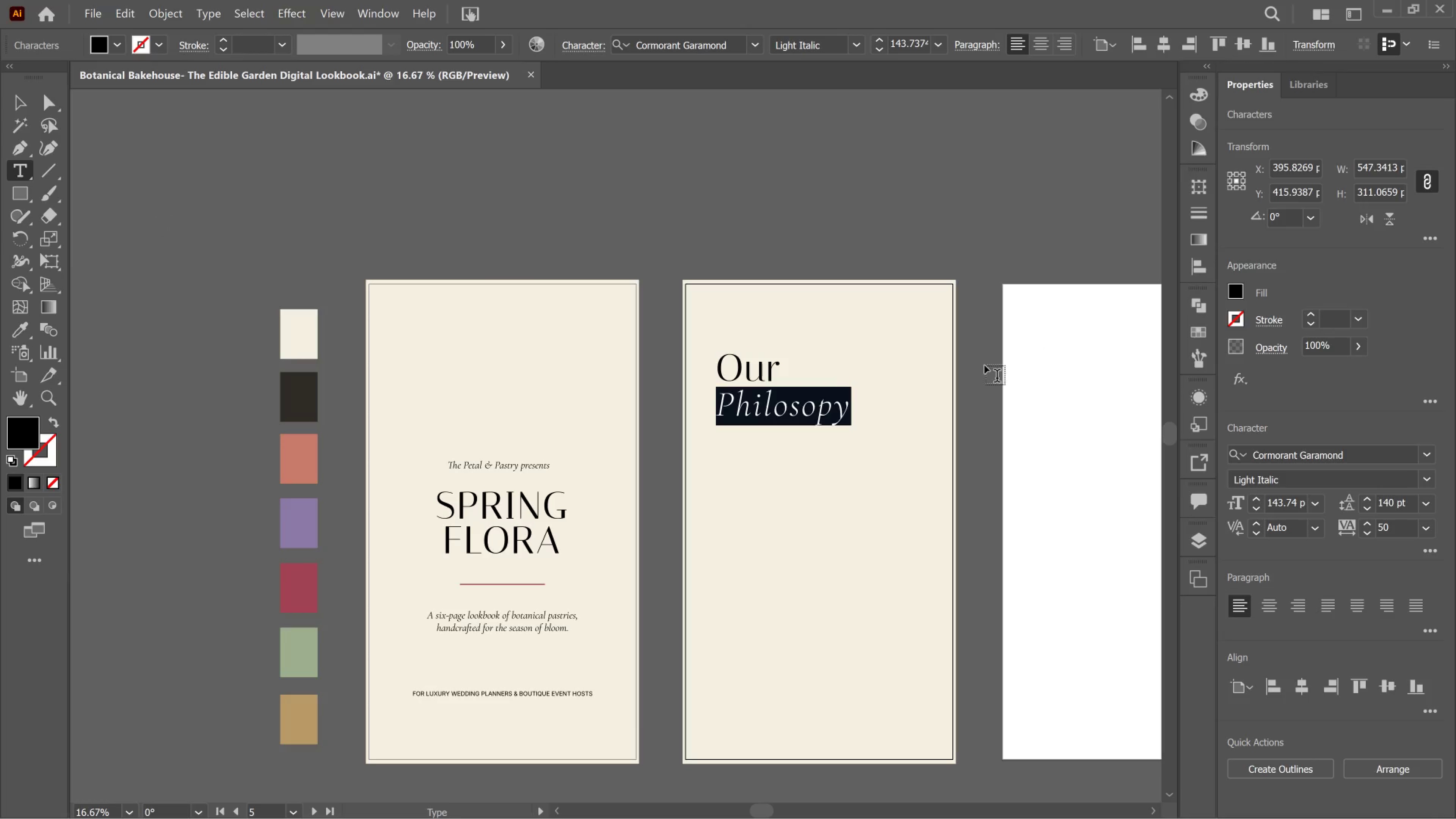 
key(Control+A)
 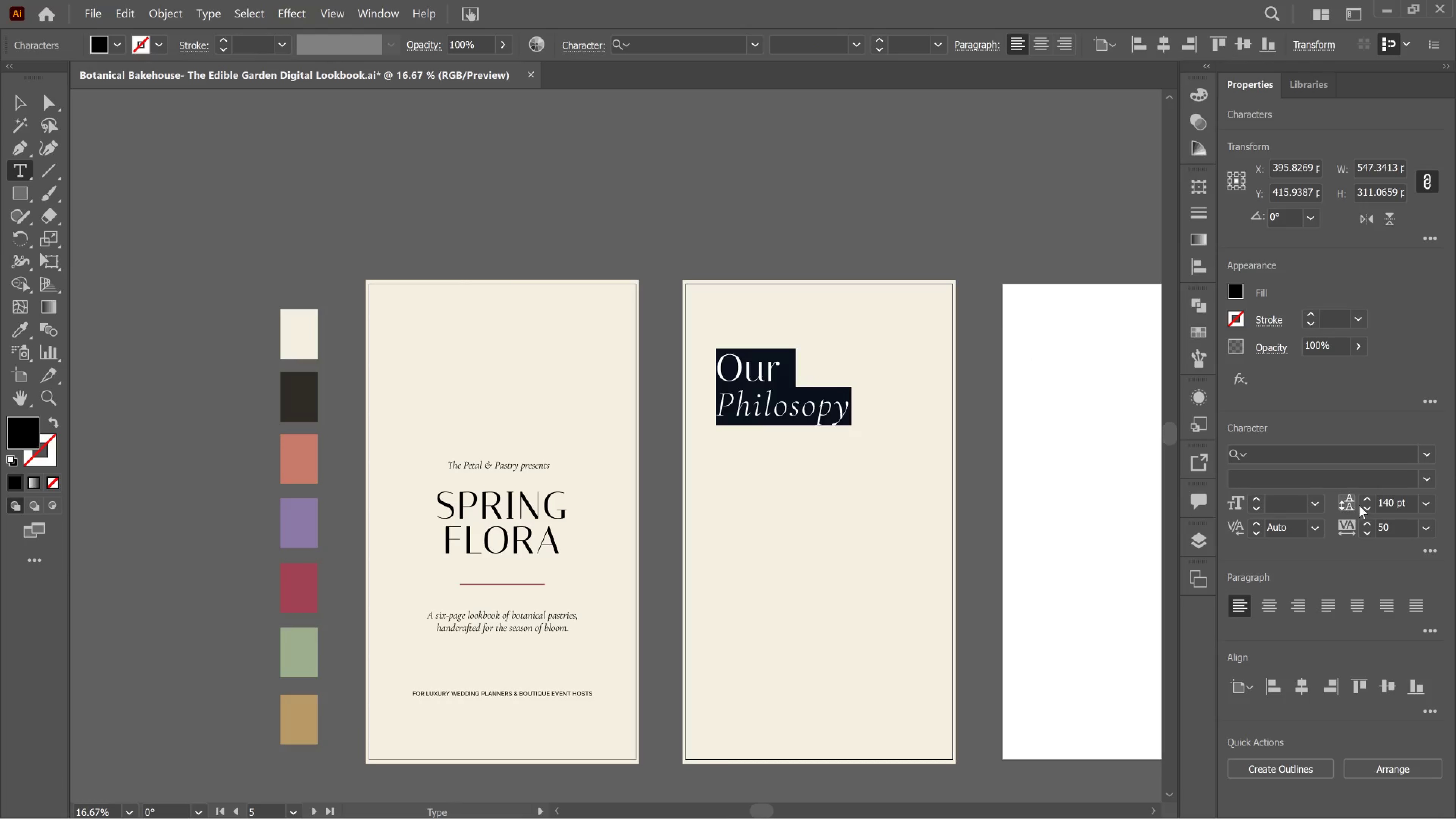 
double_click([1365, 507])
 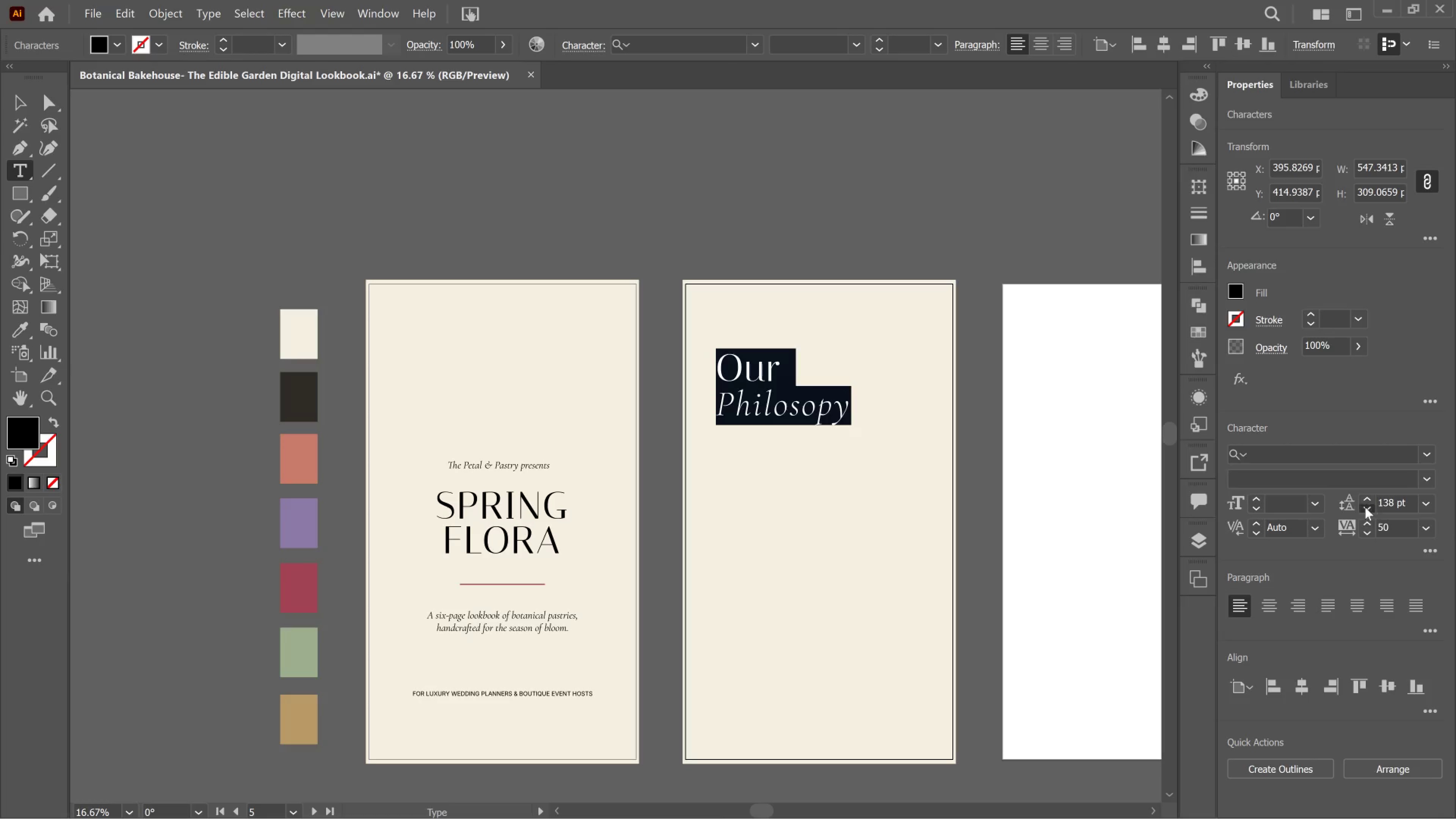 
double_click([1365, 507])
 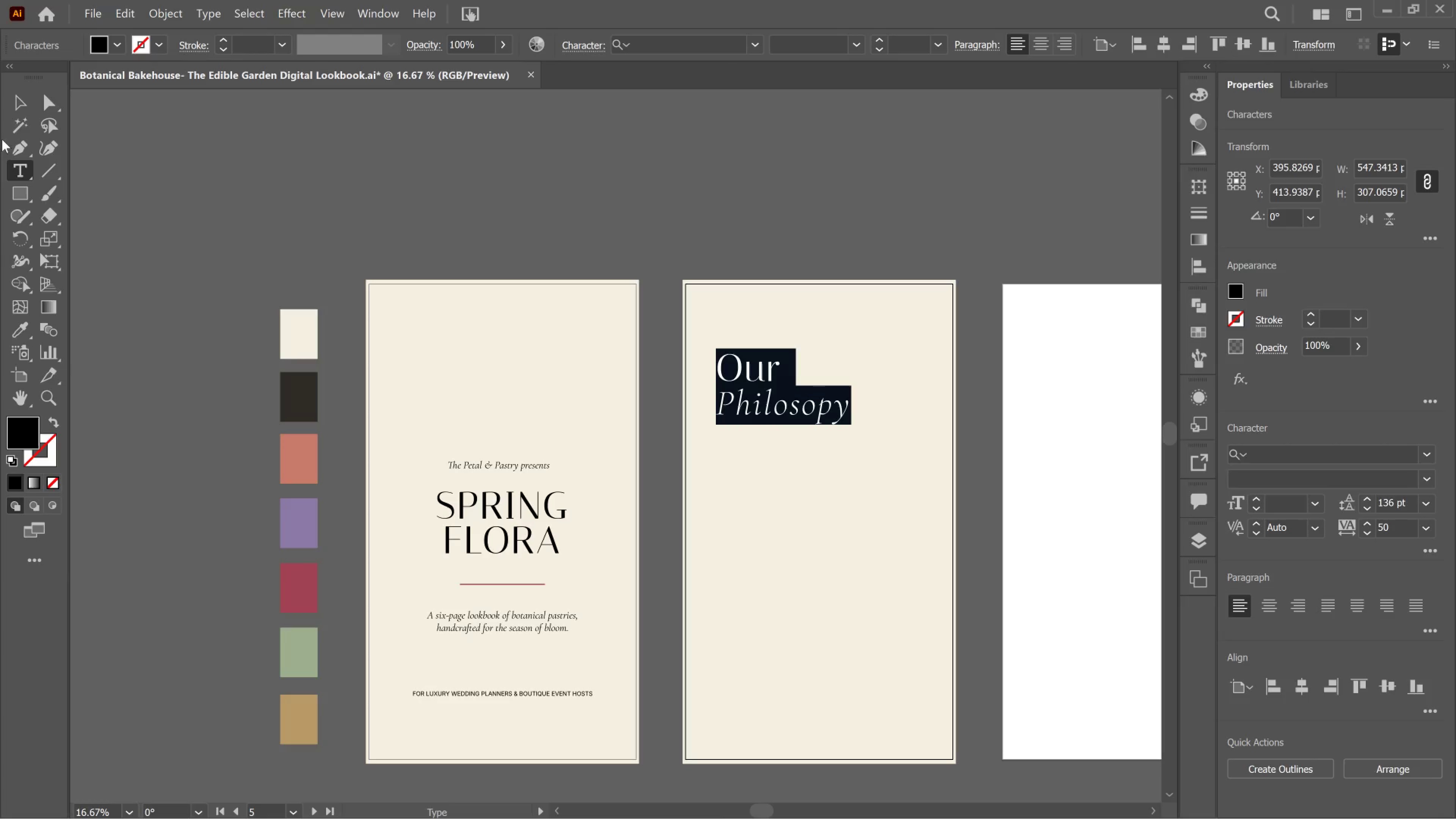 
left_click([15, 94])
 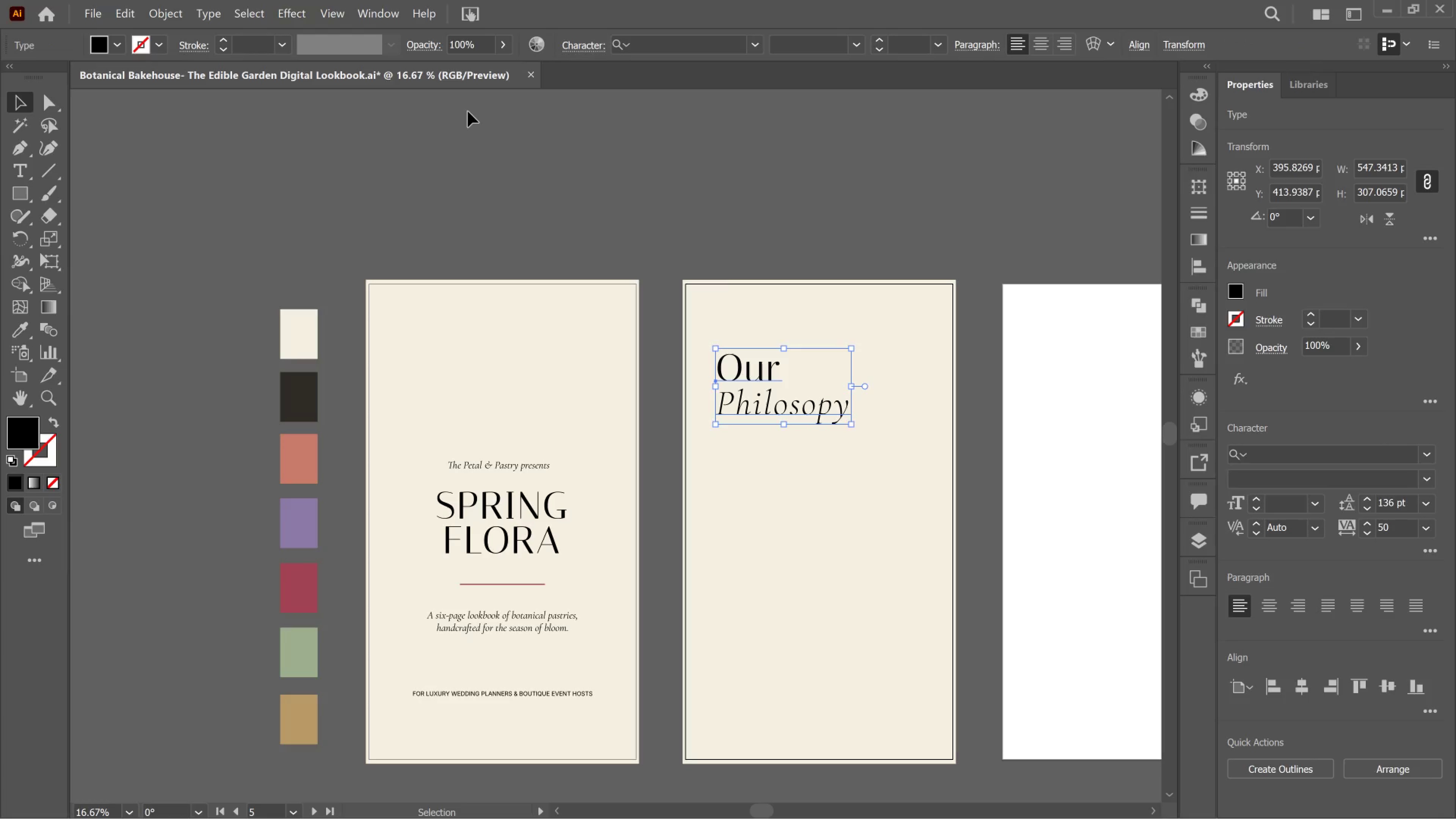 
left_click([468, 111])
 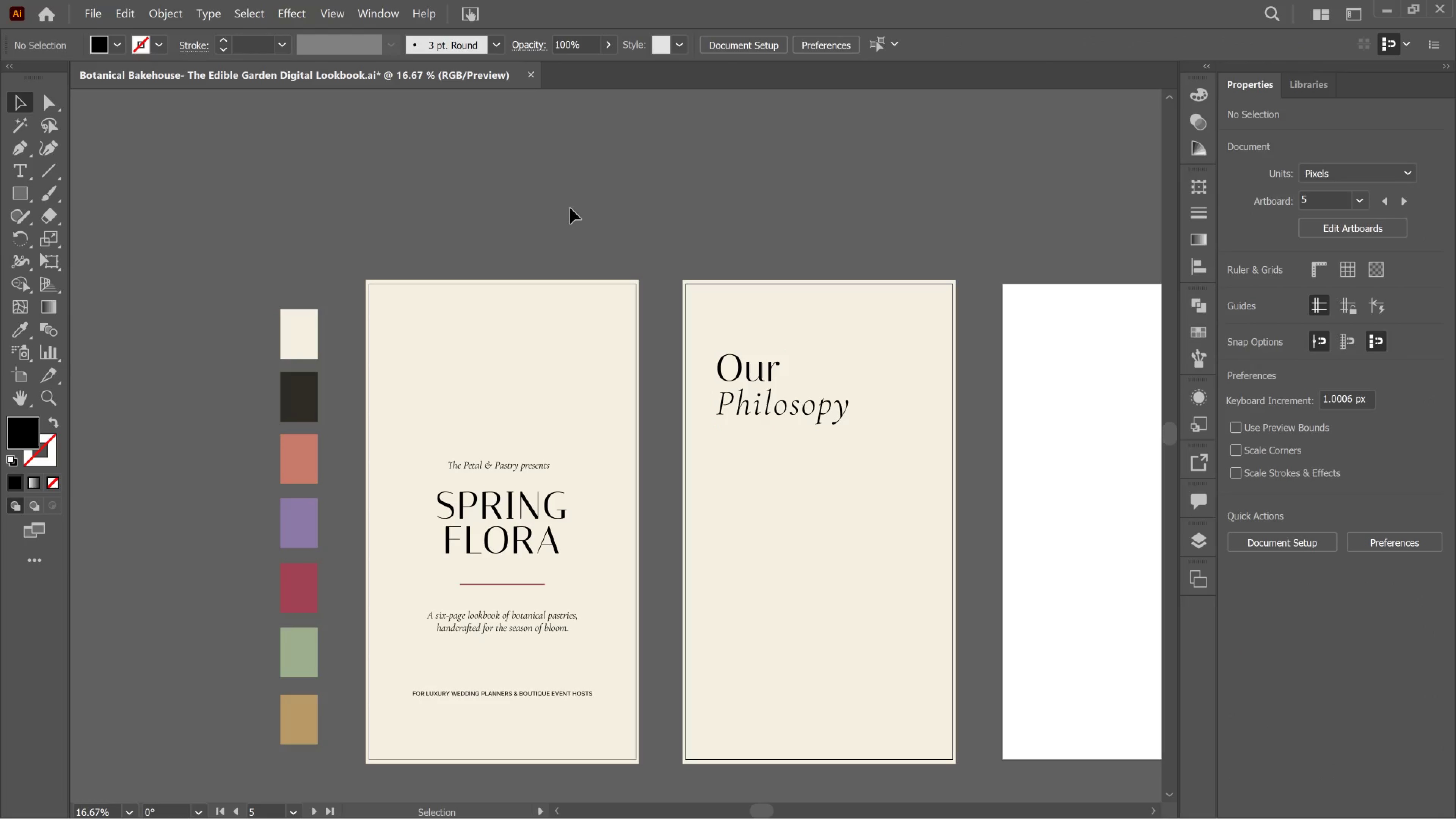 
wait(5.73)
 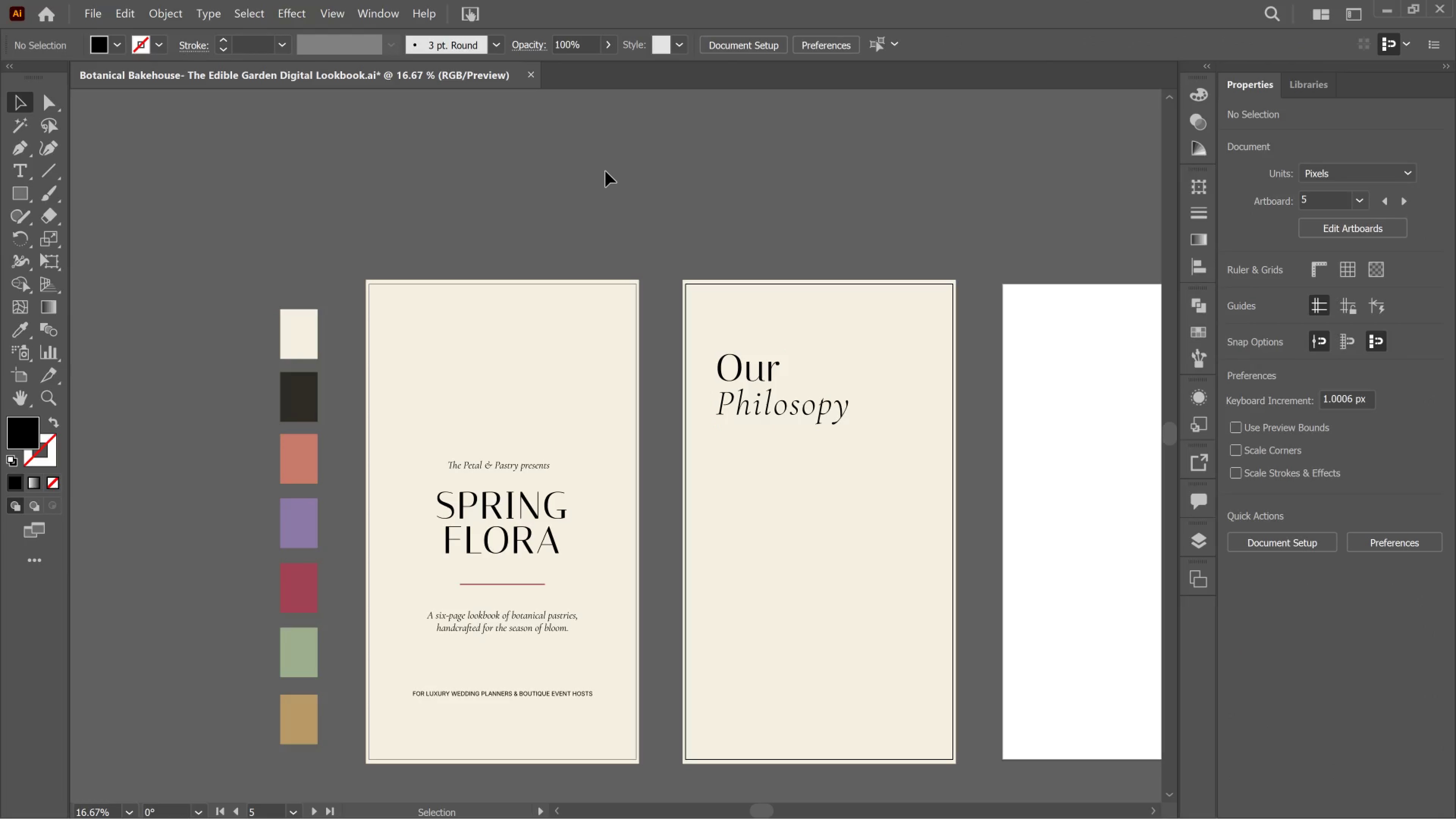 
left_click([513, 583])
 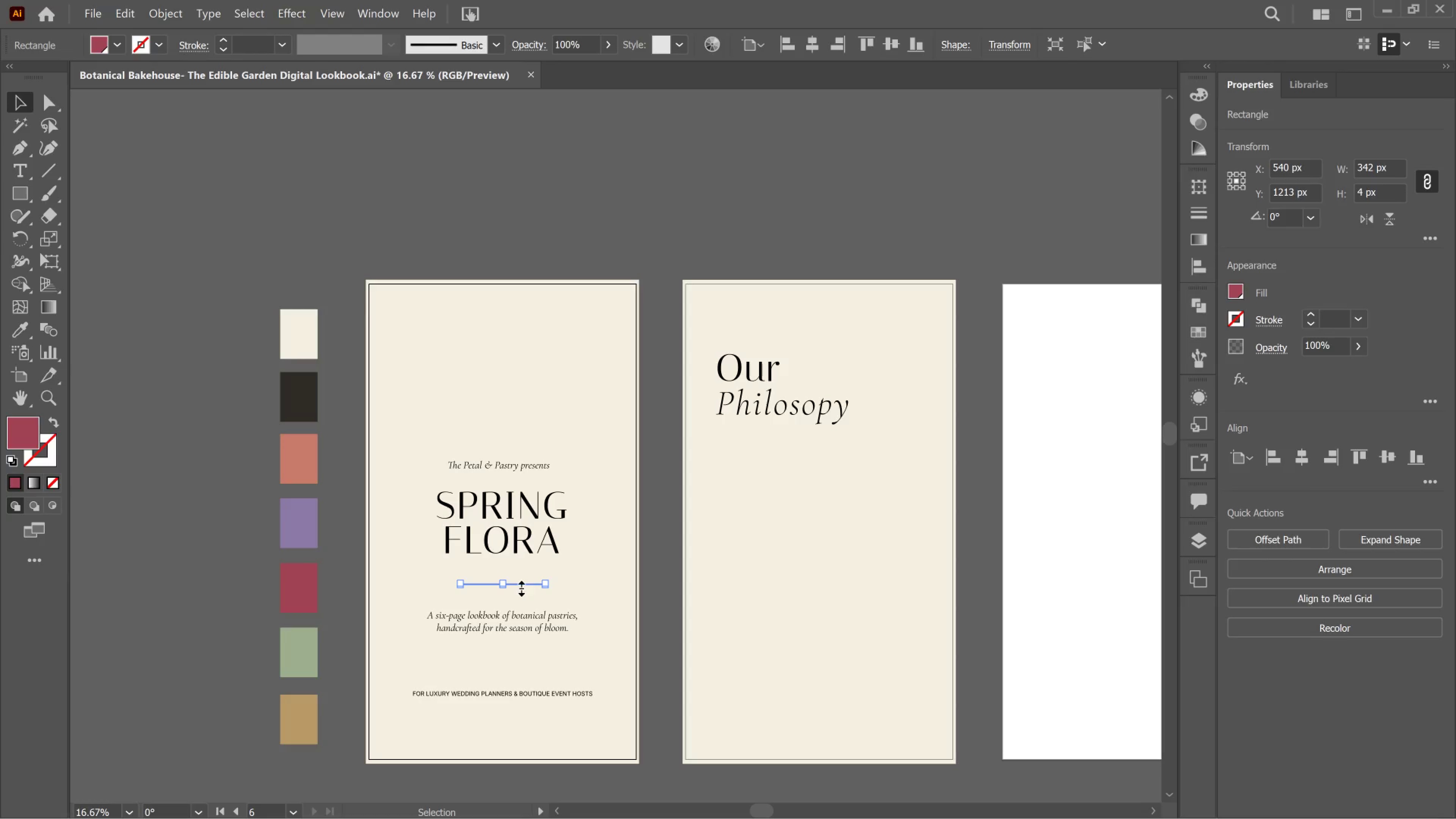 
hold_key(key=AltLeft, duration=1.2)
 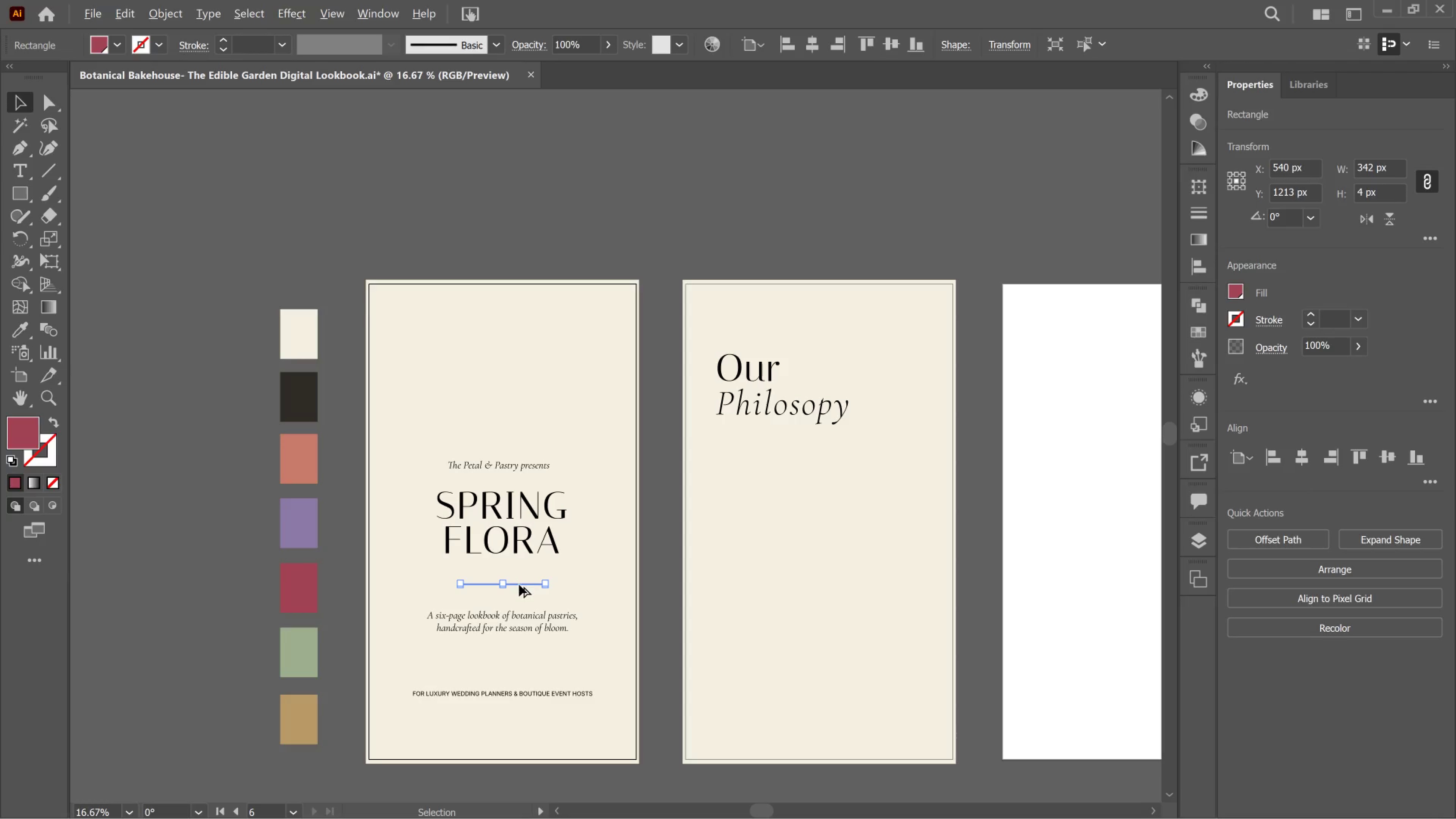 
hold_key(key=ControlLeft, duration=0.41)
 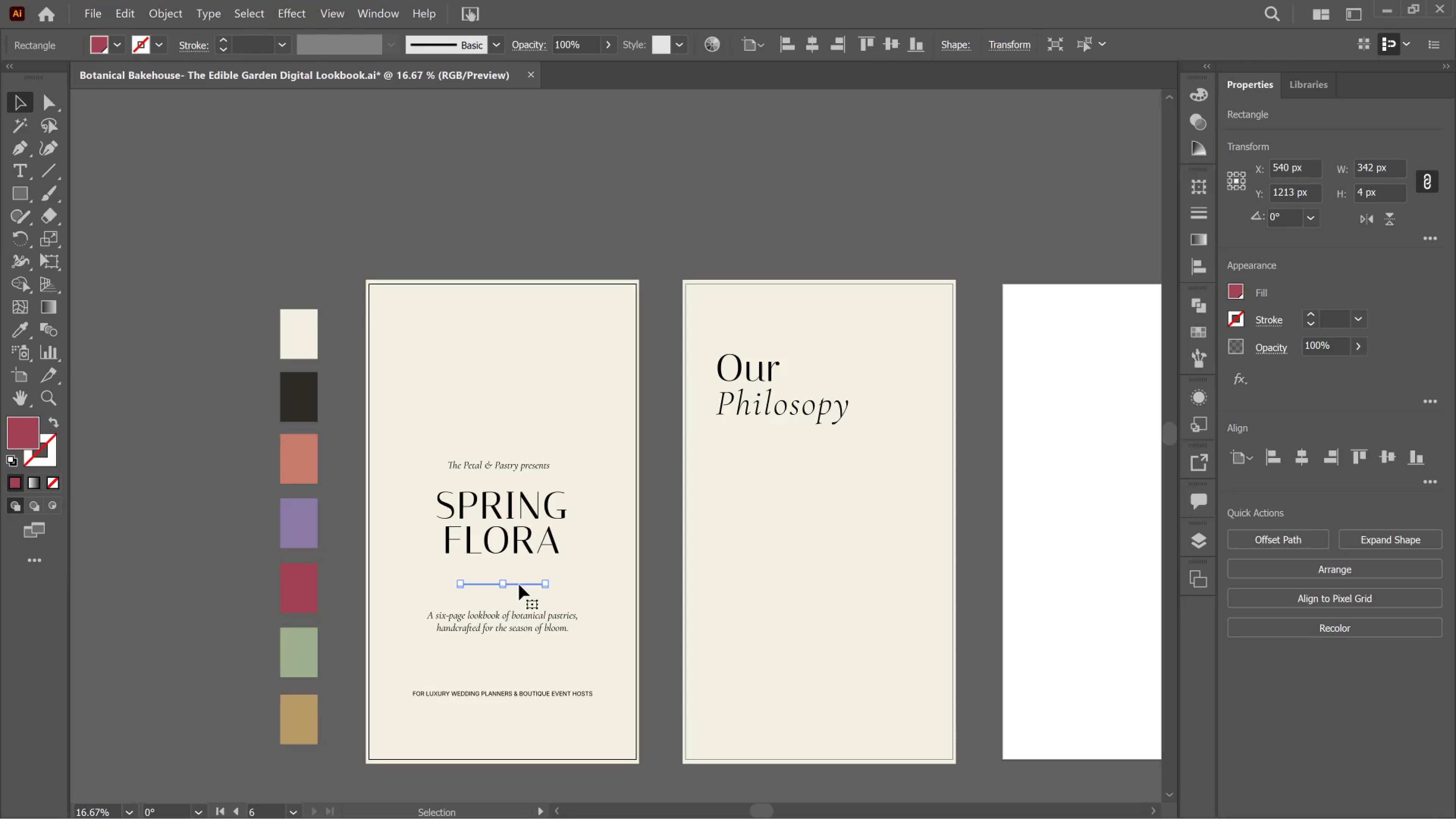 
hold_key(key=AltLeft, duration=6.07)
left_click_drag(start_coordinate=[519, 585], to_coordinate=[779, 432])
 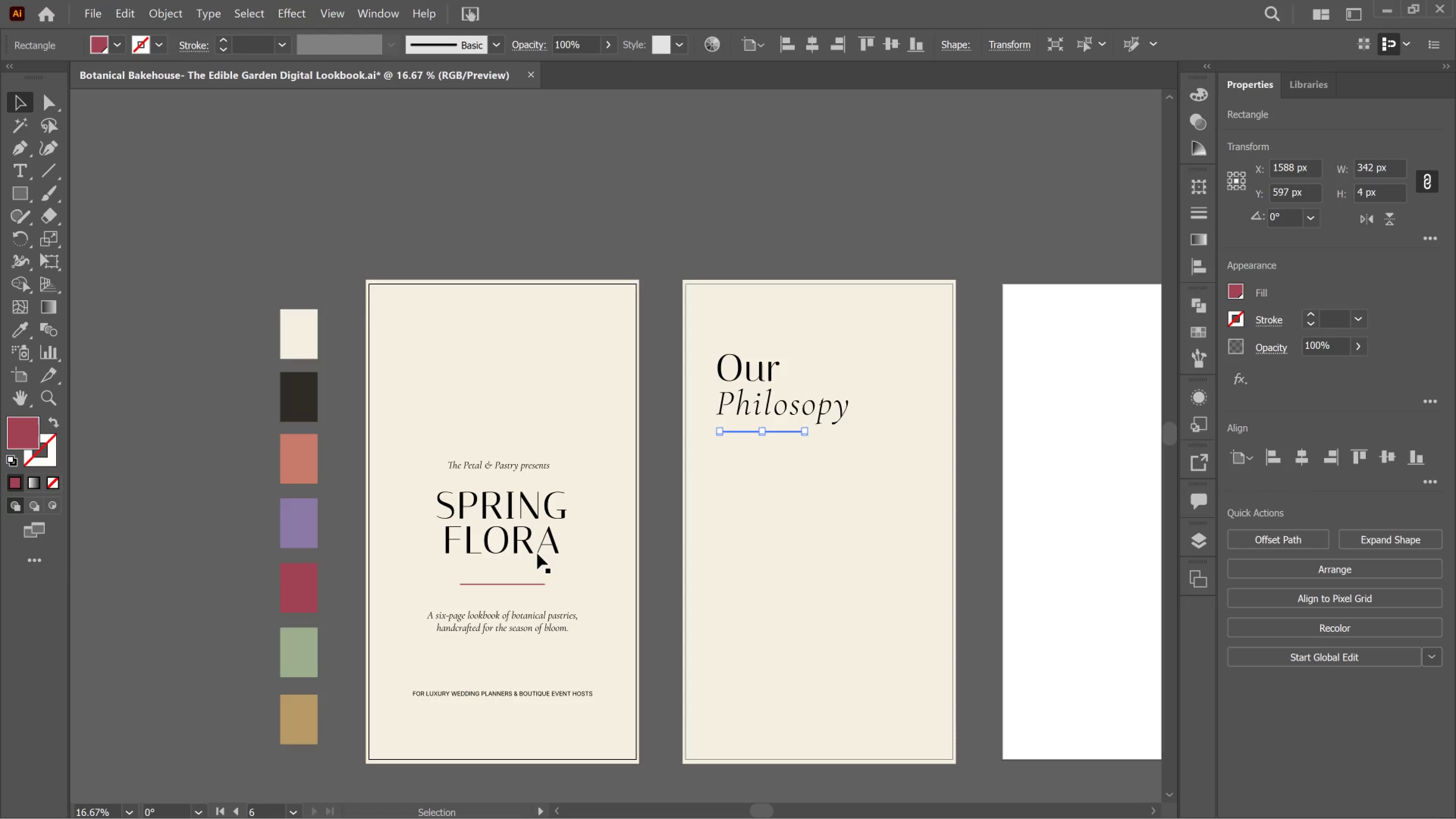 
wait(6.03)
 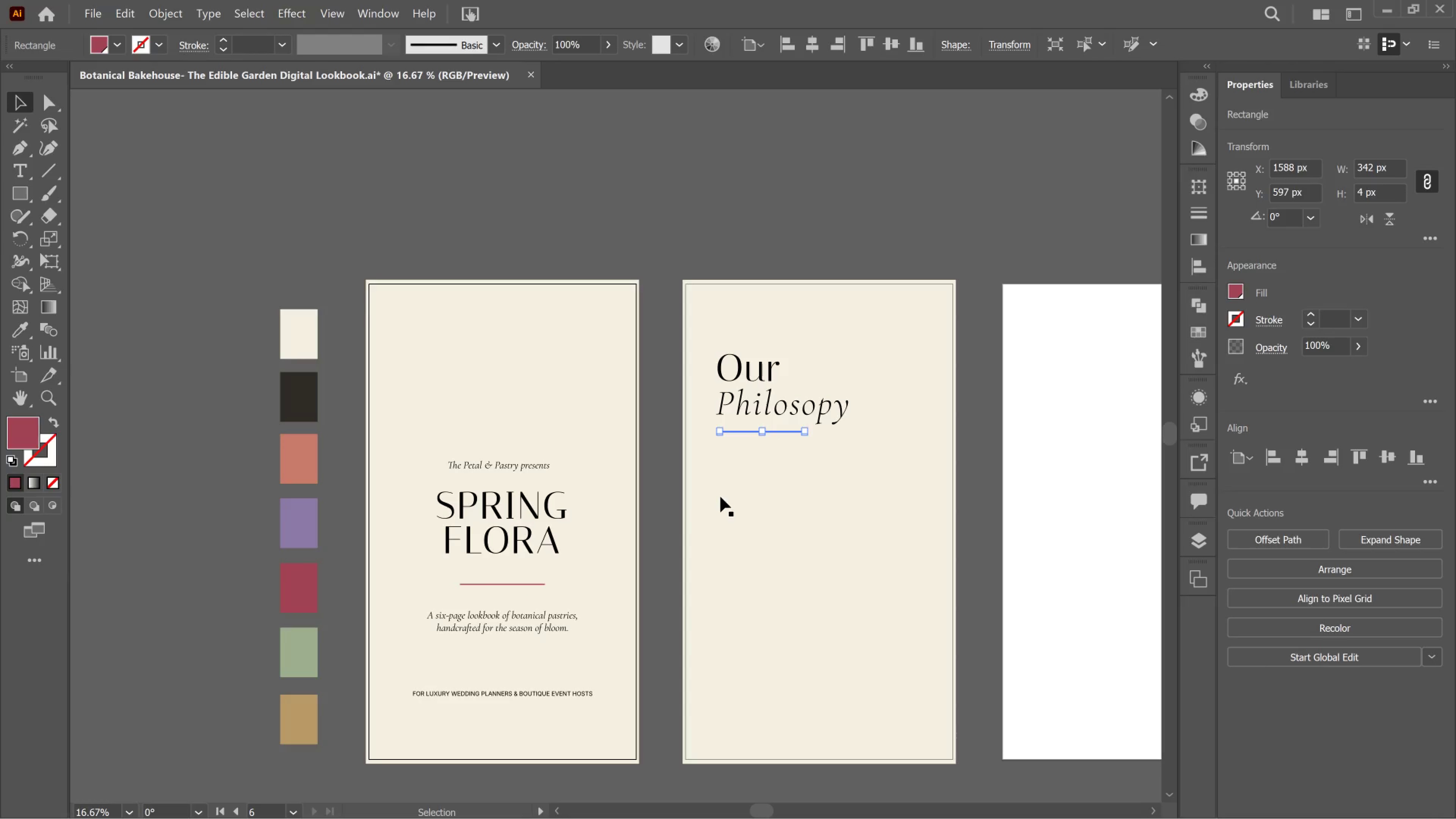 
left_click([484, 632])
 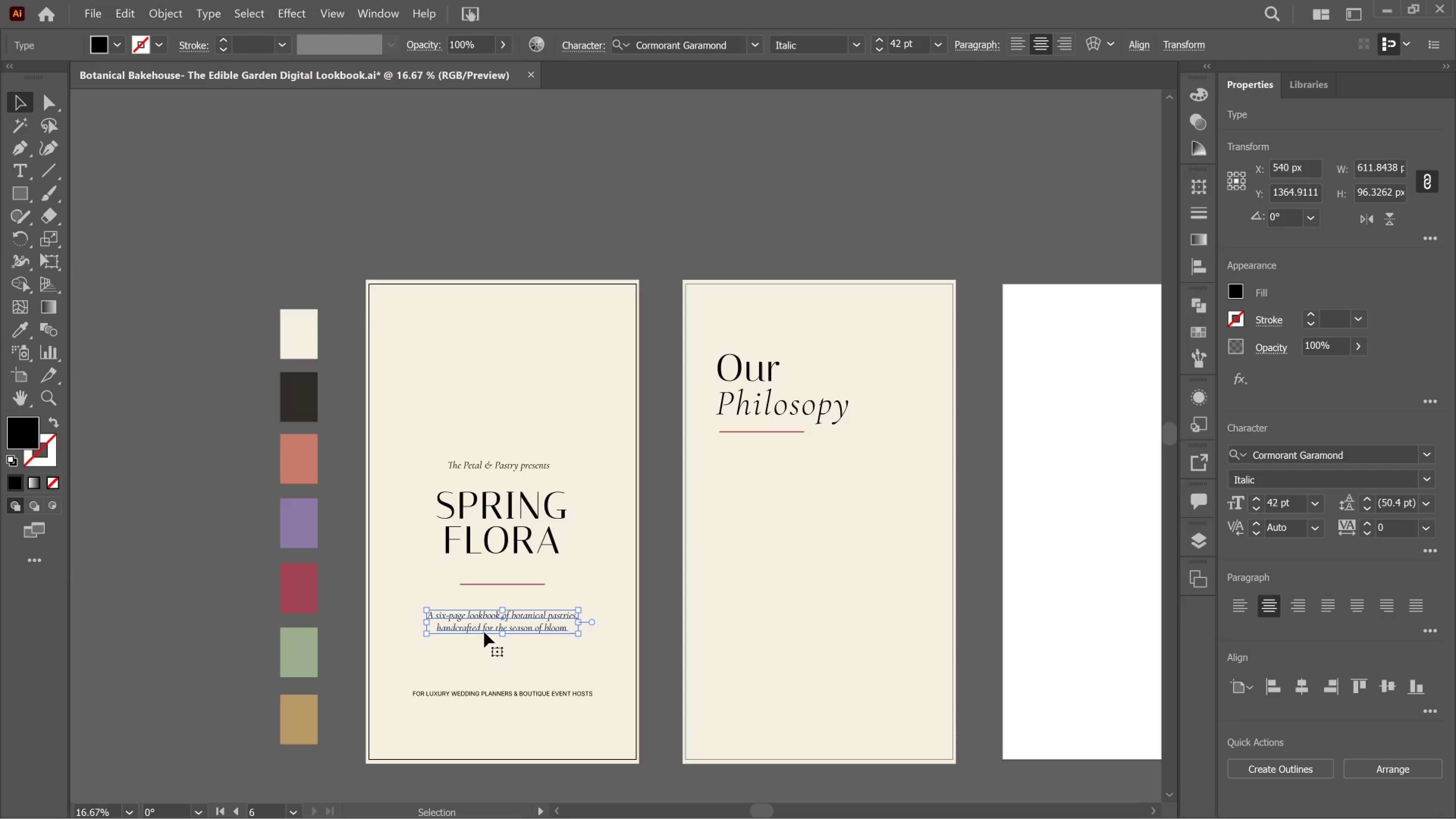 
hold_key(key=AltLeft, duration=1.5)
left_click_drag(start_coordinate=[484, 632], to_coordinate=[793, 482])
 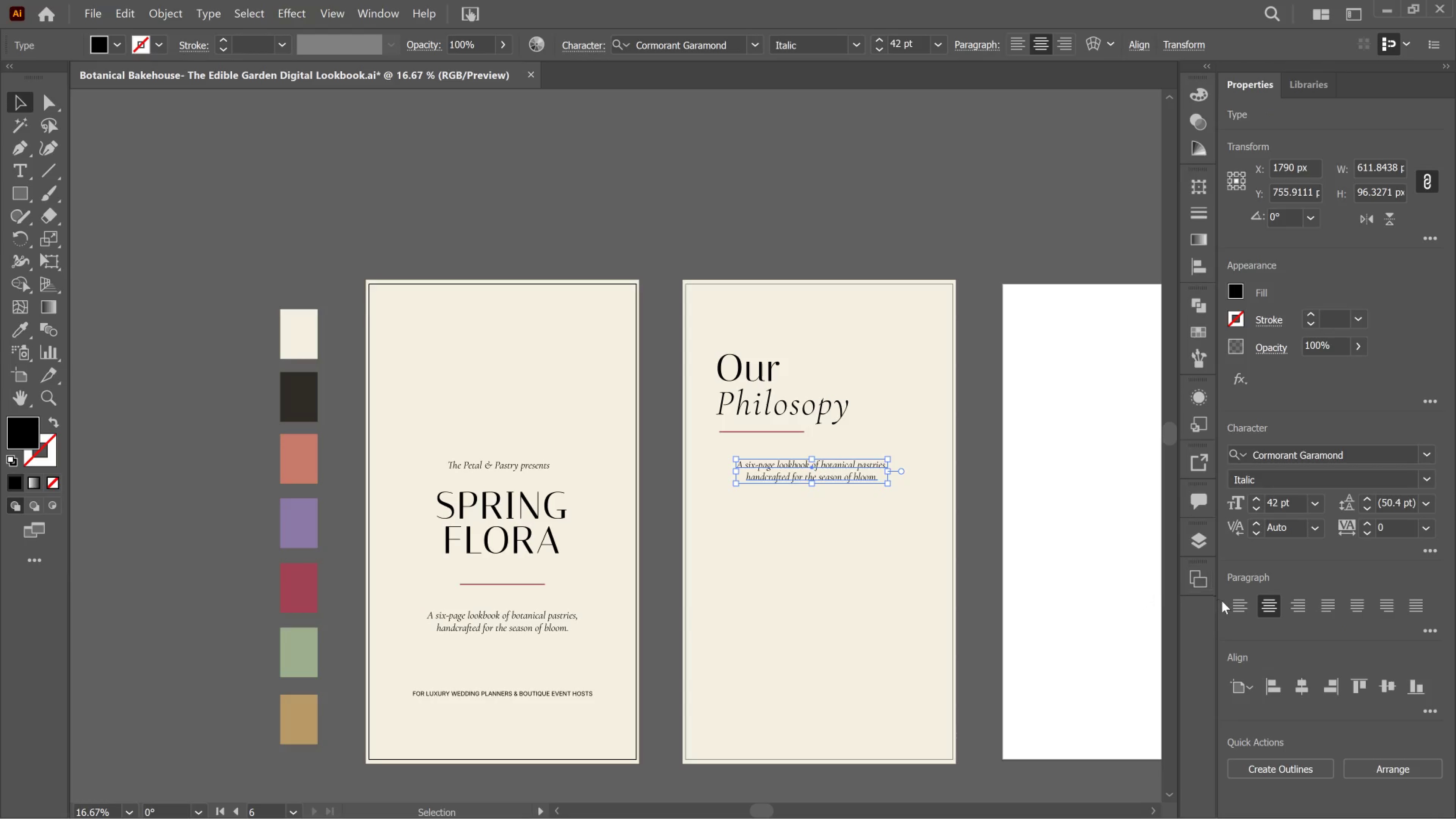 
left_click([1237, 599])
 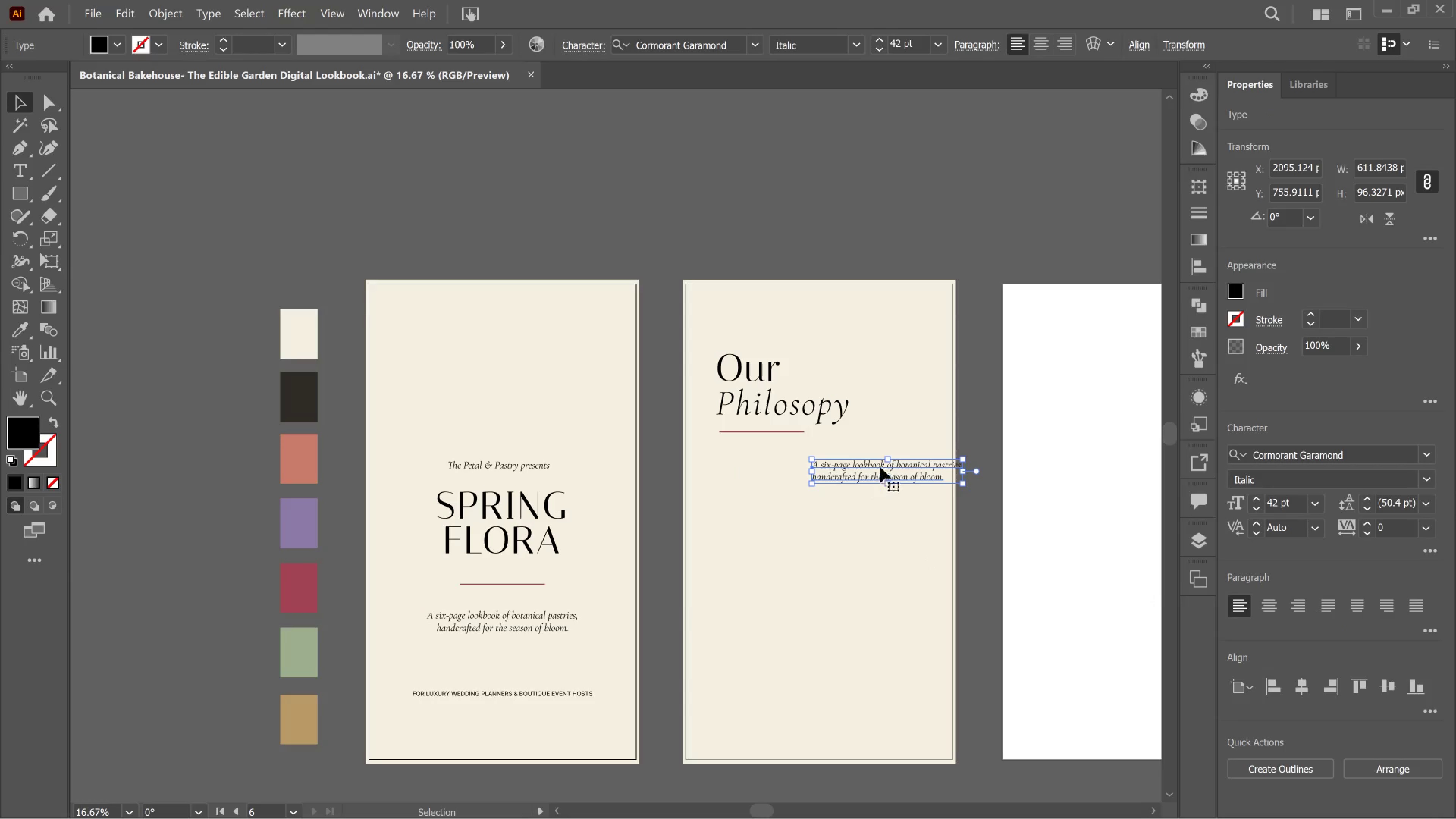 
left_click([885, 463])
 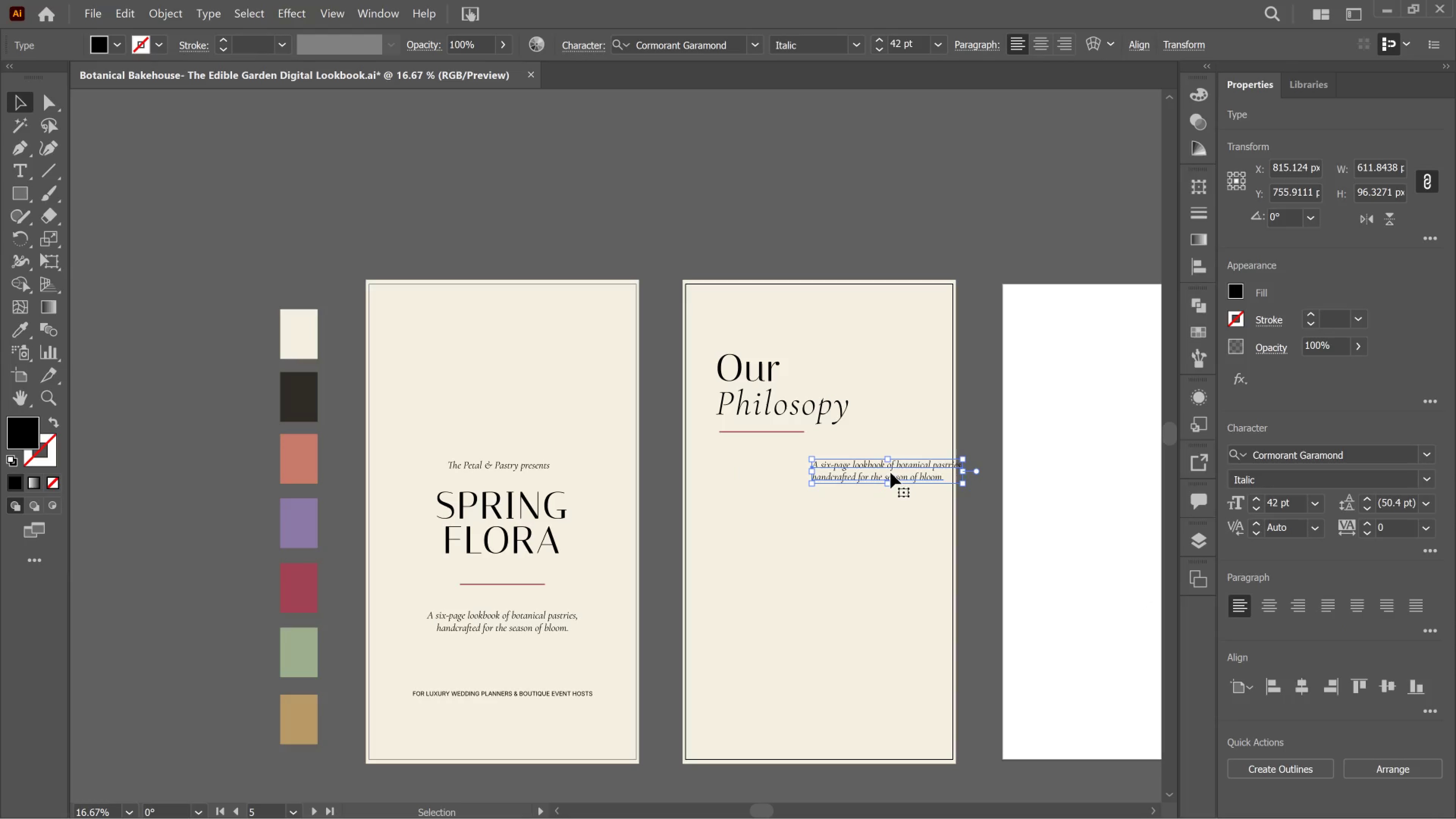 
left_click_drag(start_coordinate=[891, 473], to_coordinate=[796, 462])
 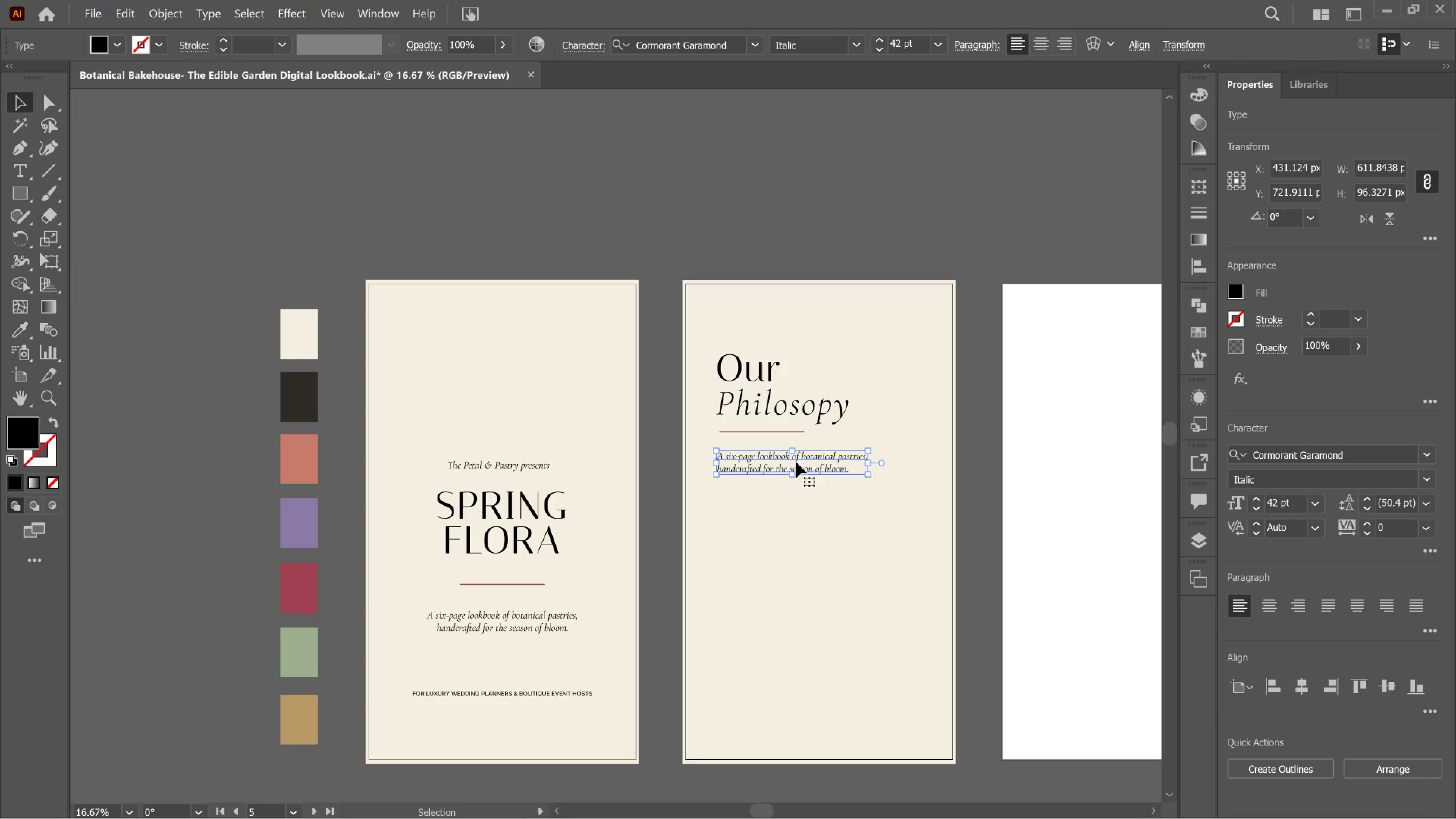 
double_click([796, 462])
 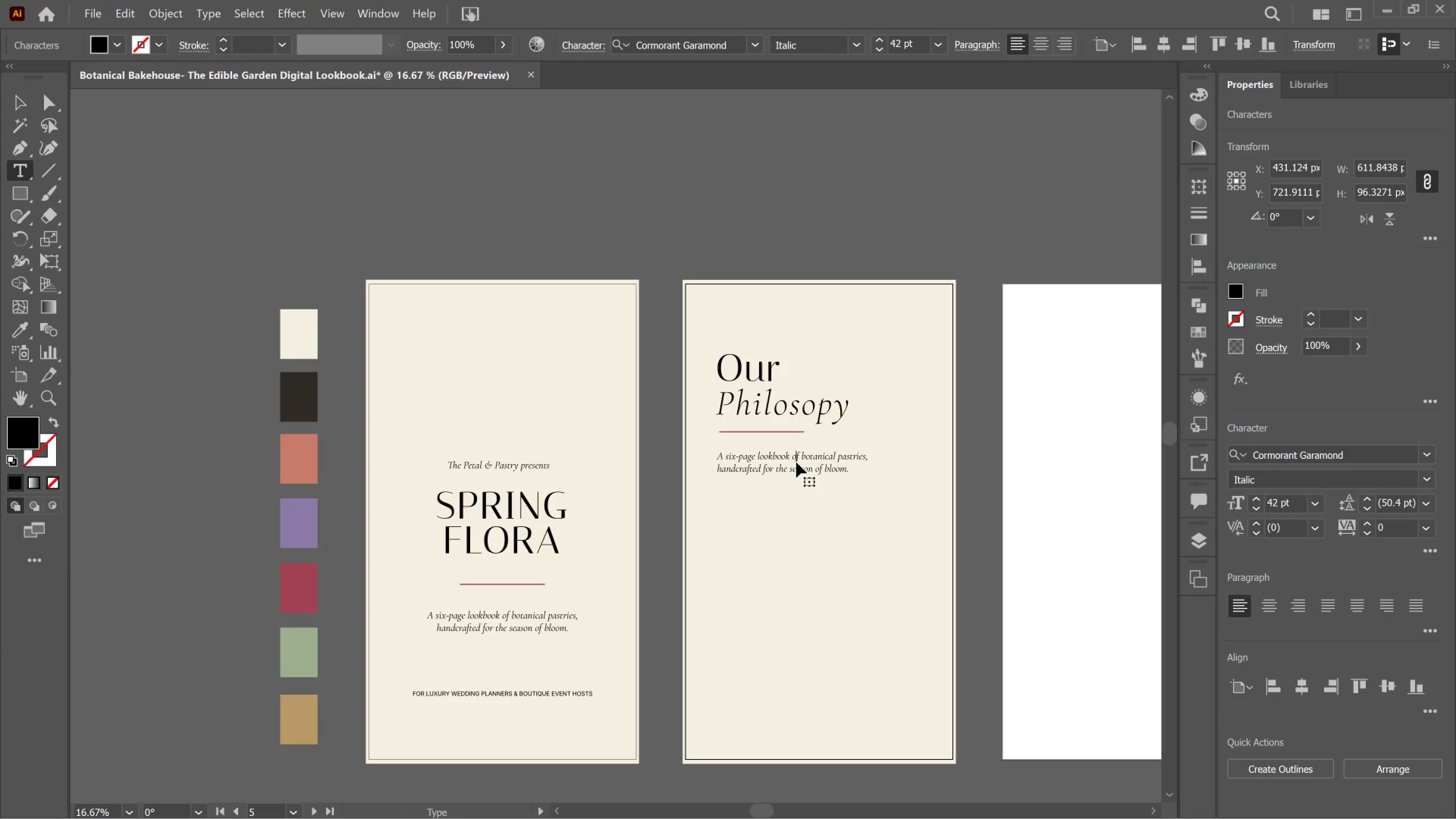 
double_click([796, 462])
 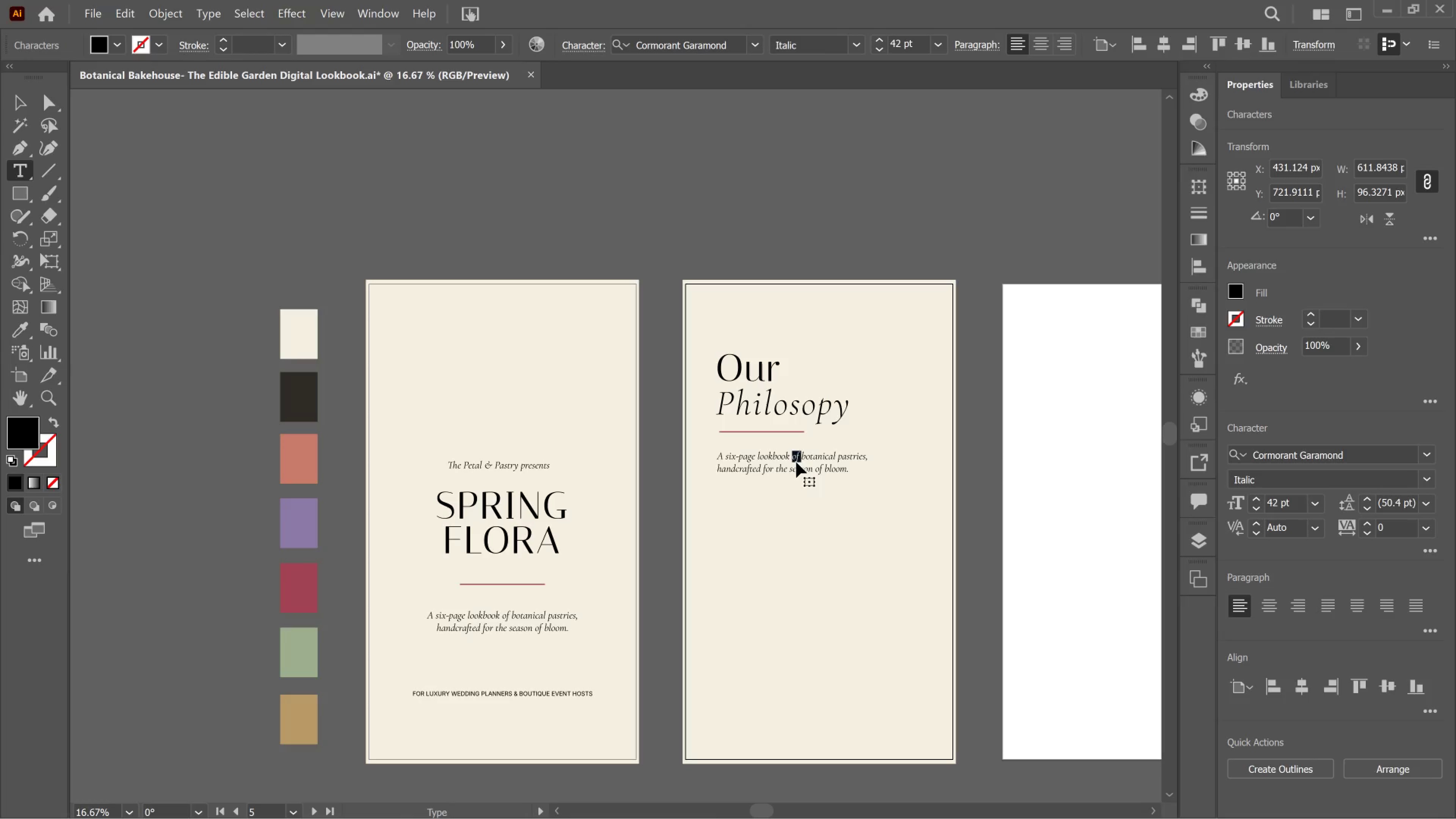 
key(Control+A)
 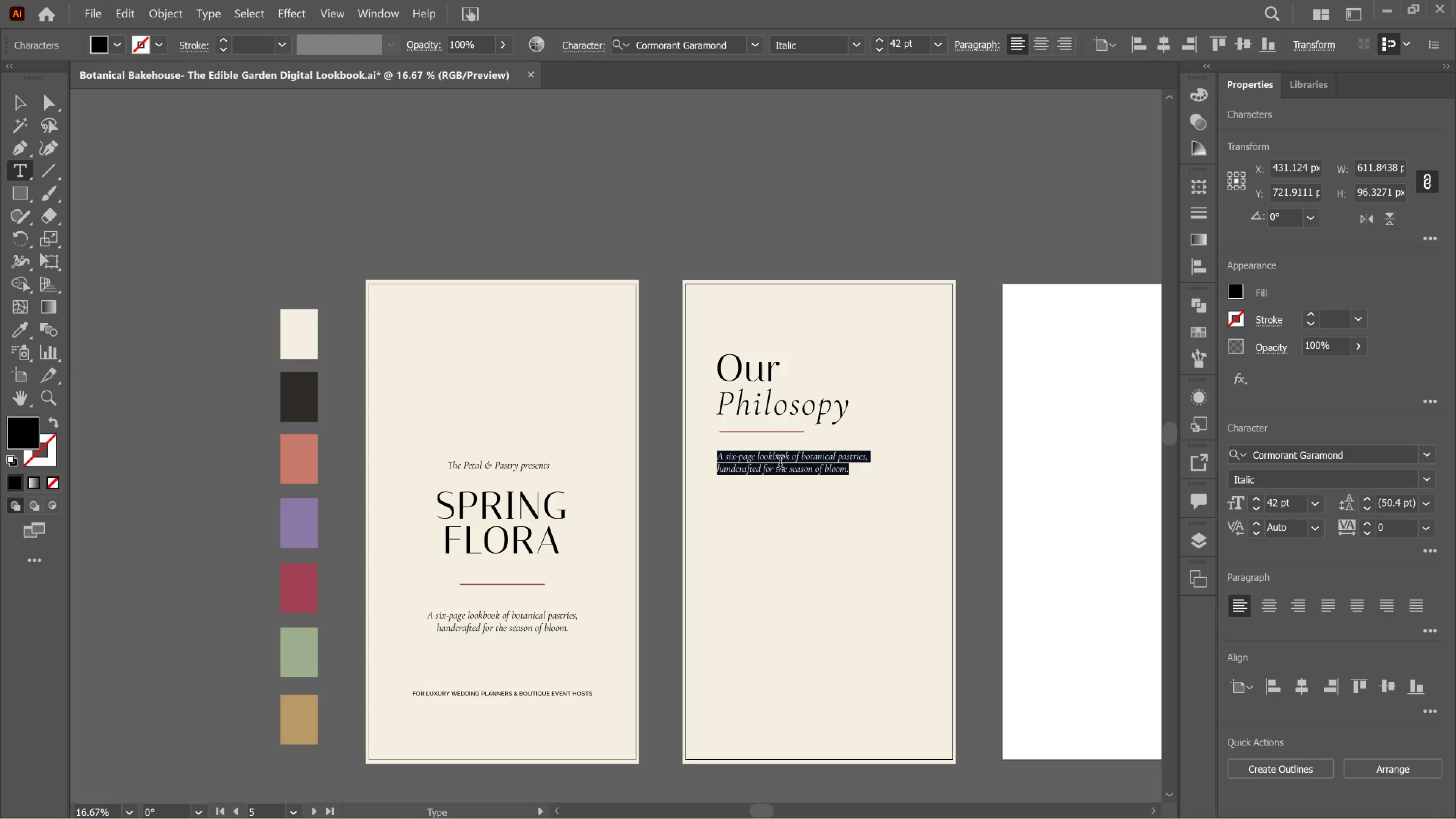 
type(Webeli)
key(Backspace)
key(Backspace)
key(Backspace)
key(Backspace)
type( believe a pastry is a quick kind of poetry - a way of holding the season on the tongue.)
 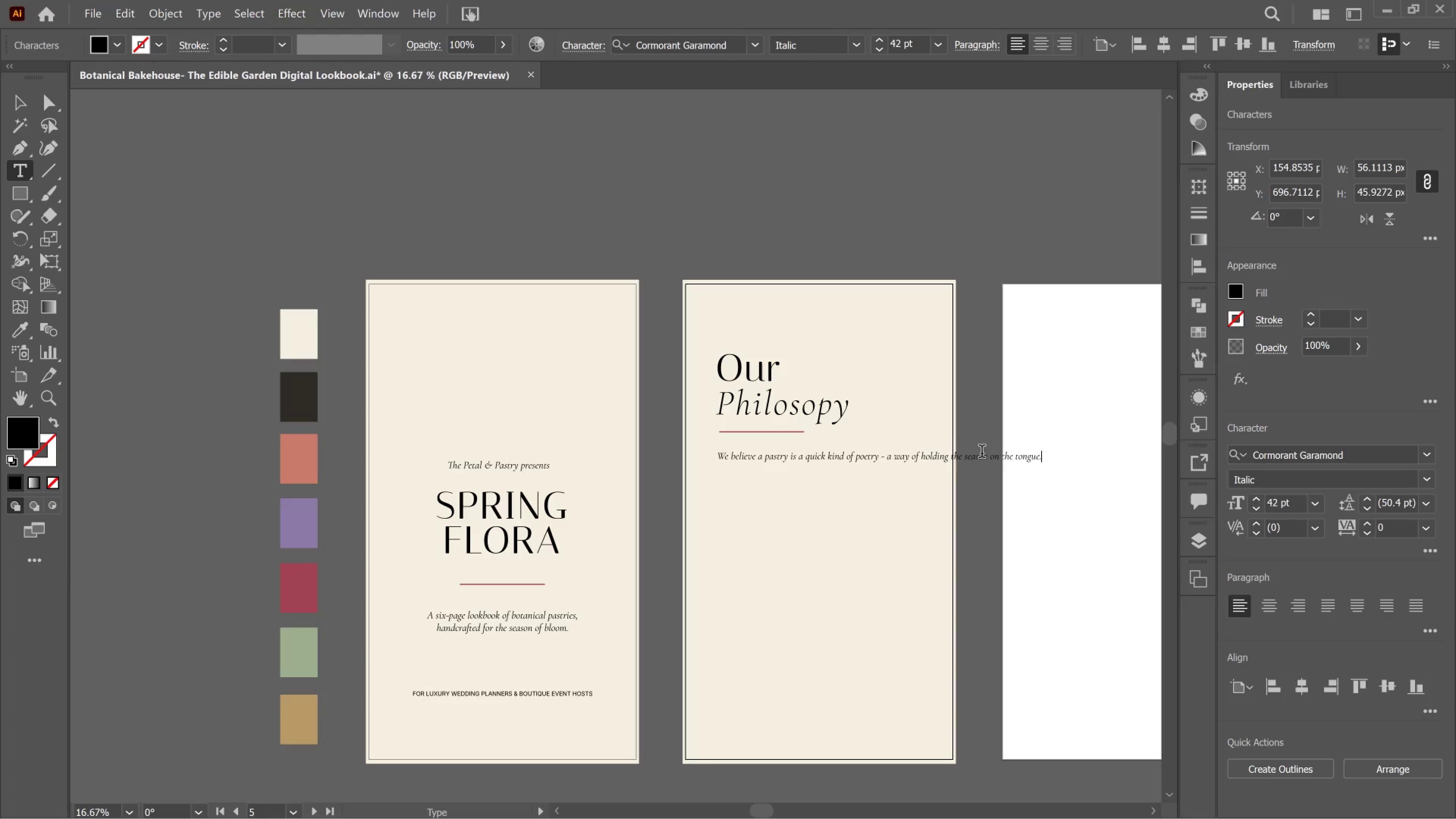 
wait(17.21)
 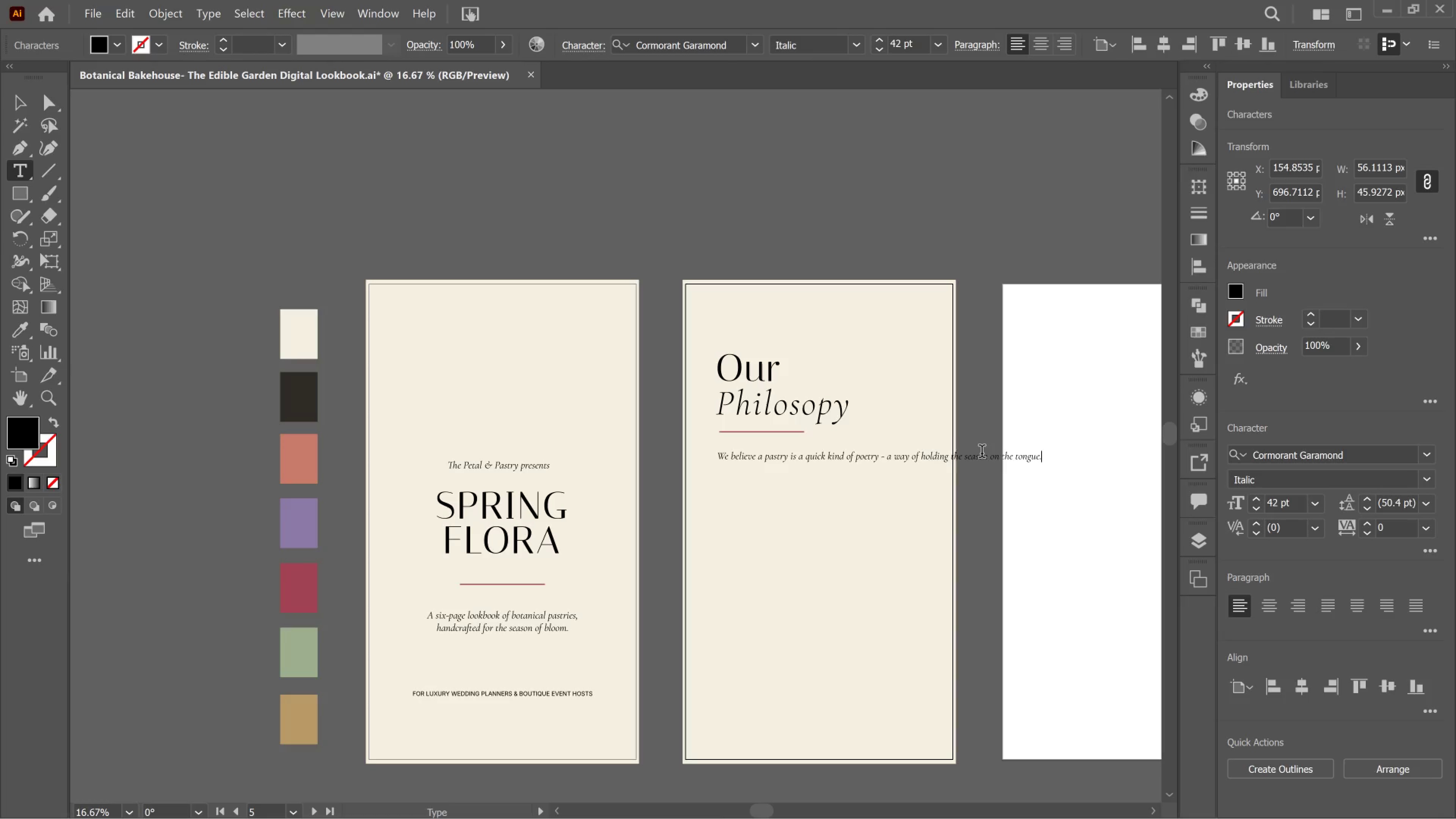 
left_click([913, 458])
 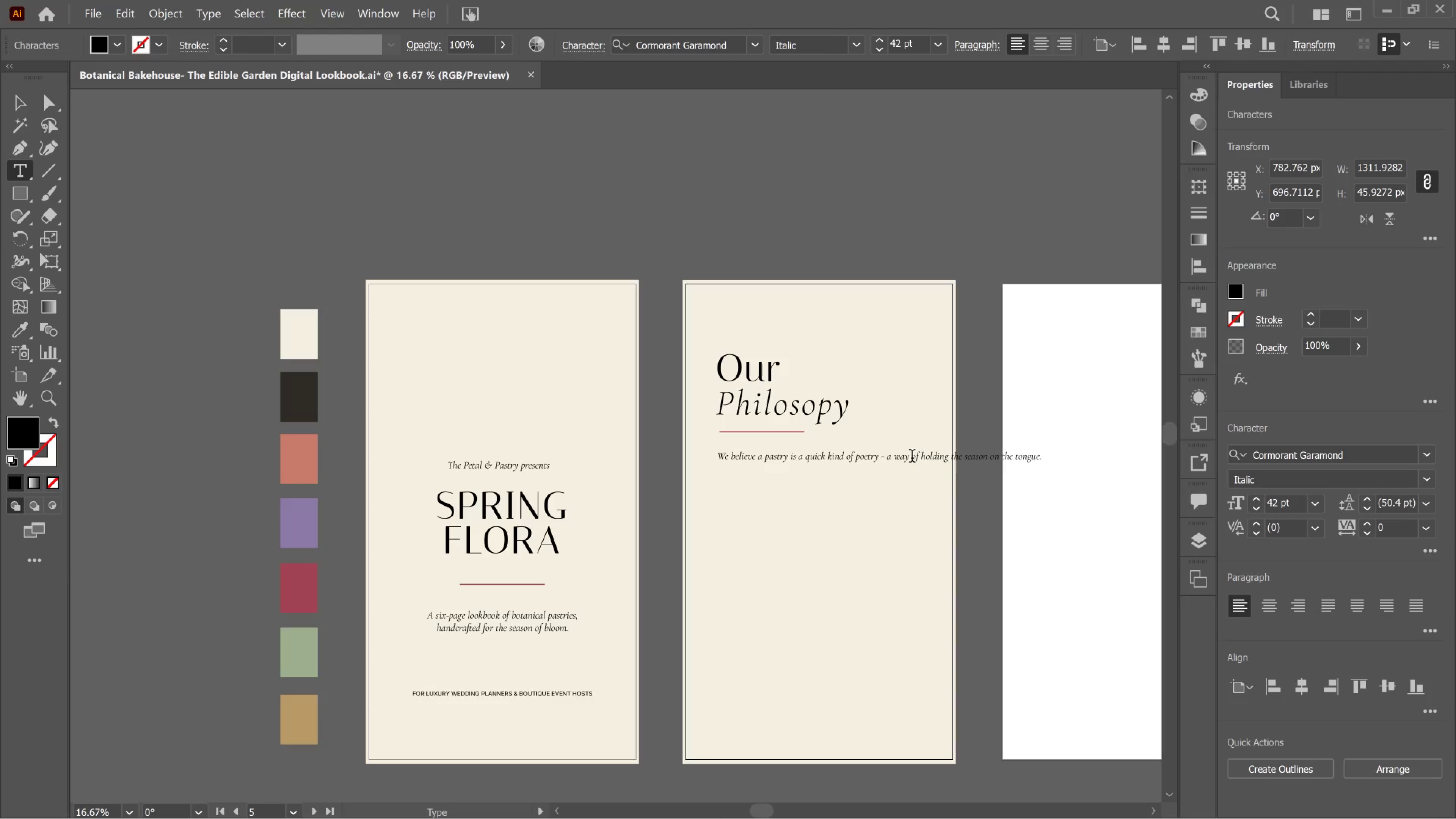 
left_click([912, 458])
 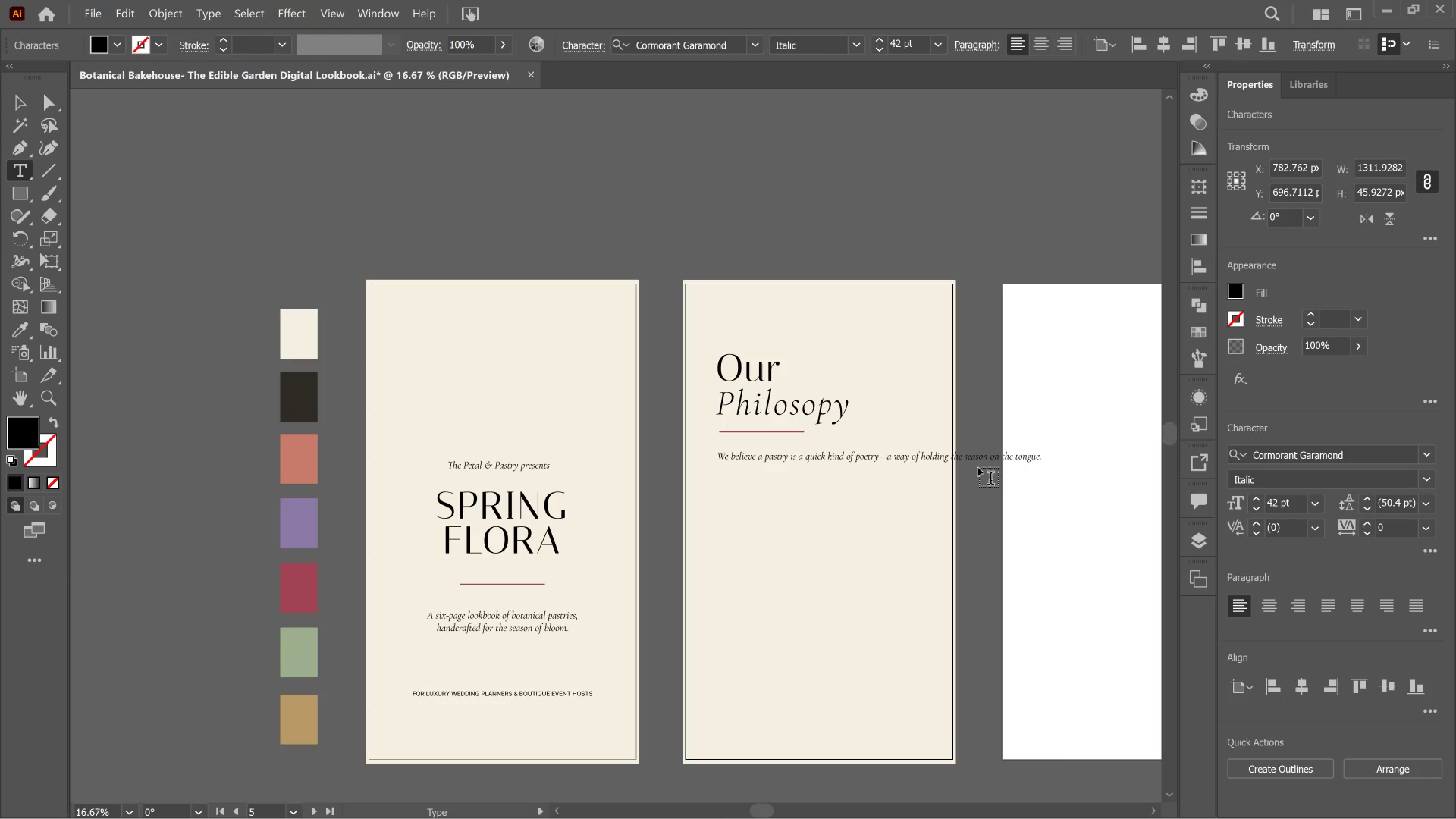 
key(Enter)
 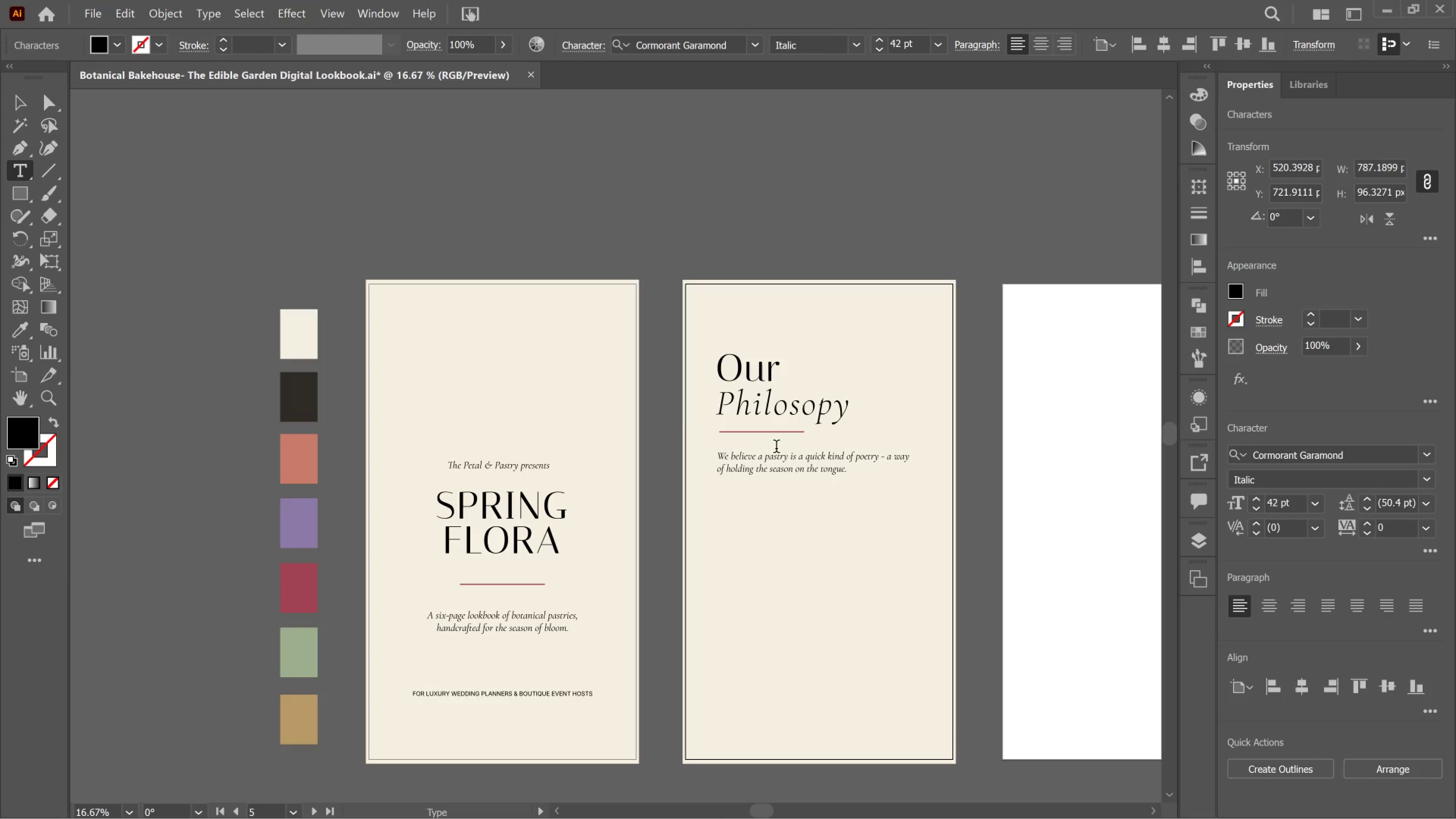 
wait(5.98)
 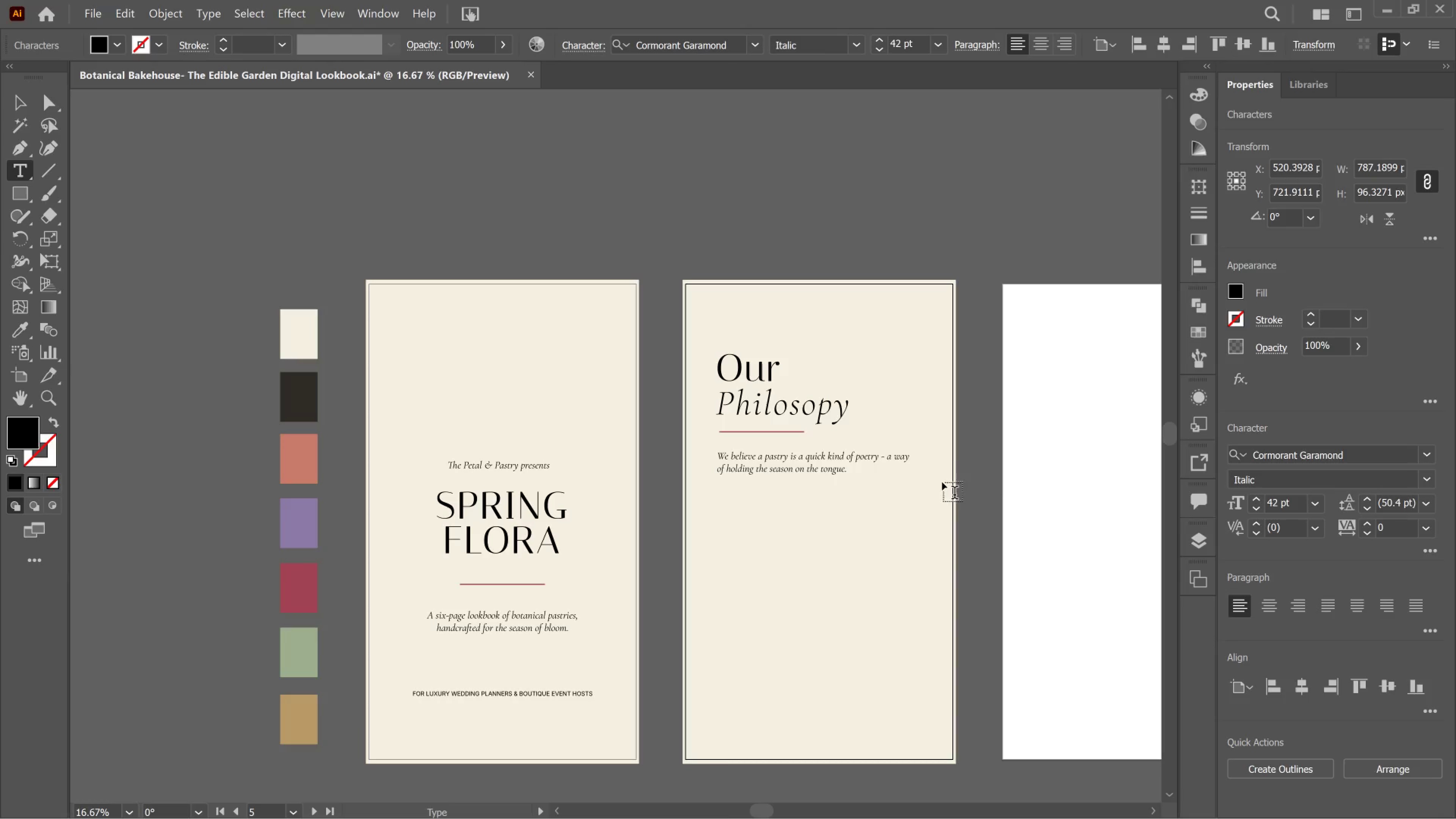 
left_click([24, 106])
 